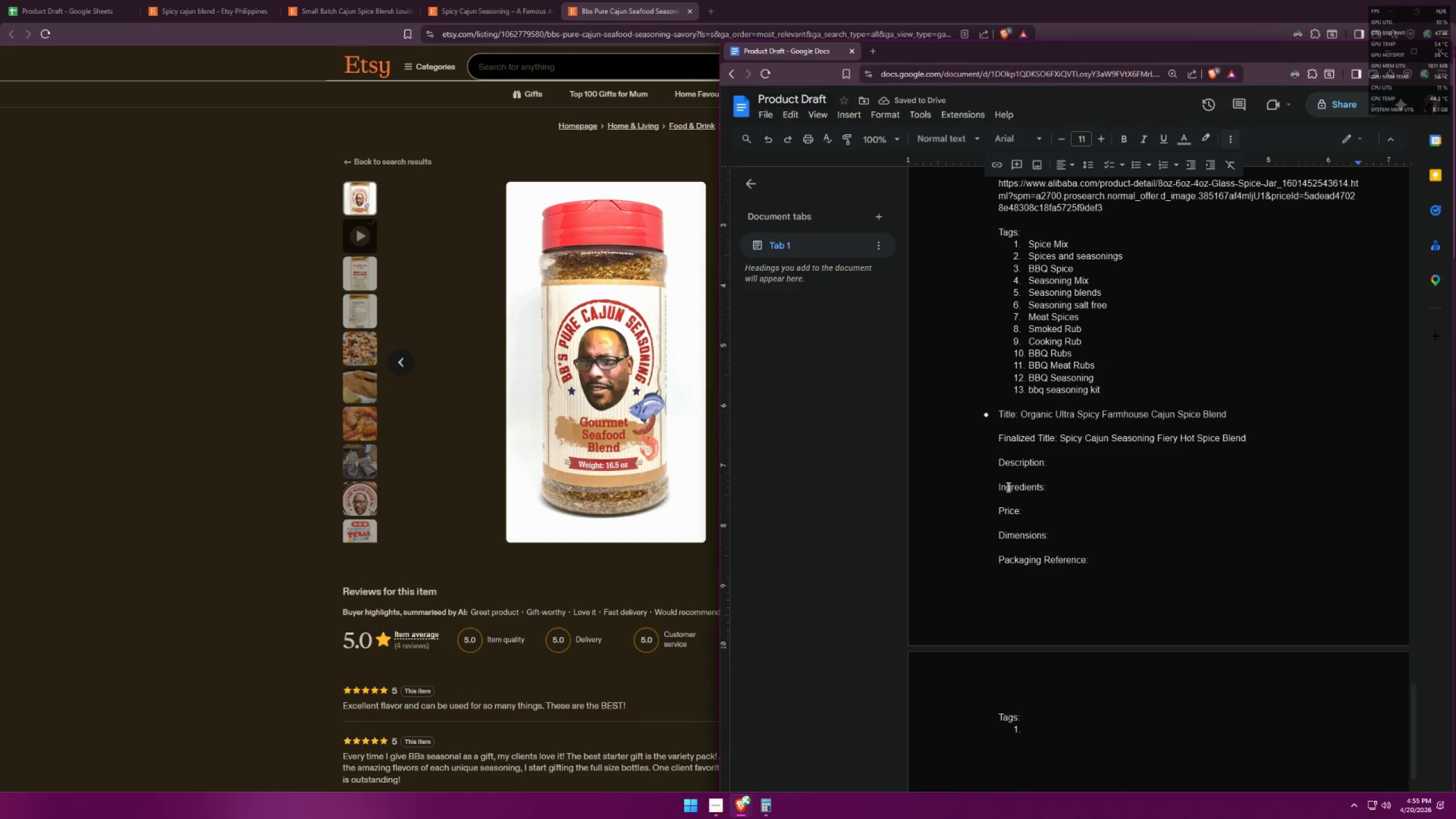 
wait(8.34)
 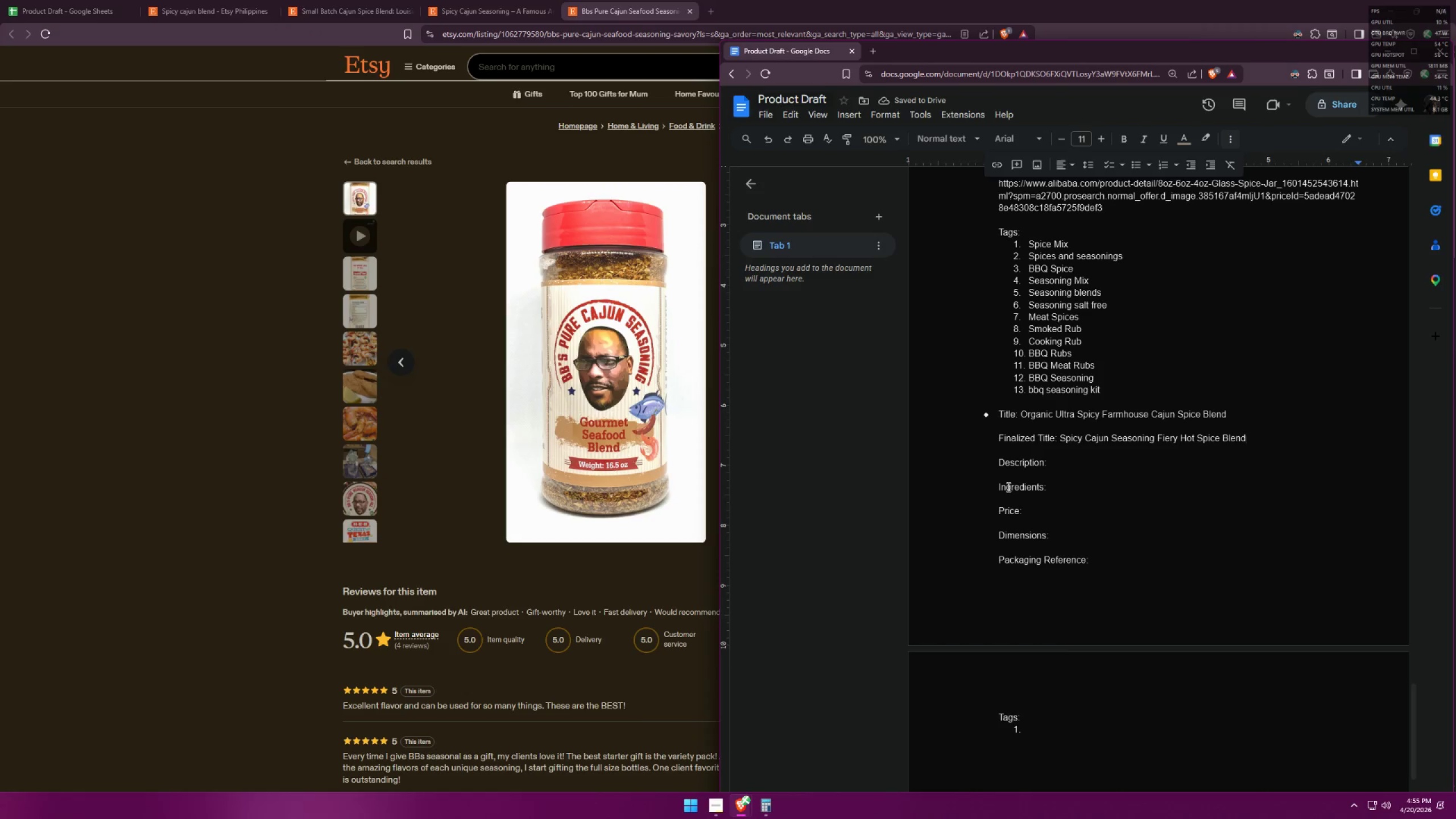 
key(Alt+AltLeft)
 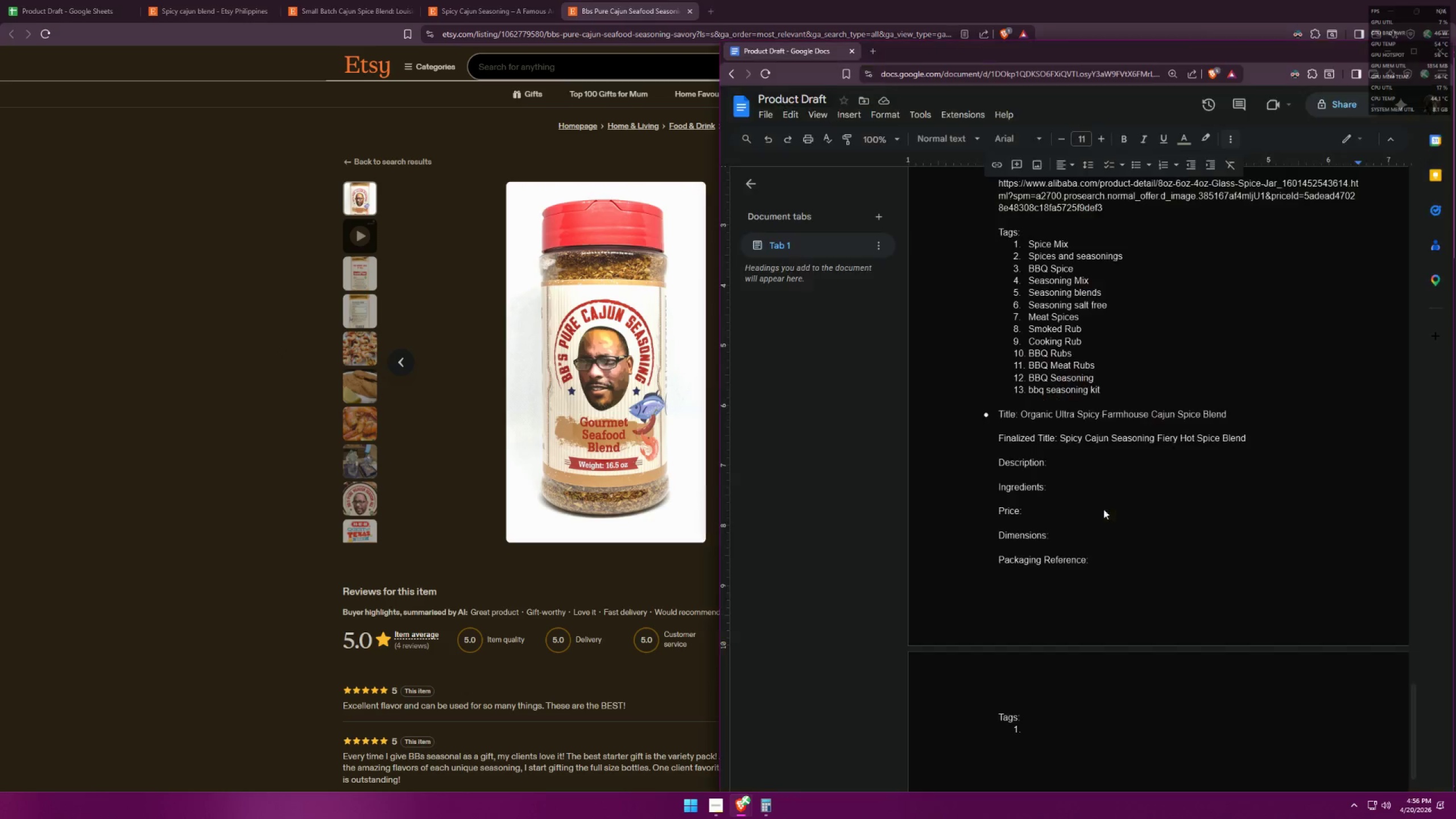 
key(Alt+Tab)
 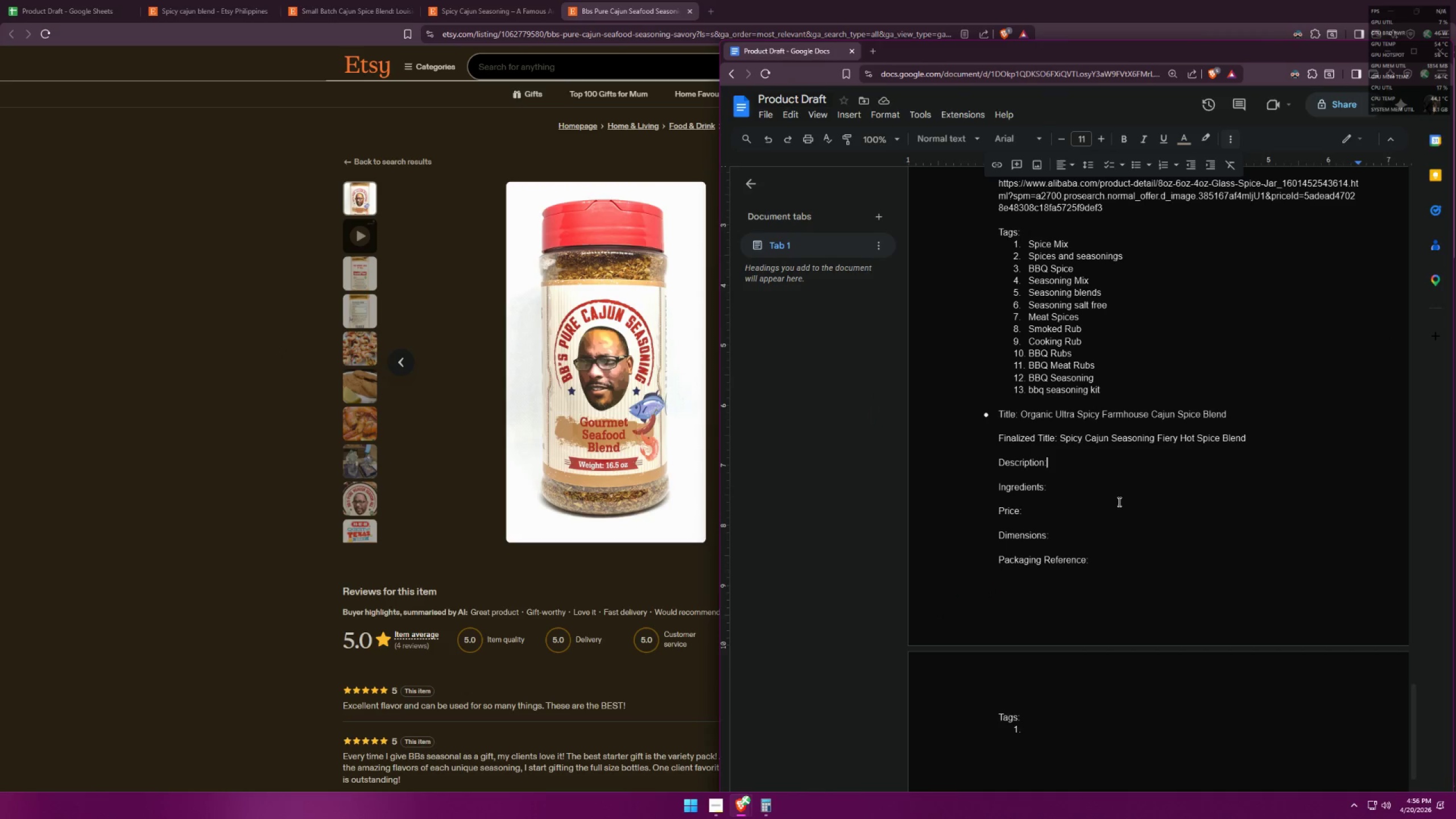 
key(Space)
 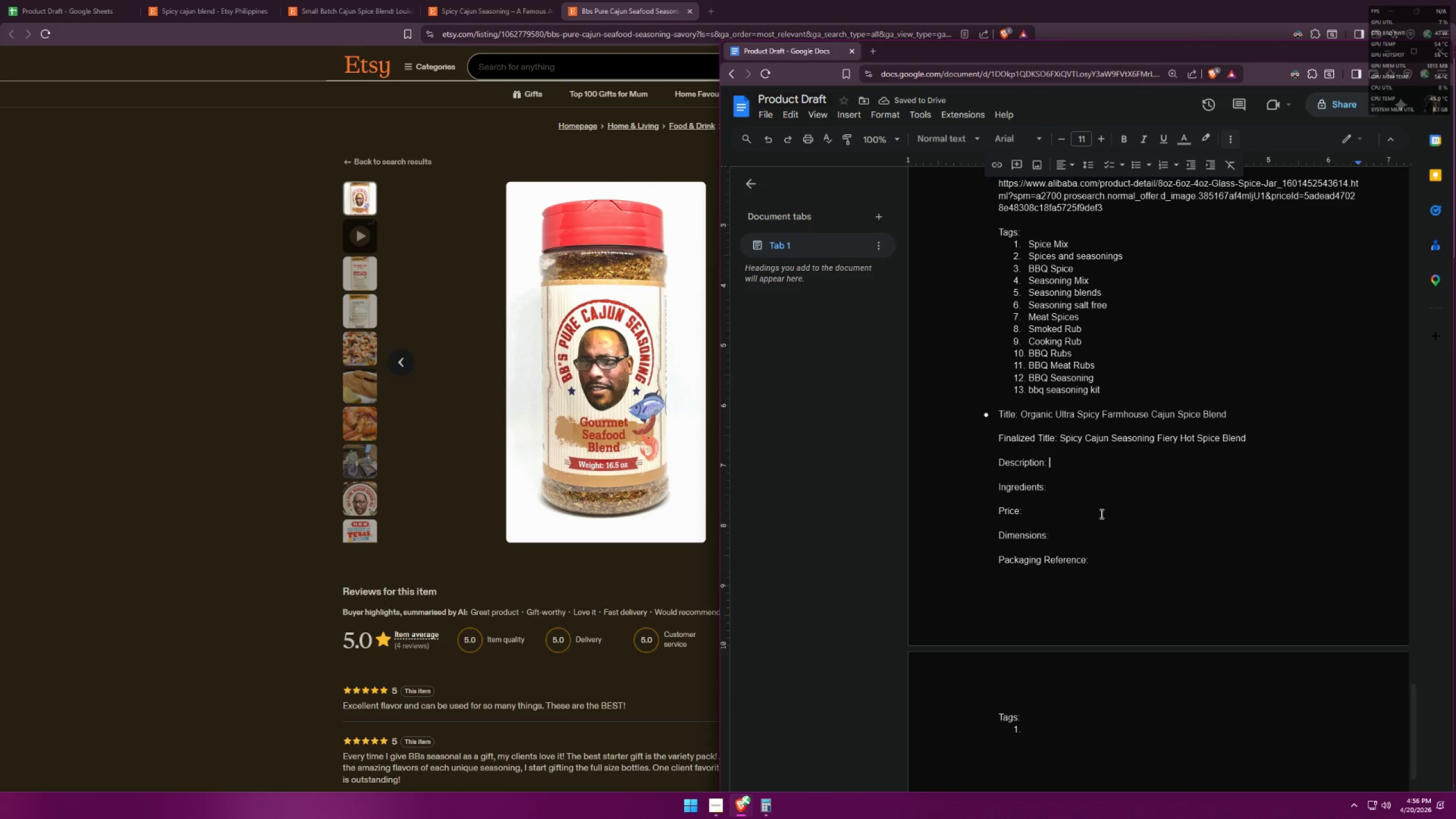 
wait(5.36)
 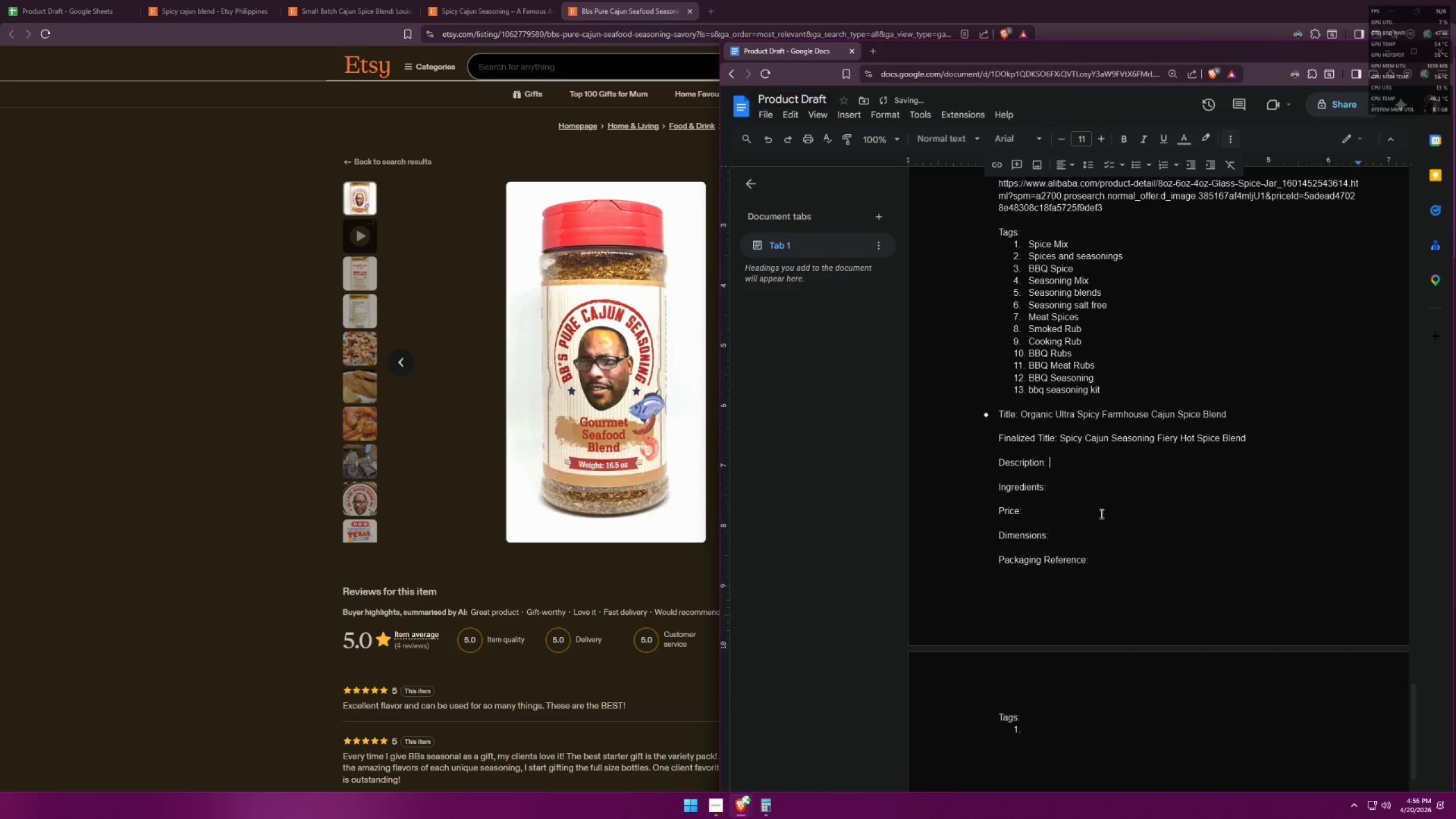 
type(All natural)
key(Tab)
key(Tab)
type( visually )
 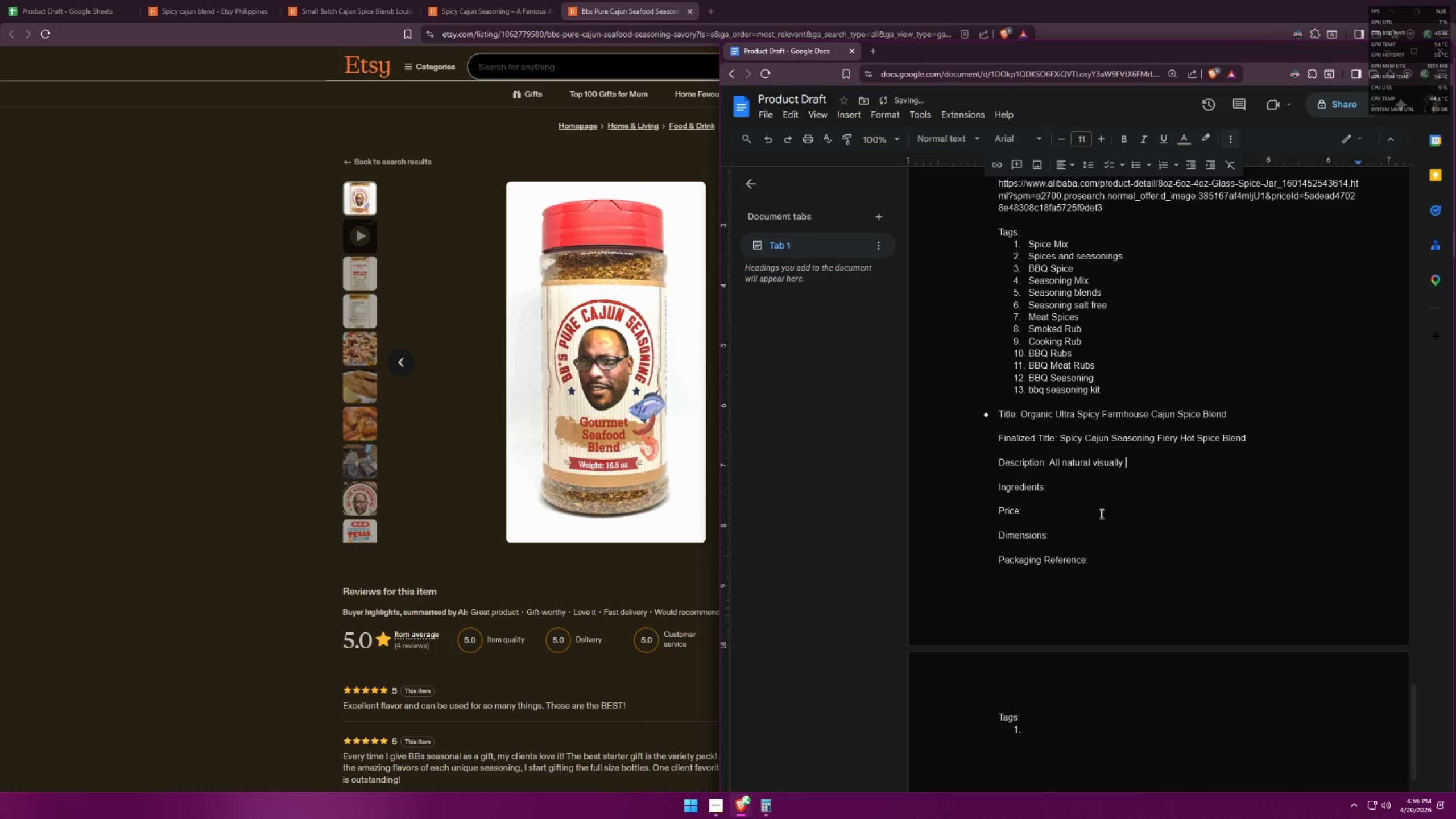 
hold_key(key=AltLeft, duration=2.48)
 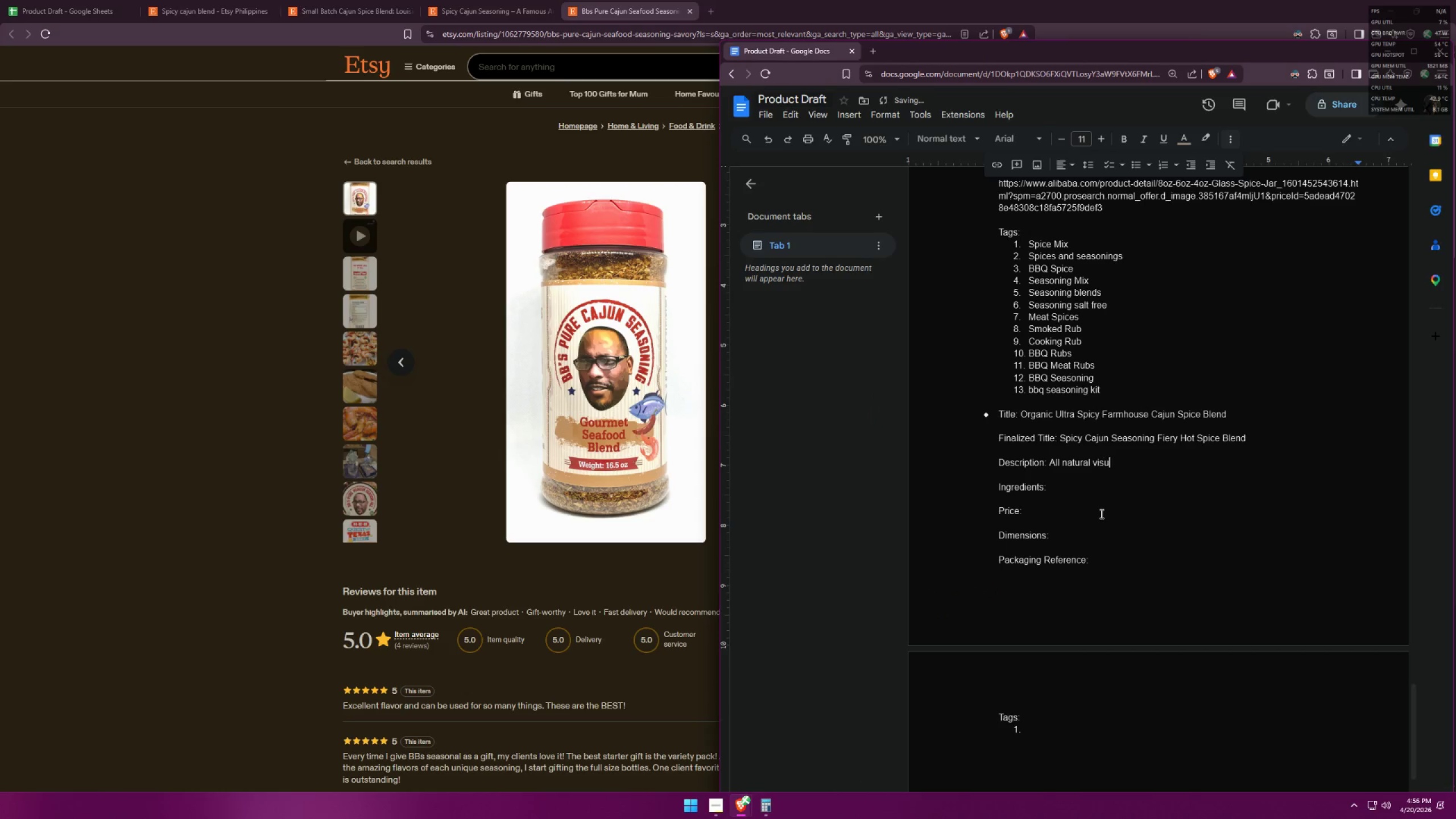 
key(Alt+AltLeft)
 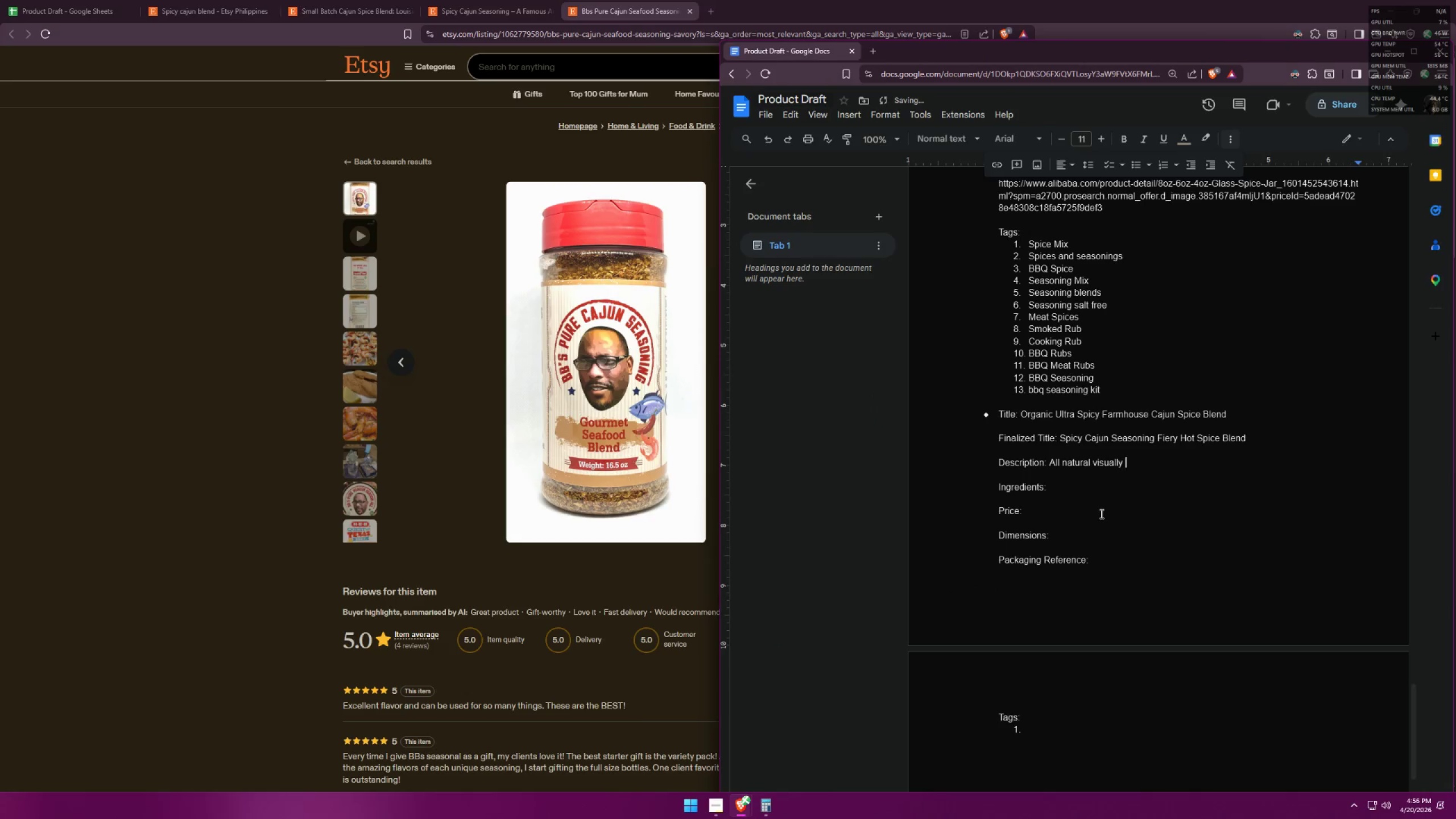 
key(Alt+Tab)
 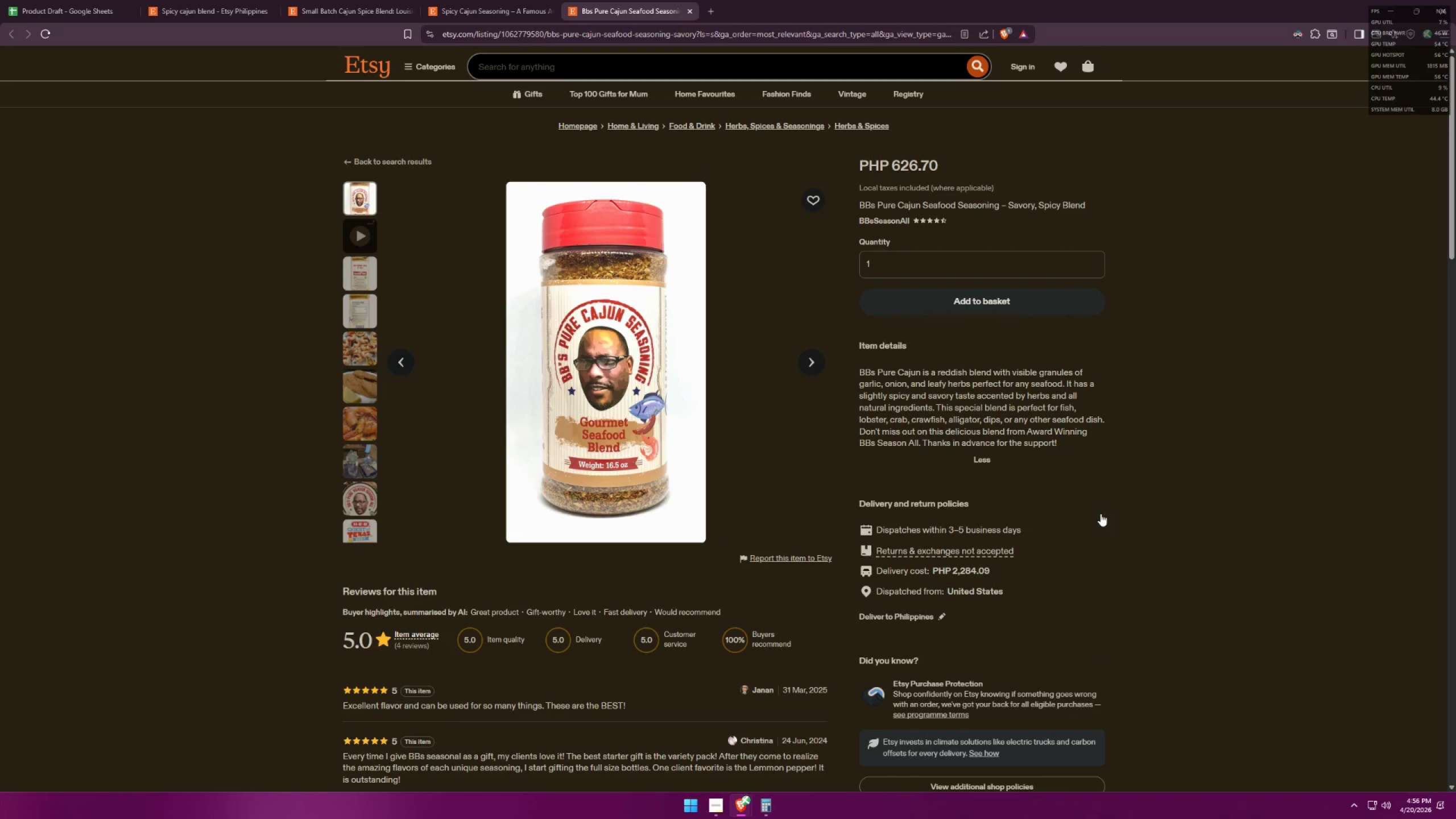 
key(Alt+AltLeft)
 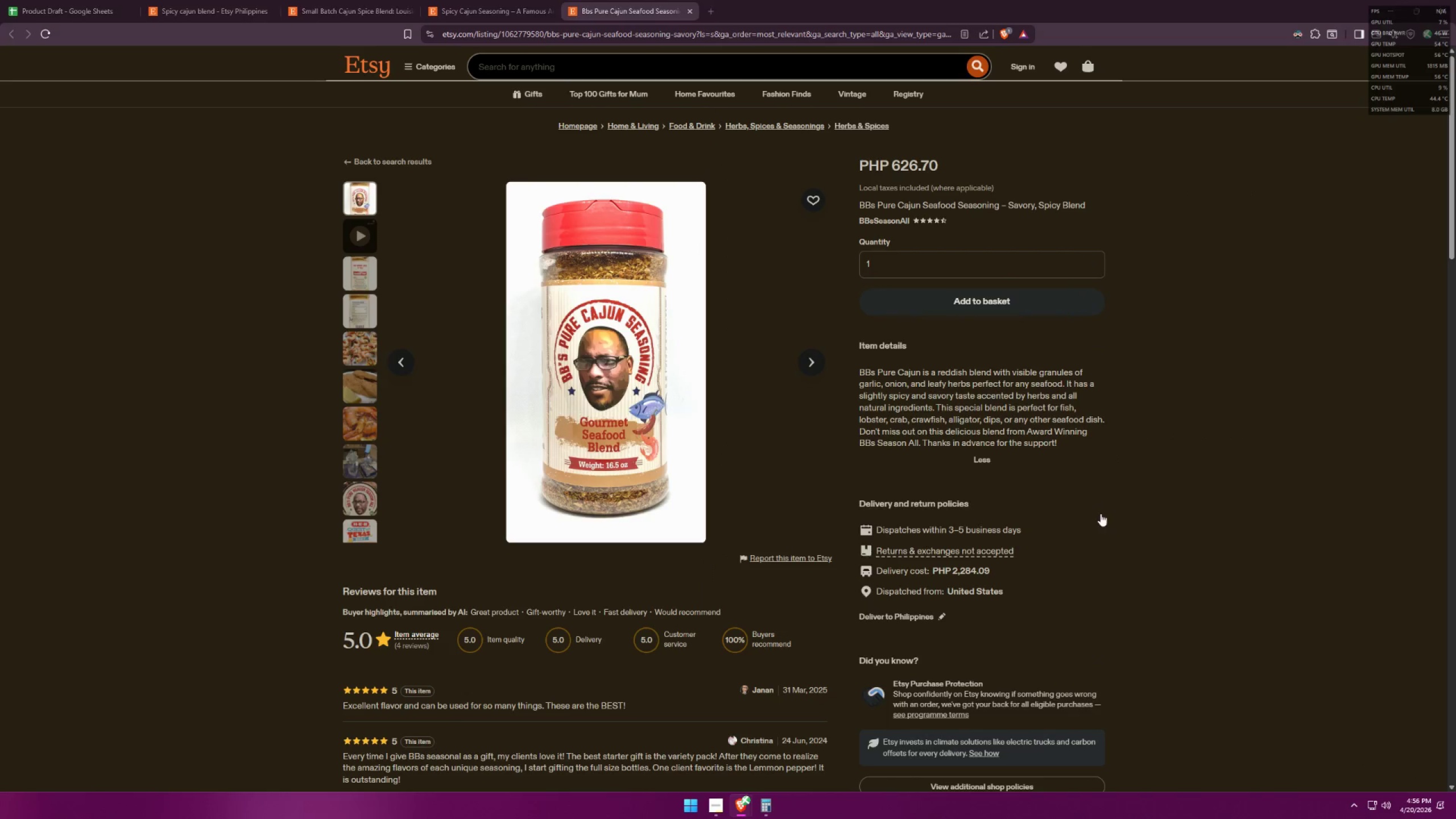 
key(Tab)
type(red)
 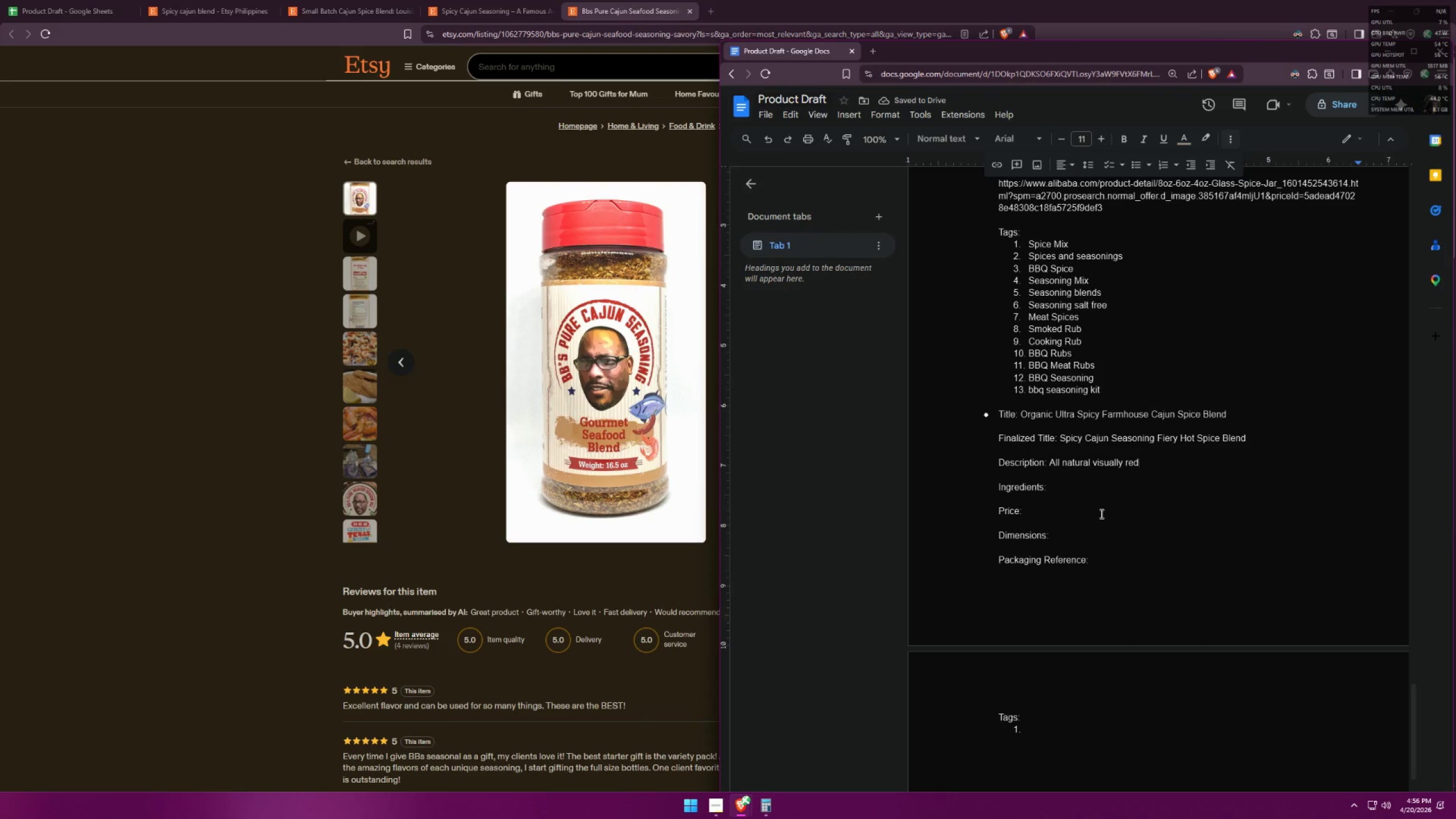 
hold_key(key=Backspace, duration=0.77)
 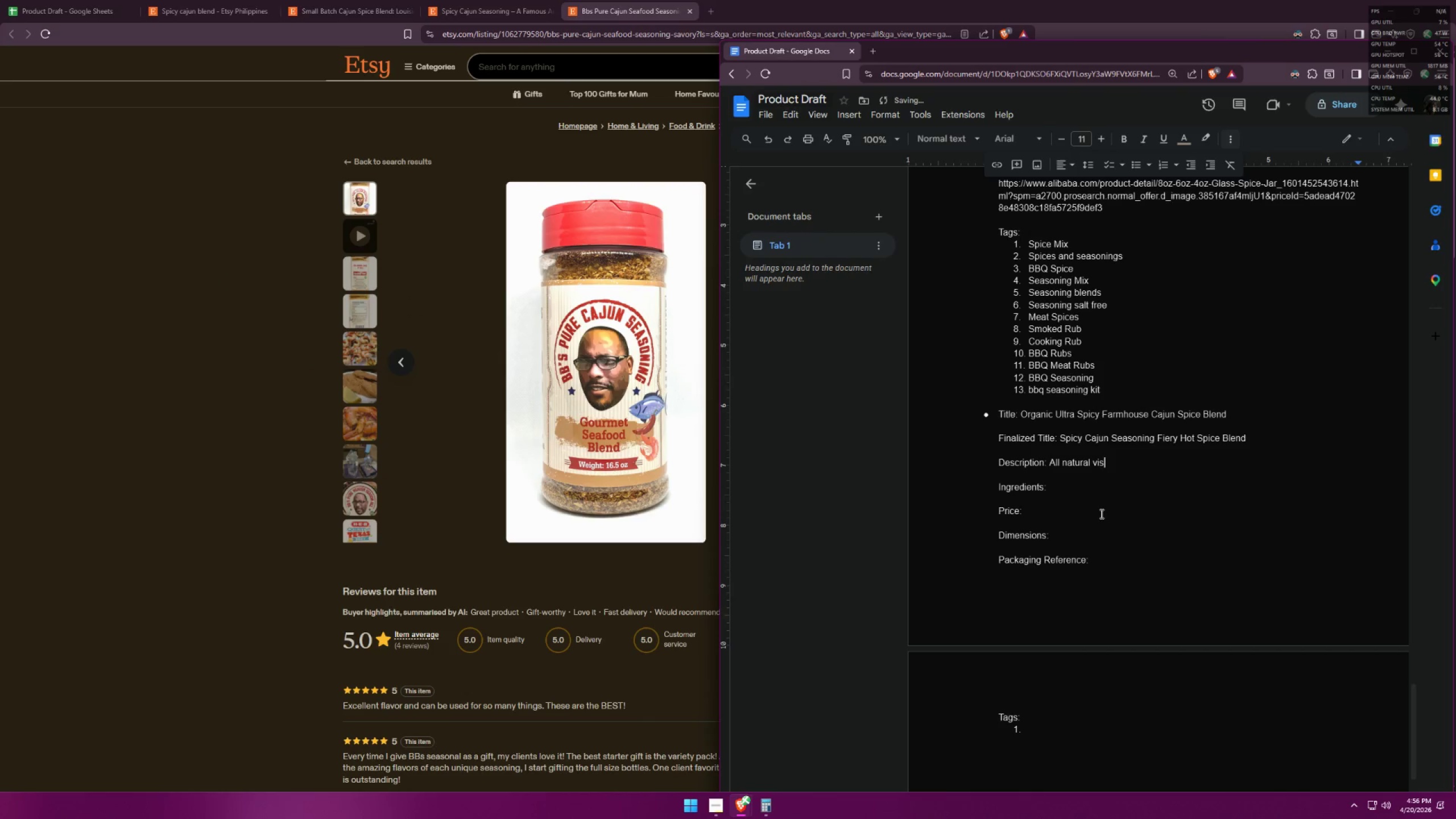 
key(Backspace)
key(Backspace)
key(Backspace)
type(fer)
key(Backspace)
key(Backspace)
type(iery red spicy cajun seasoning crafted in-j)
key(Backspace)
type(house by The Copper Radish,)
key(Backspace)
type(.)
 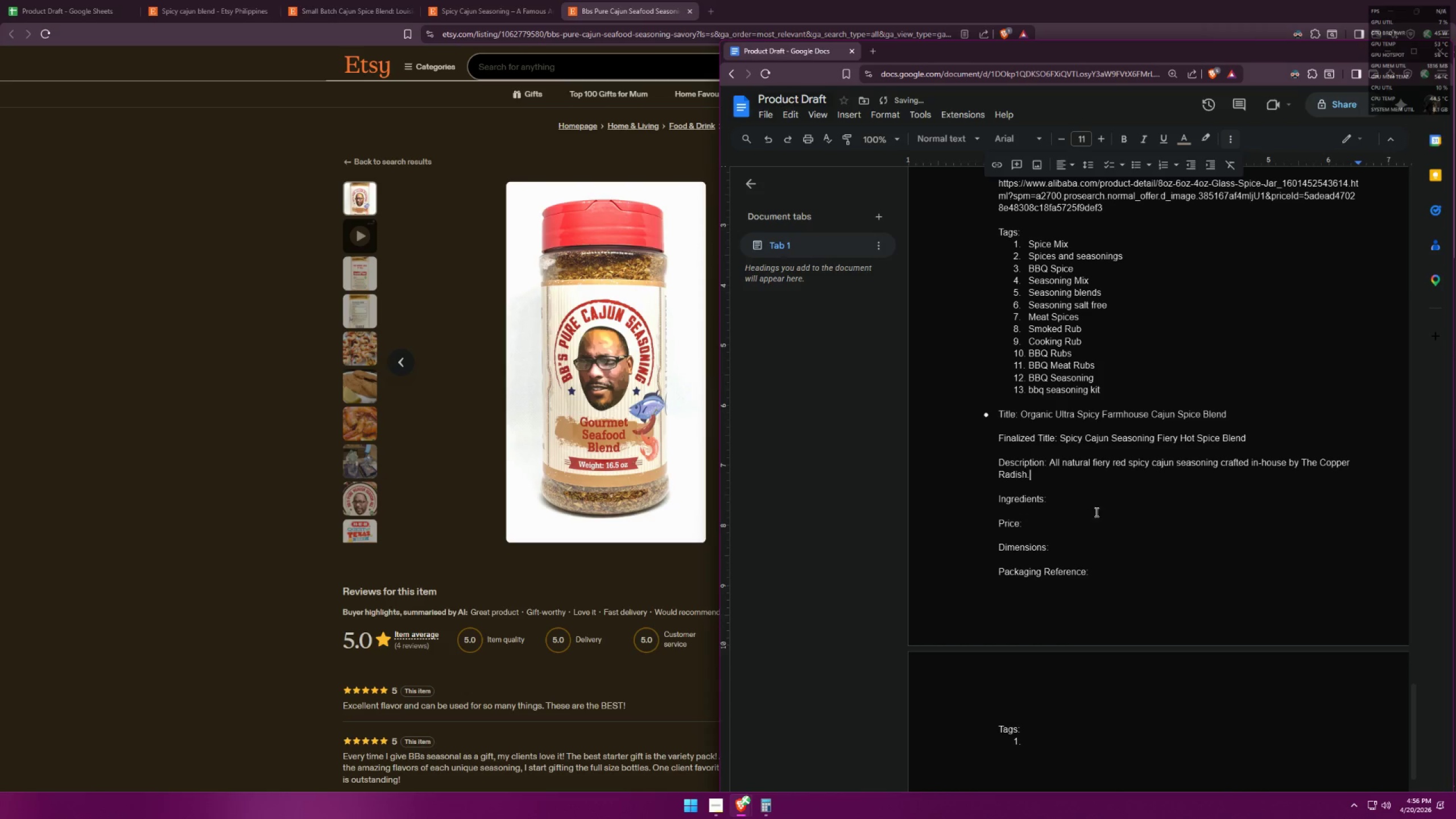 
key(Space)
 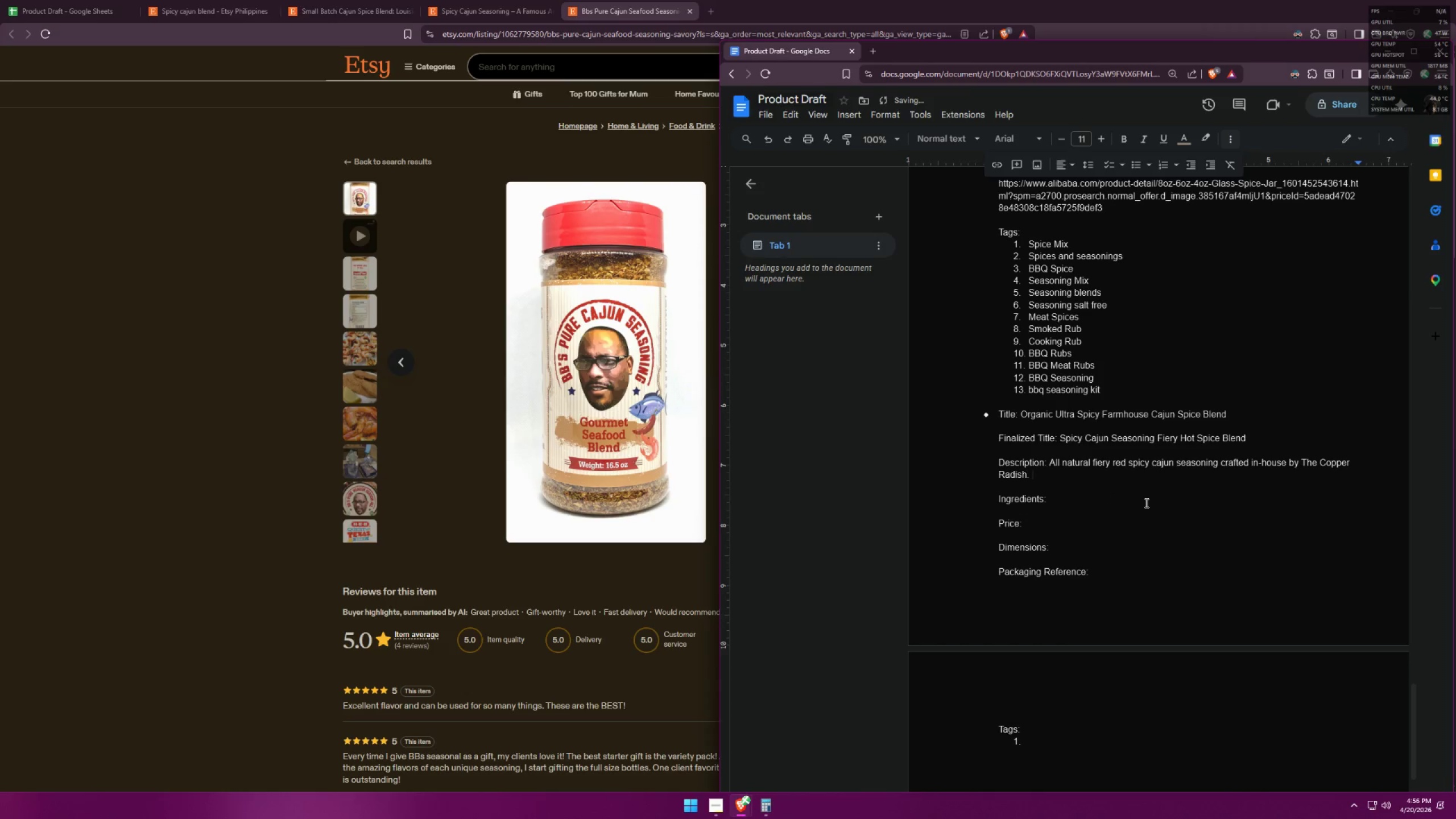 
type(With sele)
key(Backspace)
key(Backspace)
key(Backspace)
key(Backspace)
type(hand )
key(Backspace)
type(pse)
key(Backspace)
key(Backspace)
key(Backspace)
type(-selected herbs, smoked paprika, )
 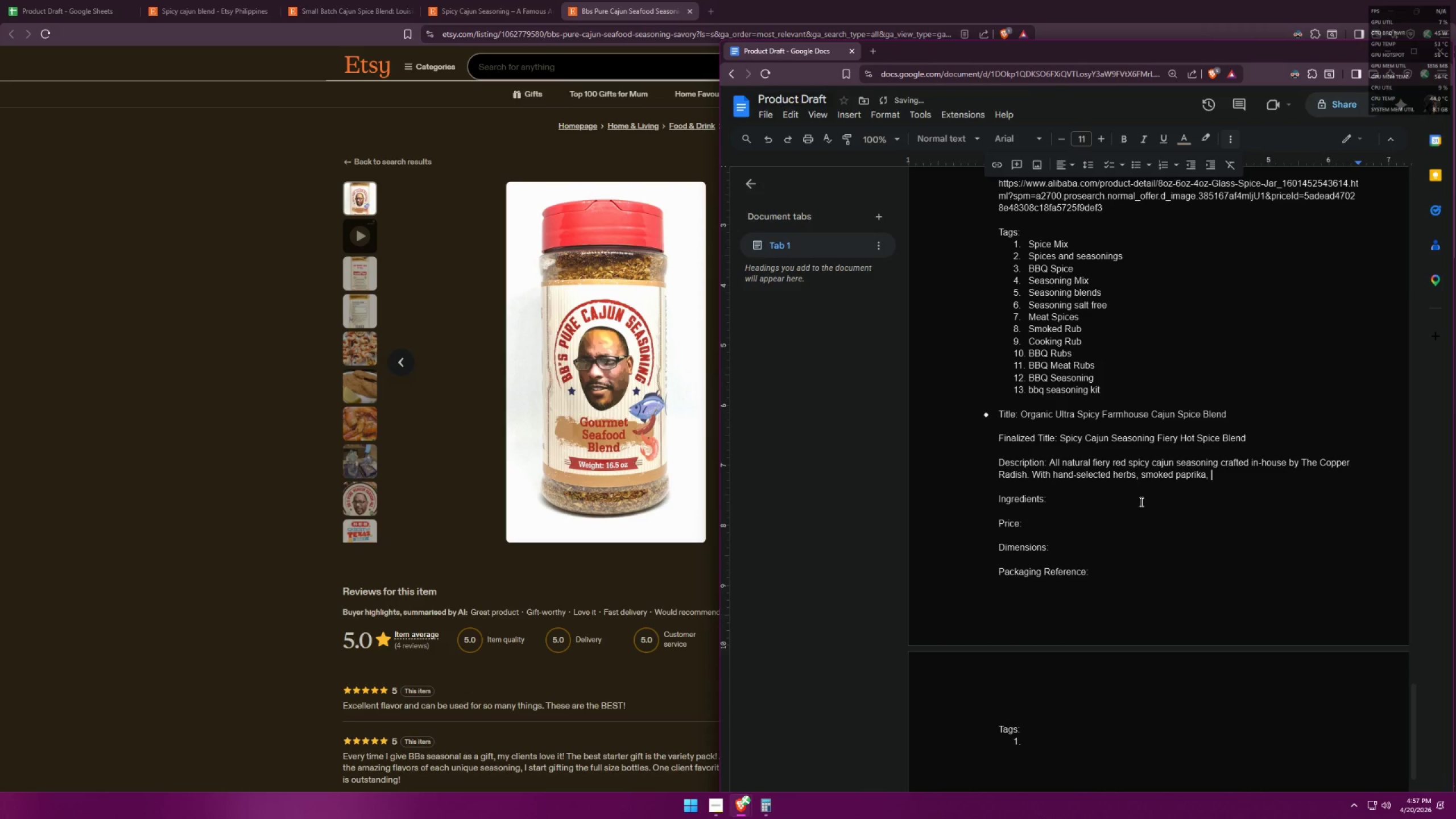 
key(Alt+AltLeft)
 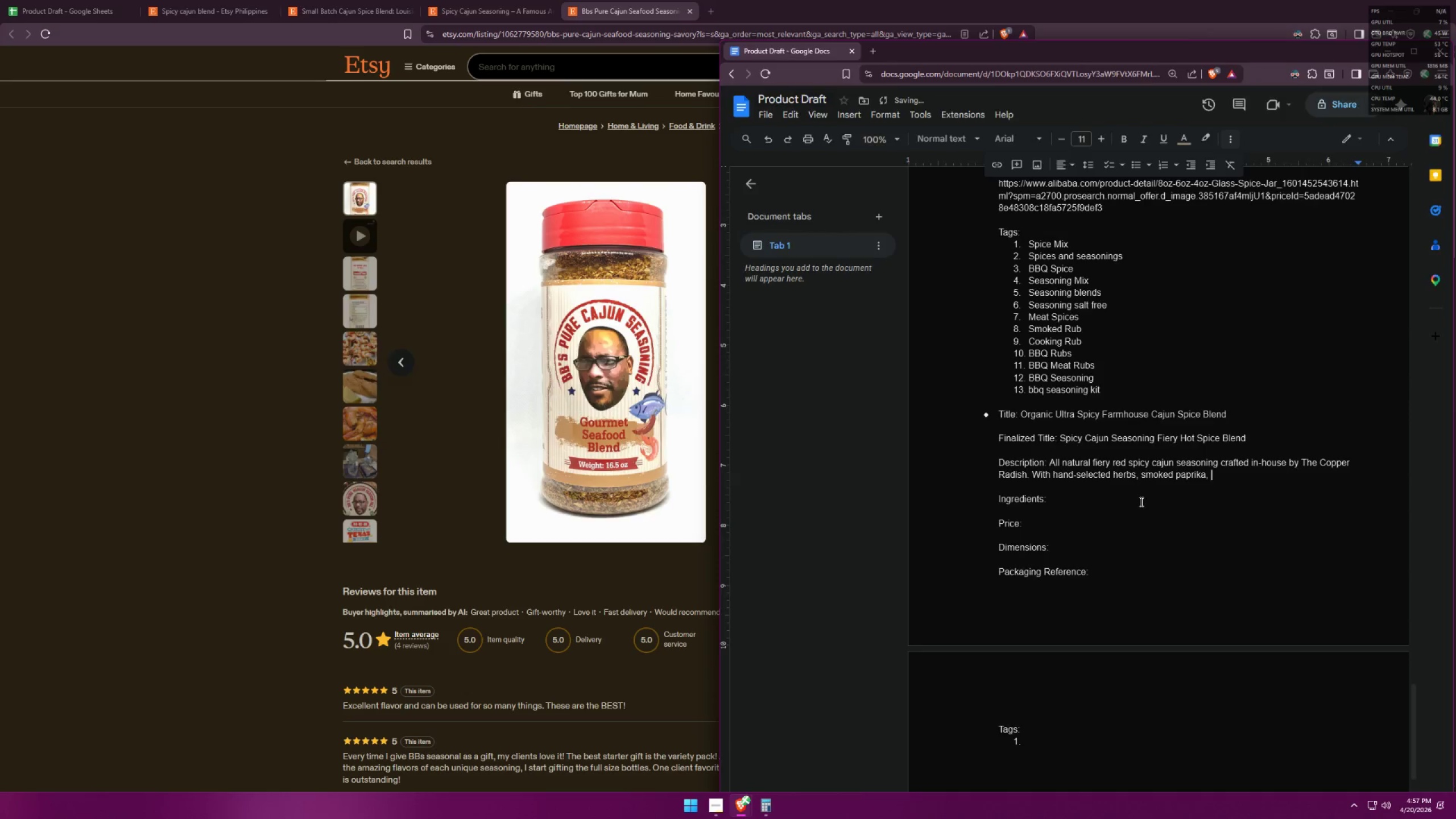 
key(Alt+Tab)
 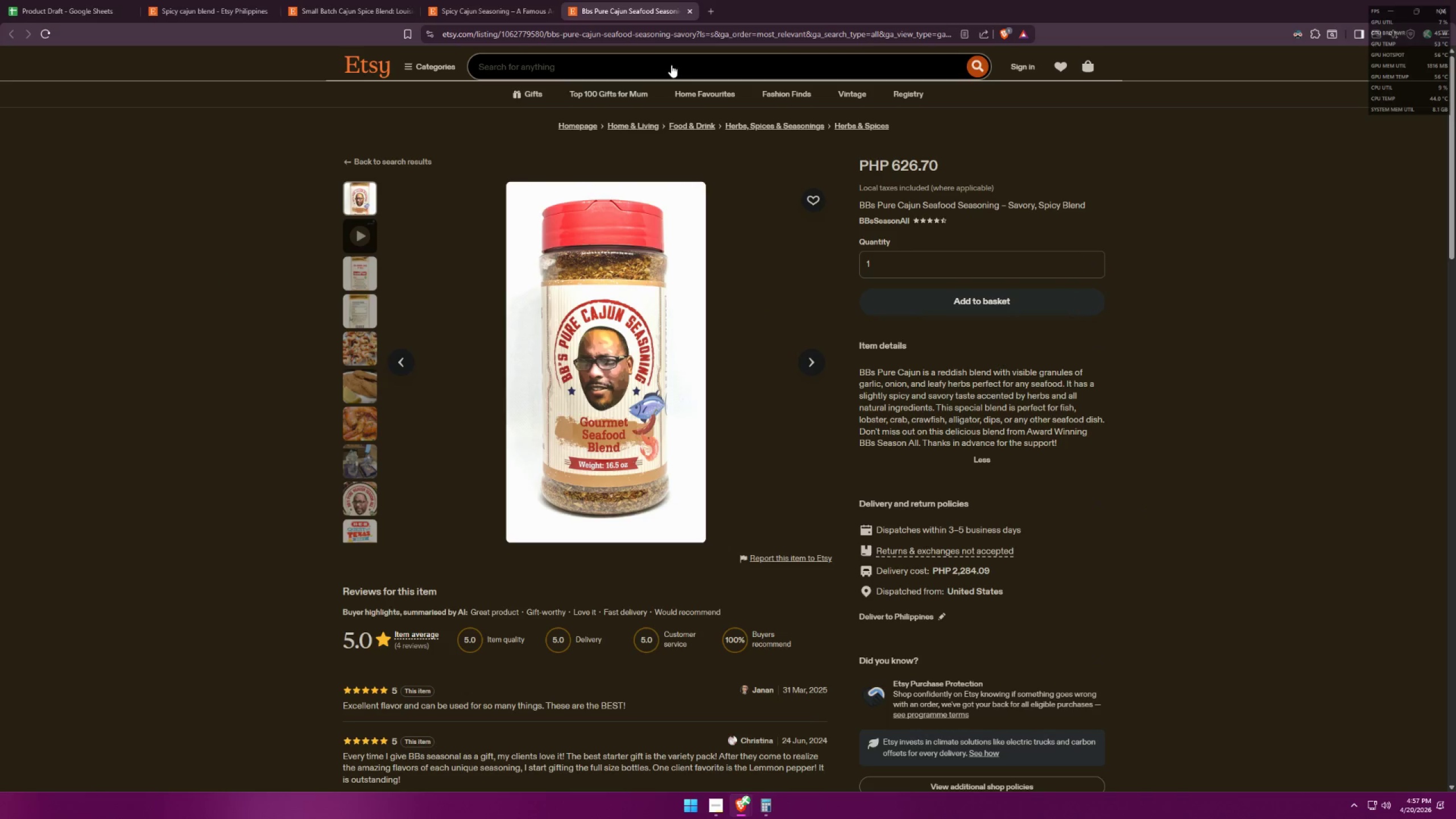 
left_click([10, 0])
 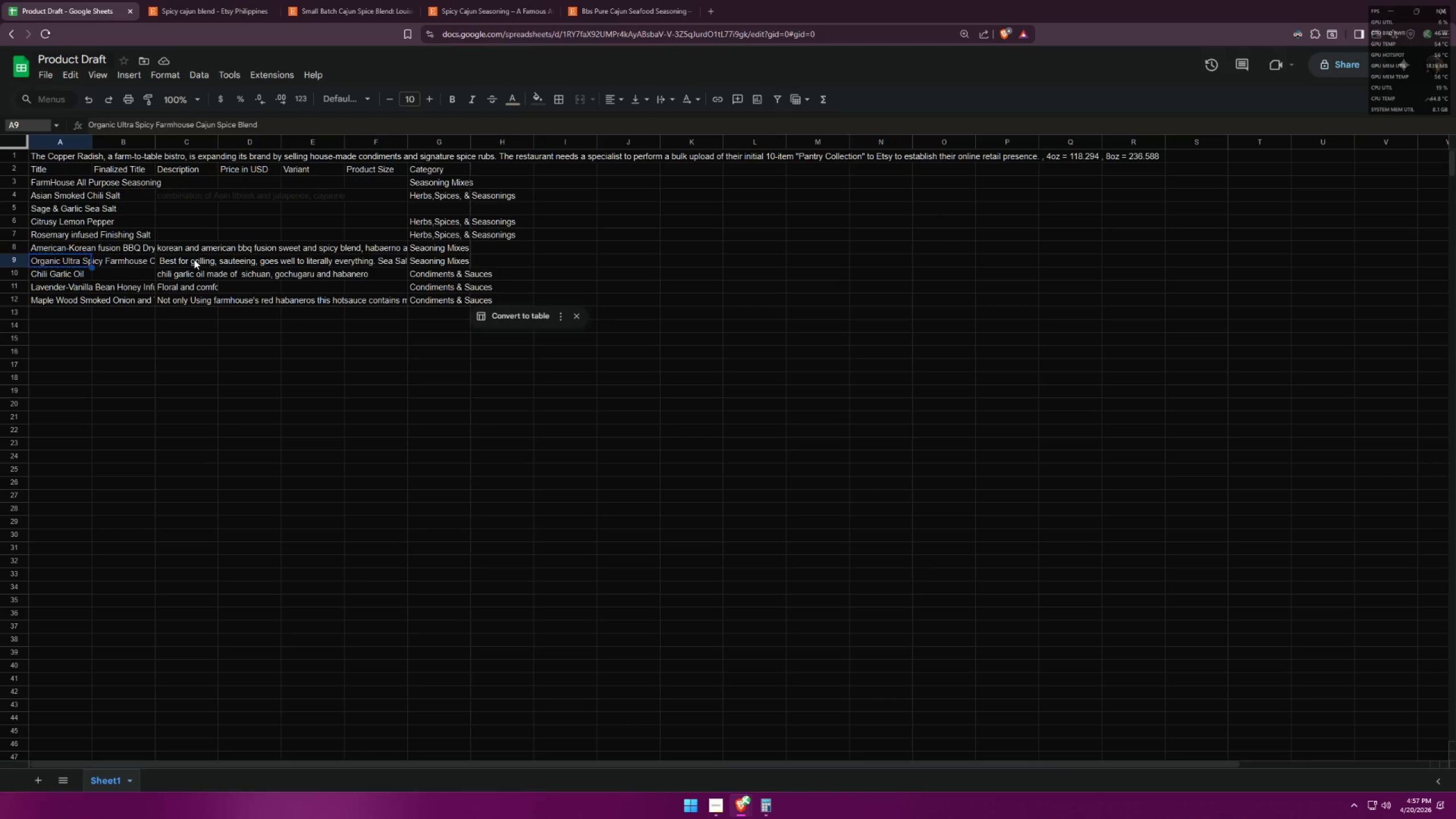 
double_click([191, 263])
 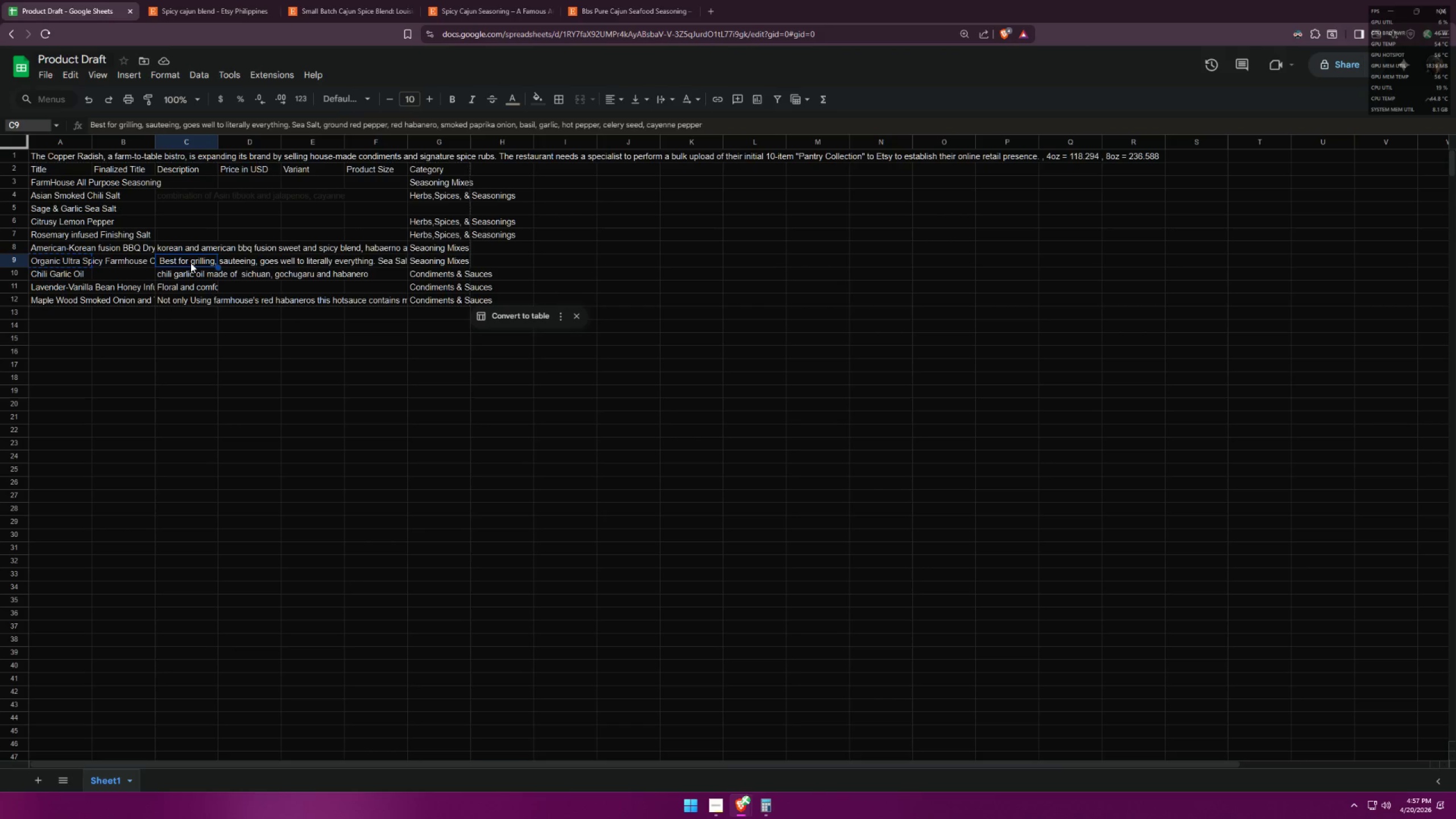 
triple_click([191, 263])
 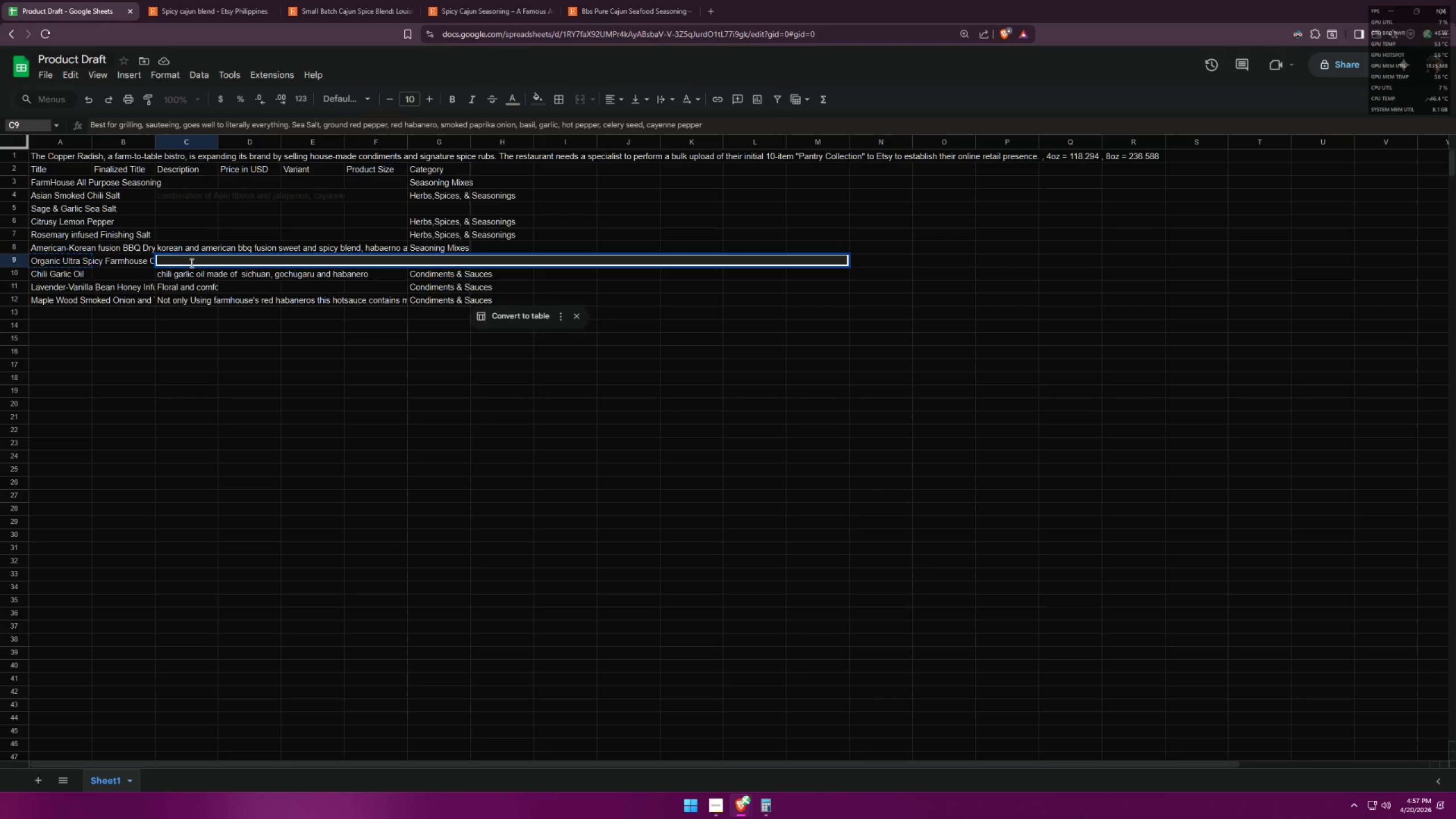 
left_click([218, 268])
 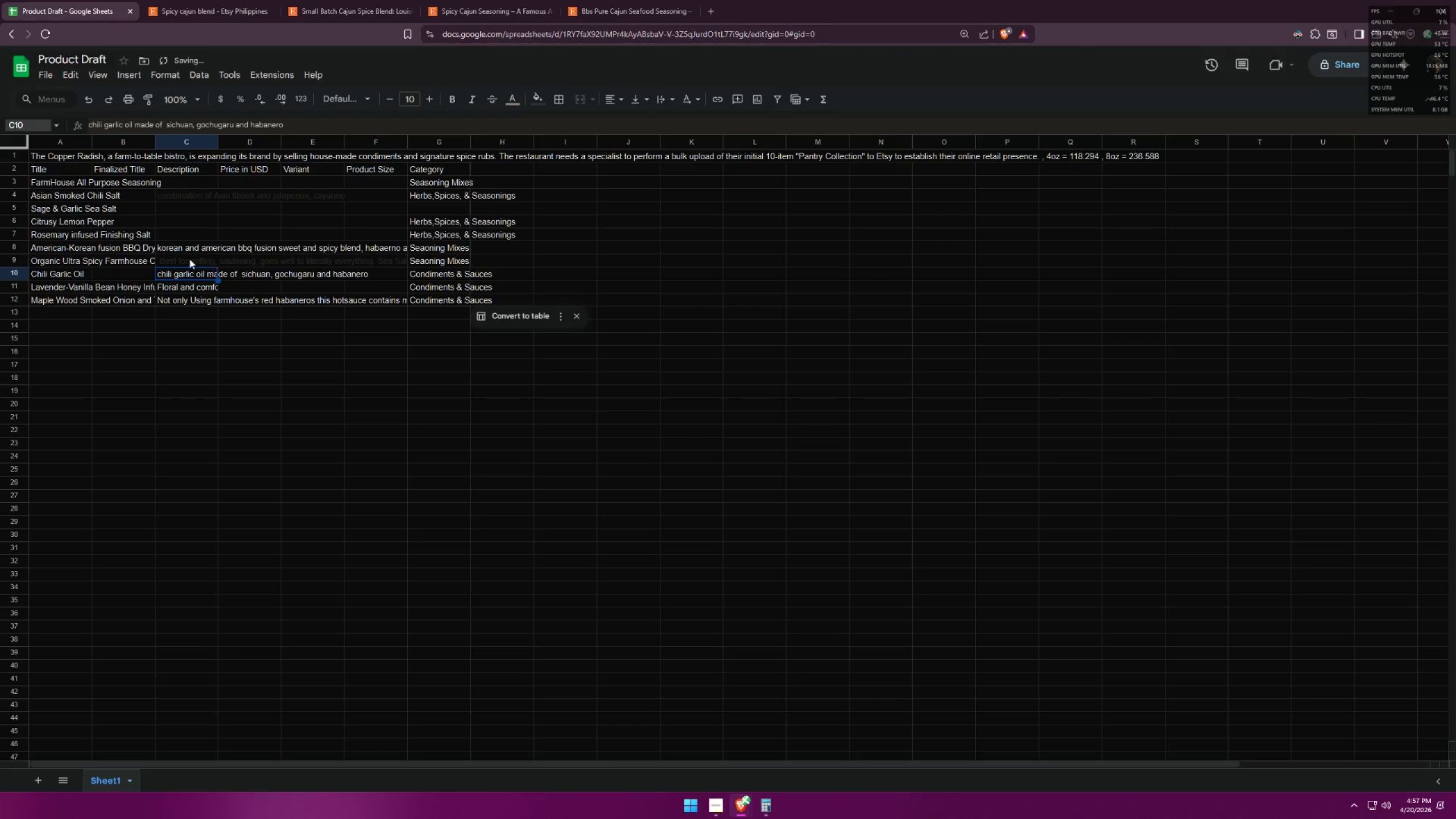 
double_click([189, 259])
 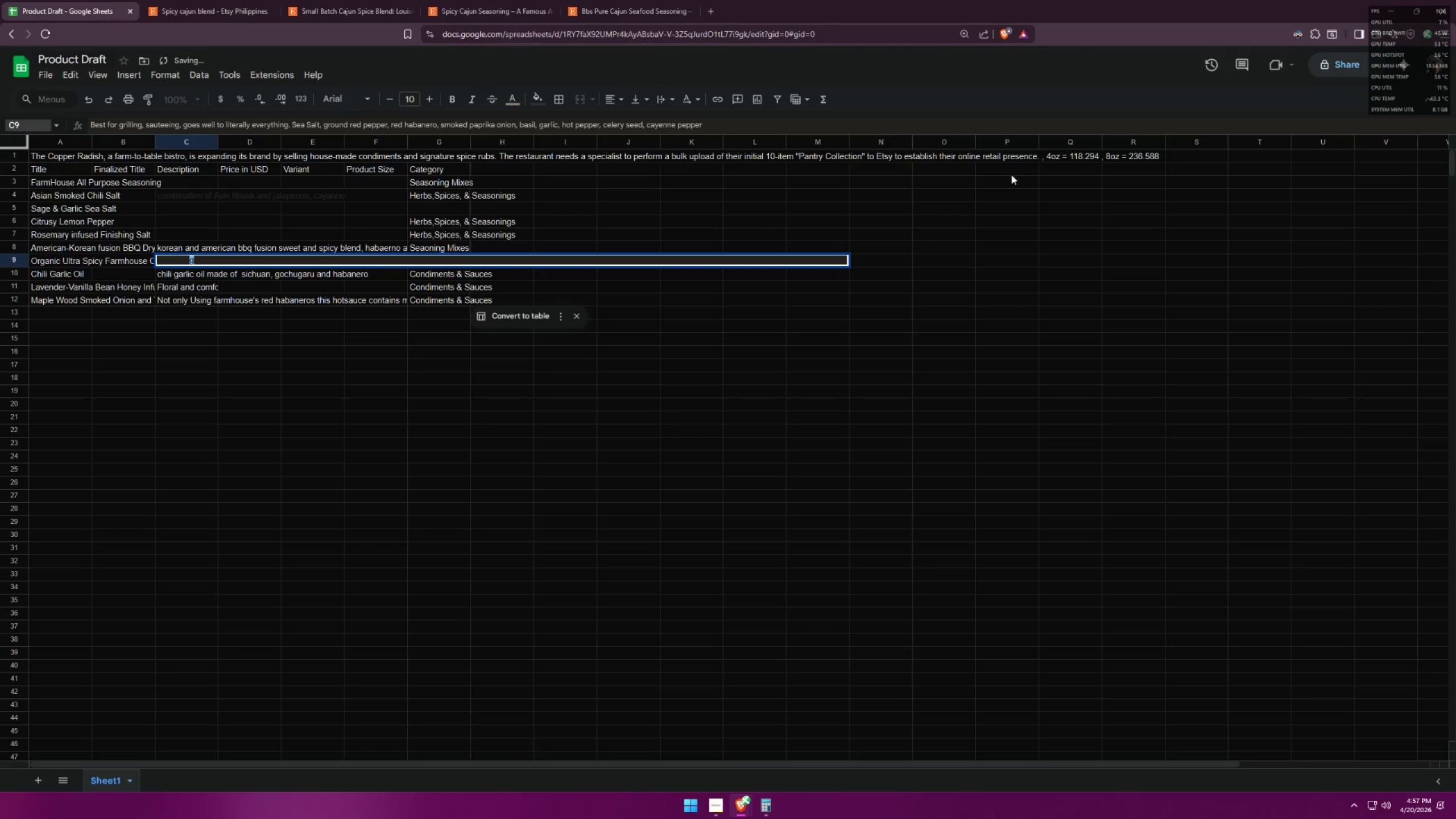 
key(Control+ControlLeft)
 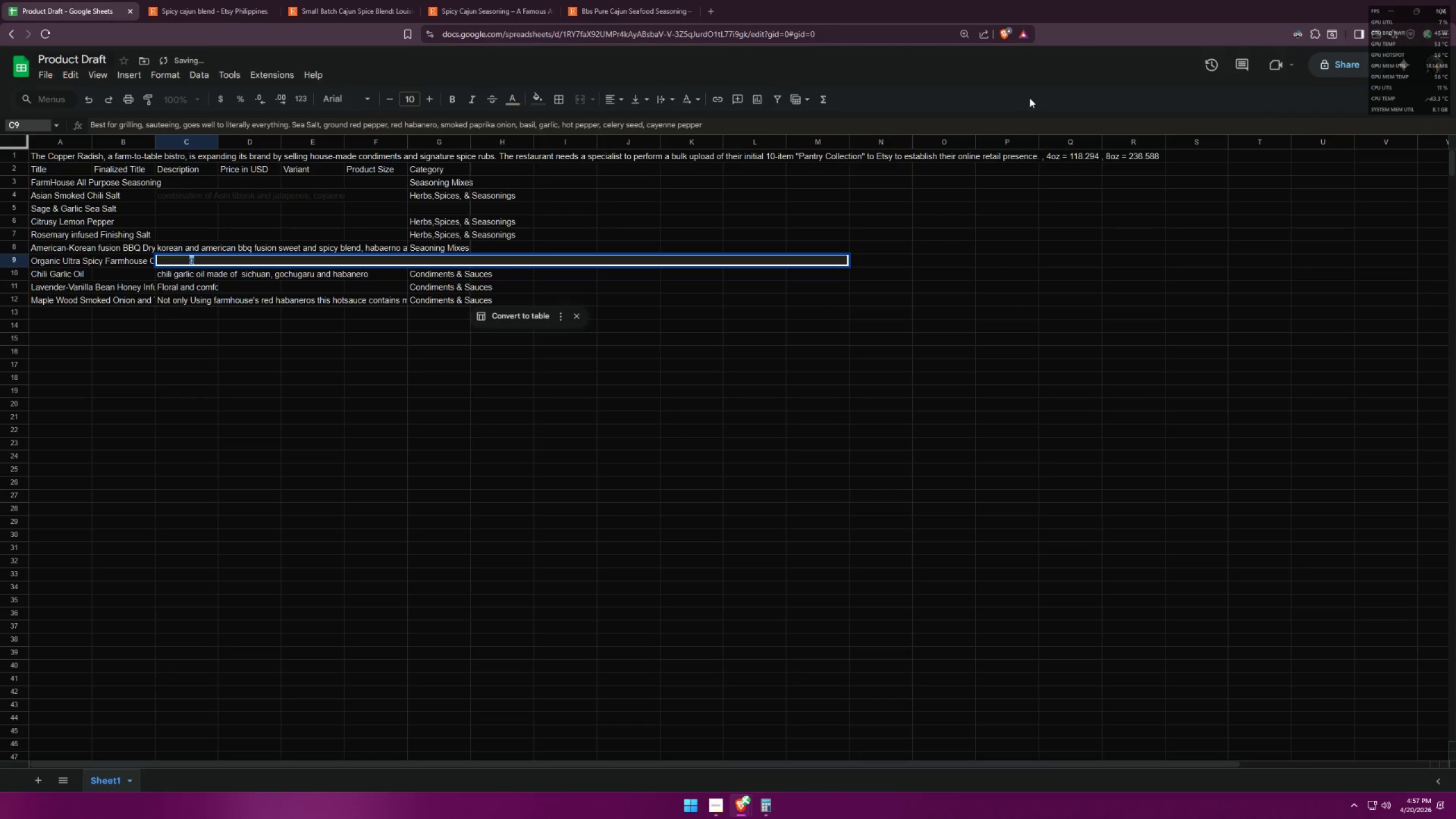 
key(Control+A)
 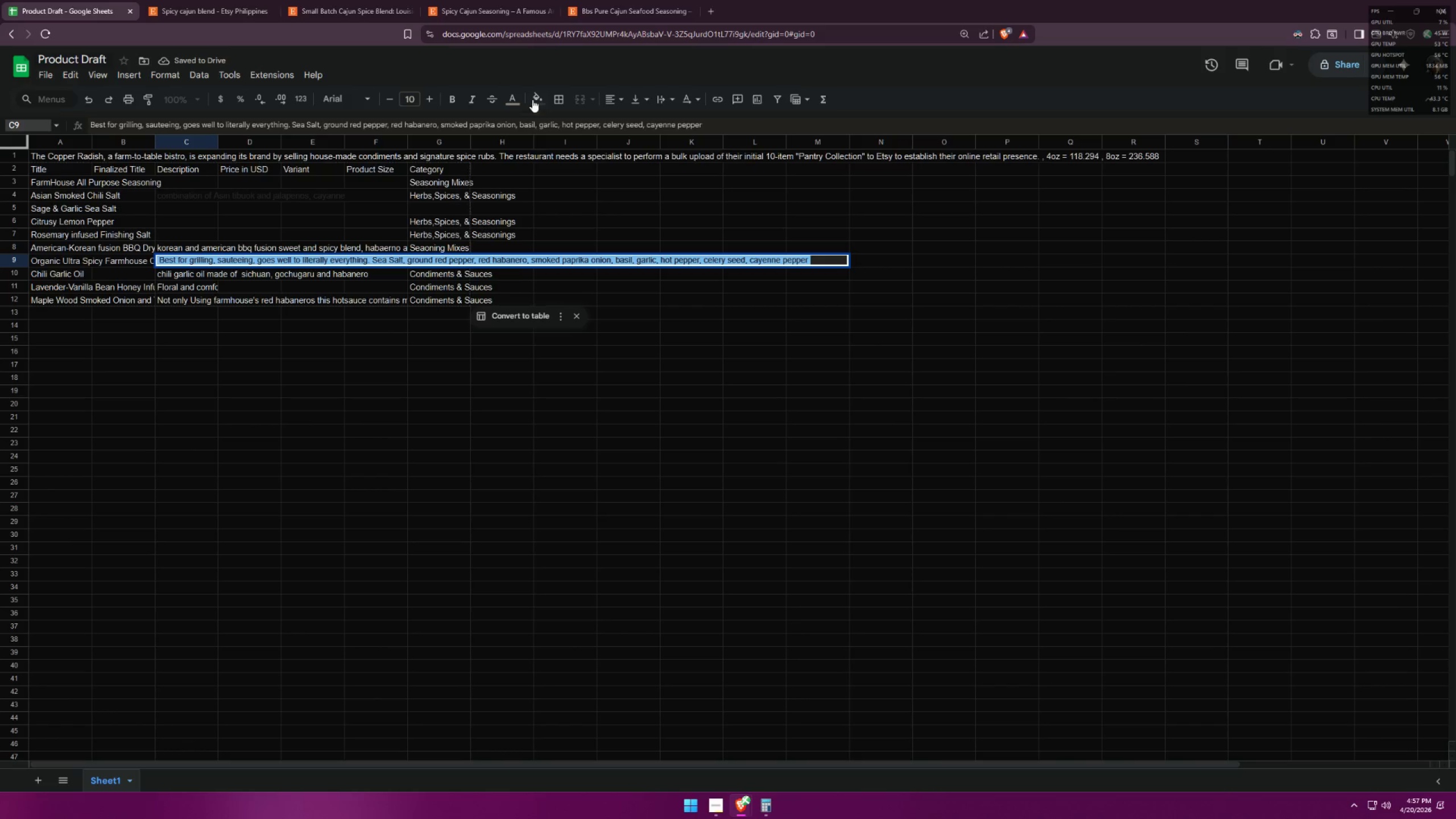 
left_click([515, 98])
 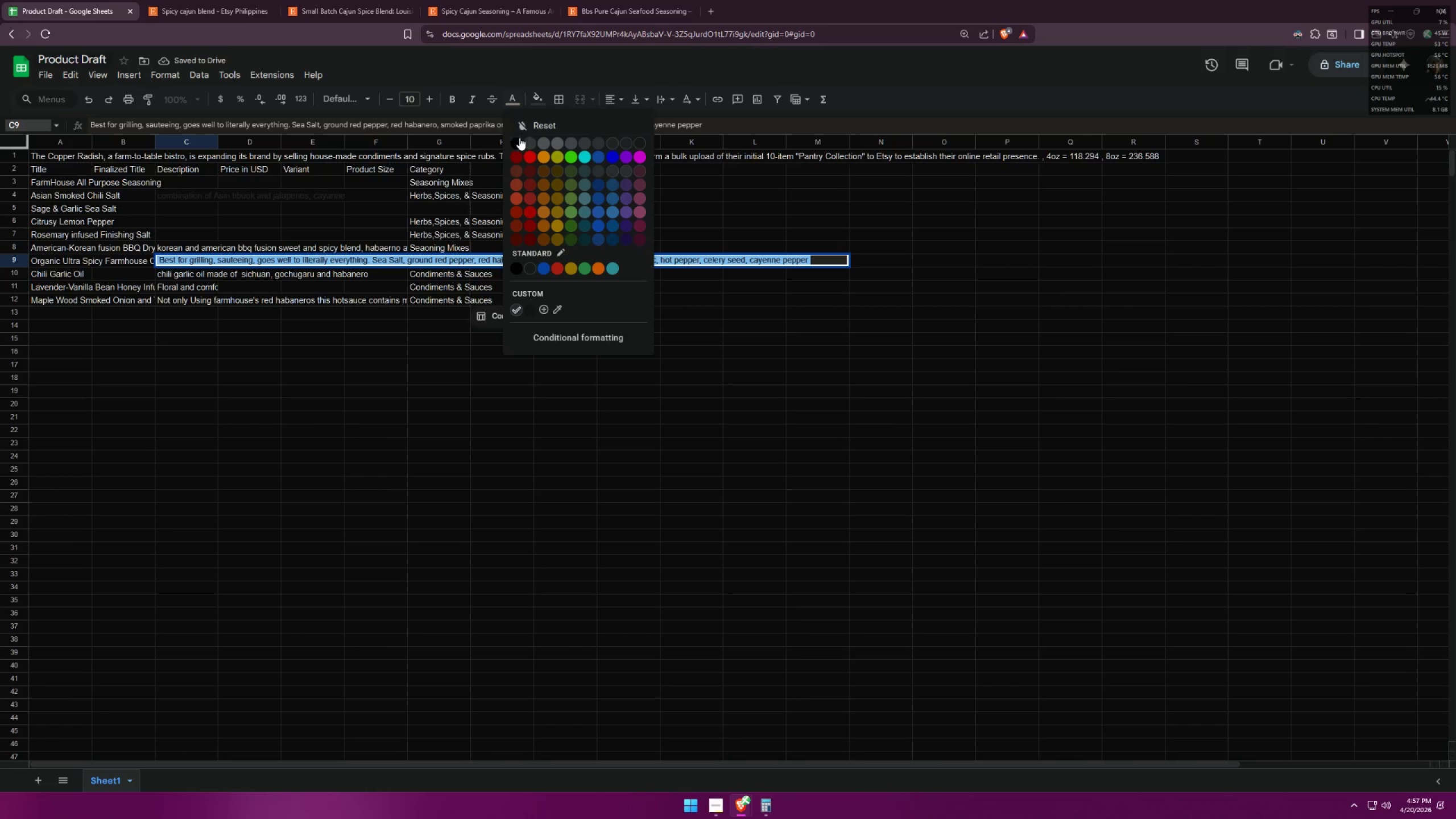 
left_click([518, 140])
 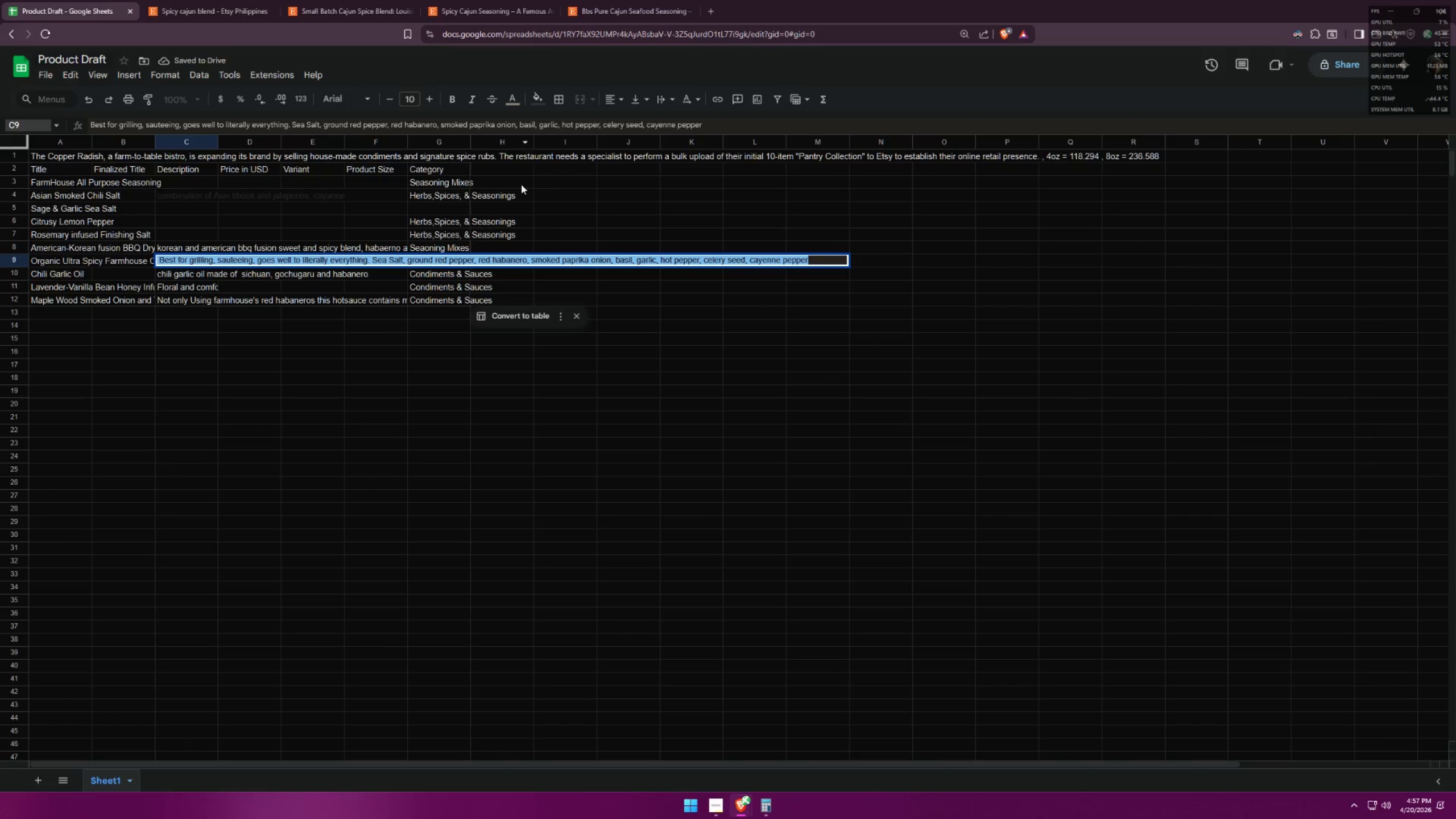 
left_click([533, 233])
 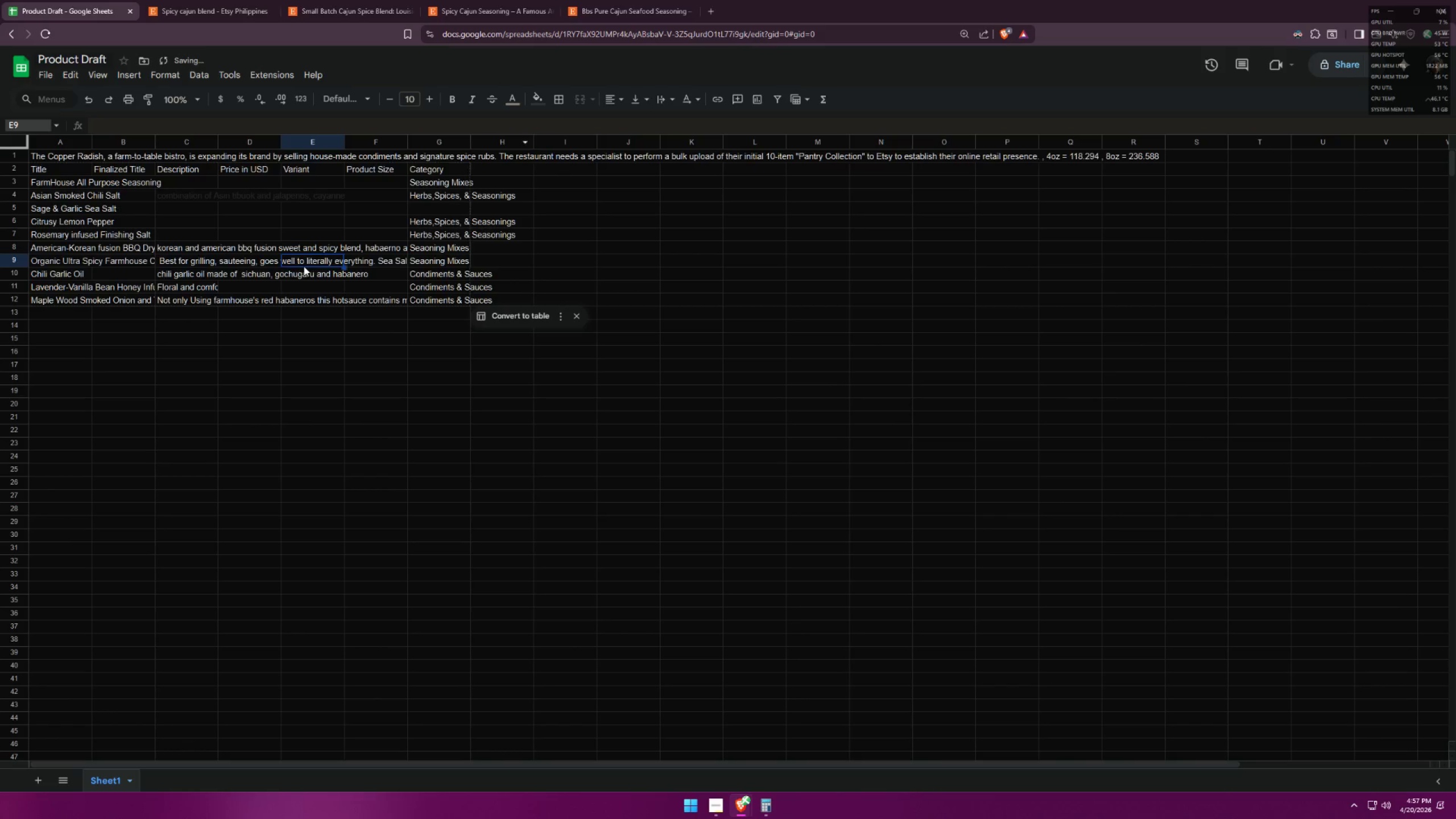 
double_click([255, 263])
 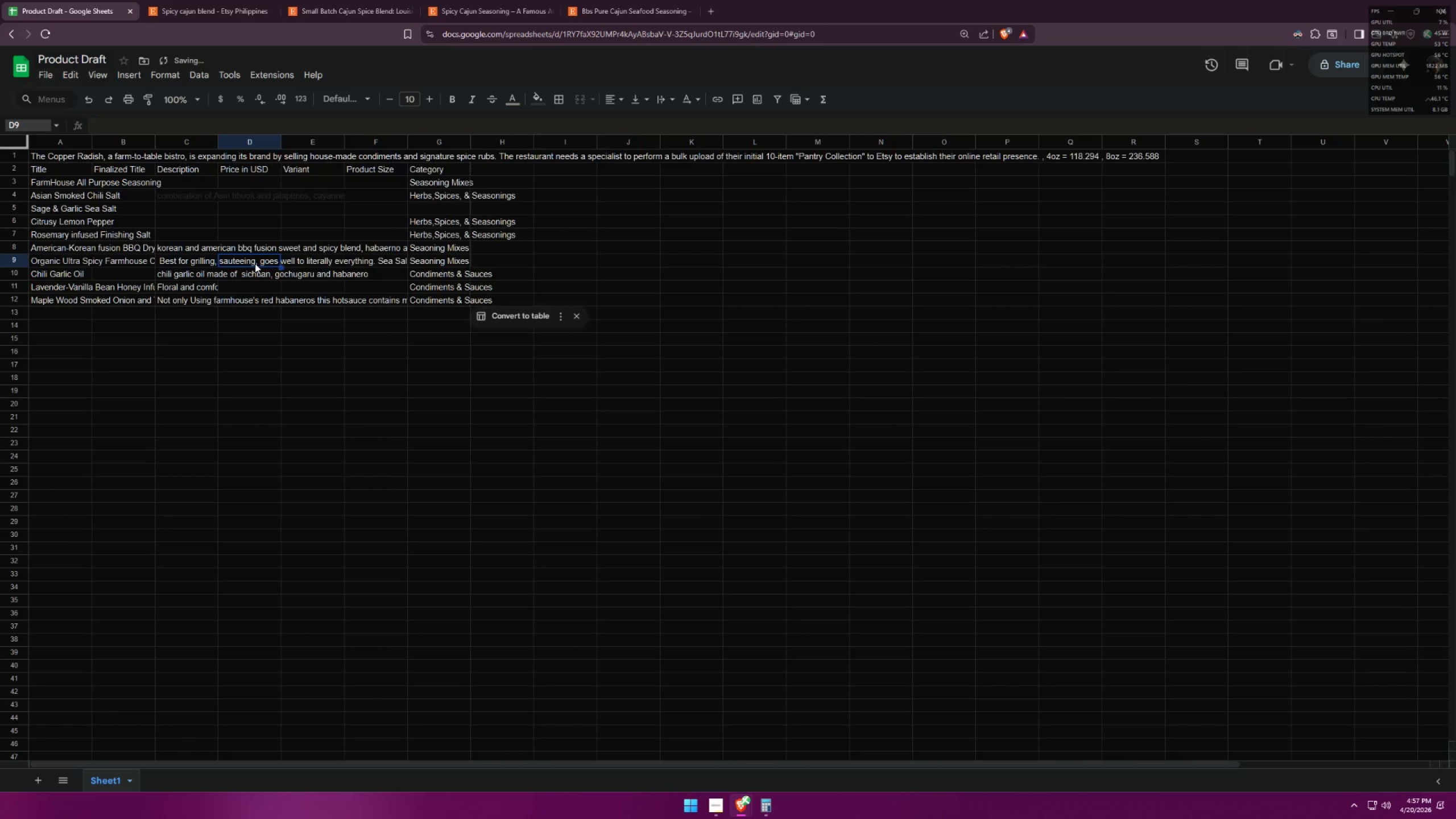 
triple_click([255, 263])
 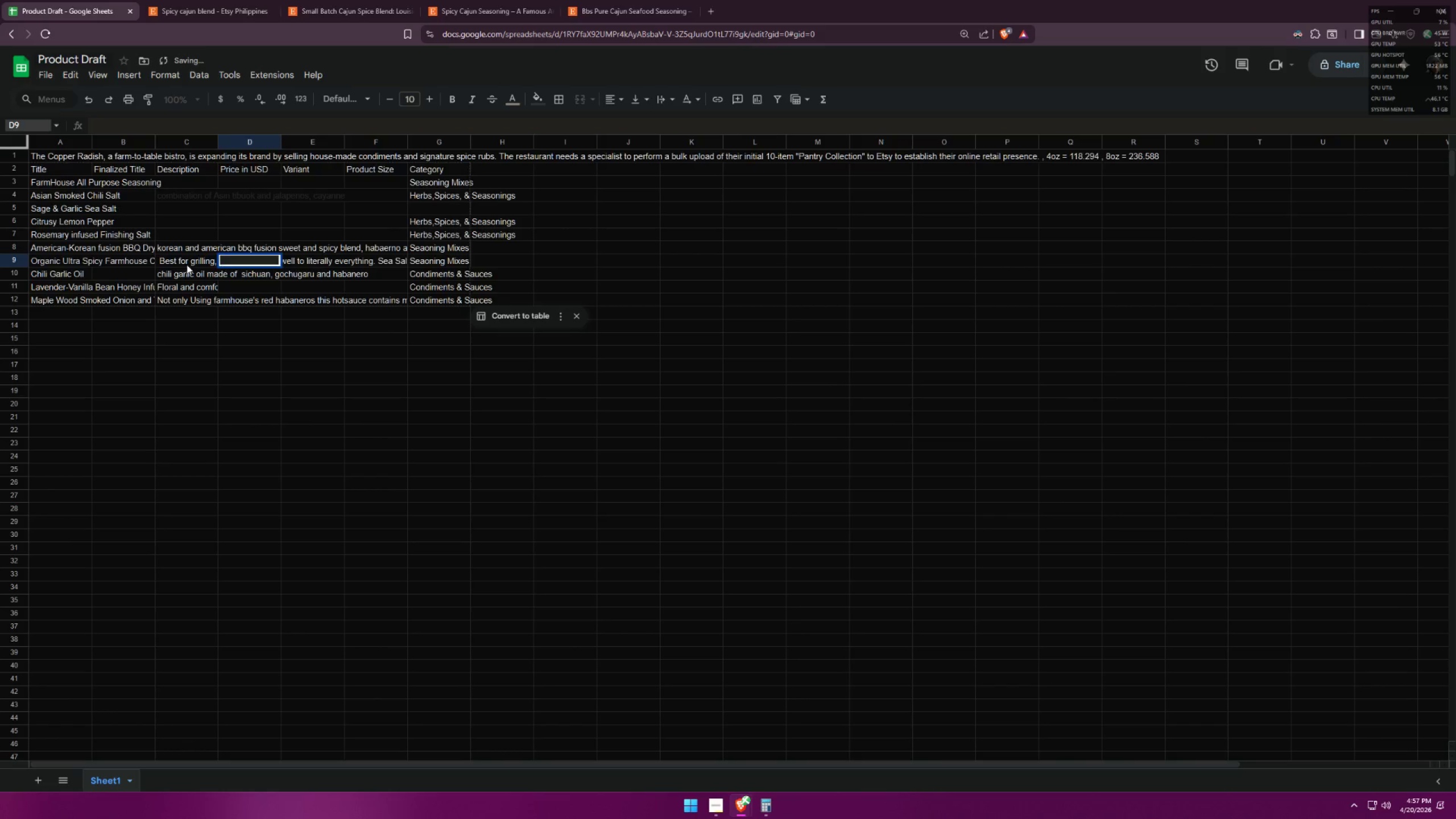 
double_click([185, 264])
 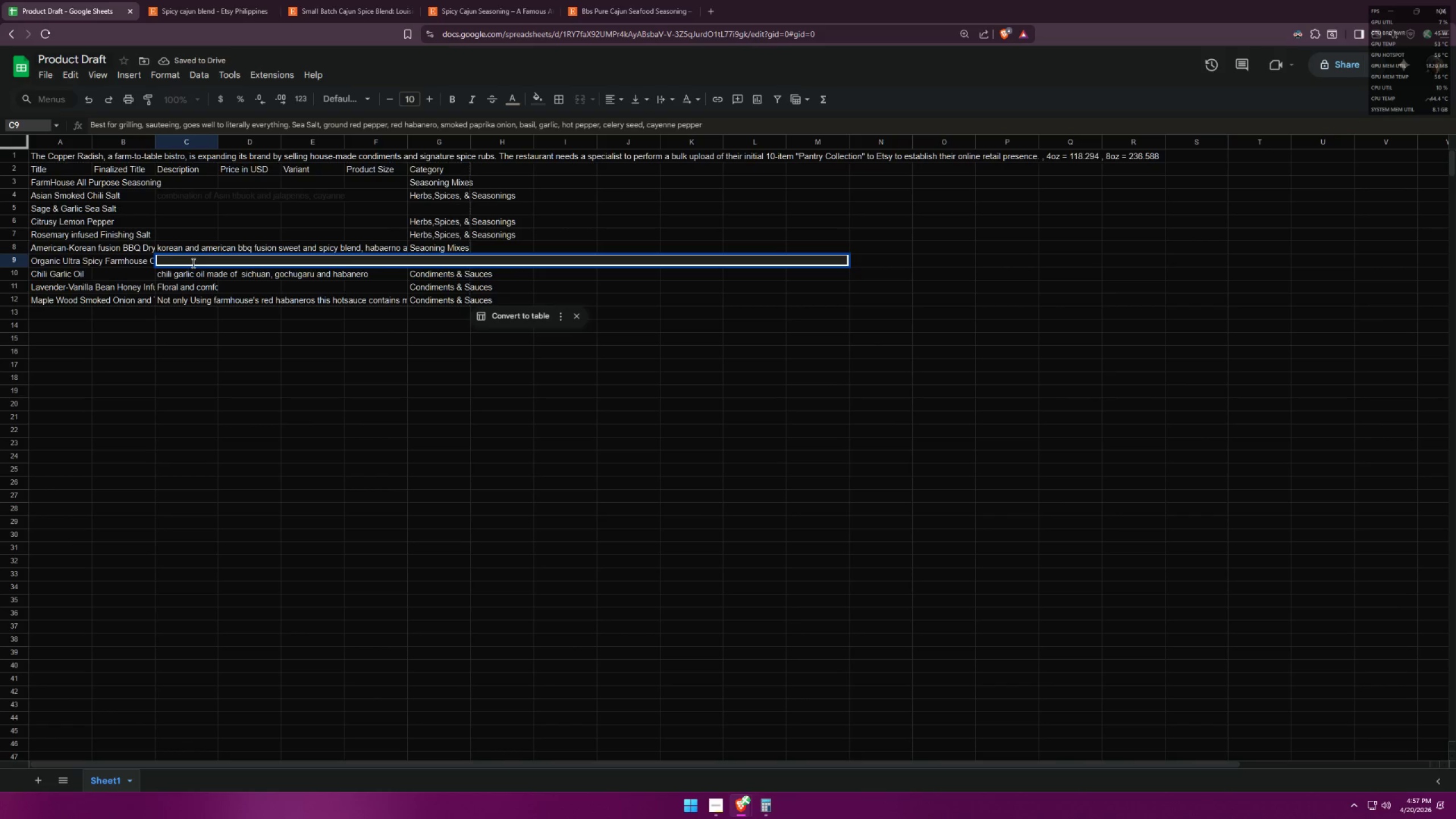 
double_click([193, 262])
 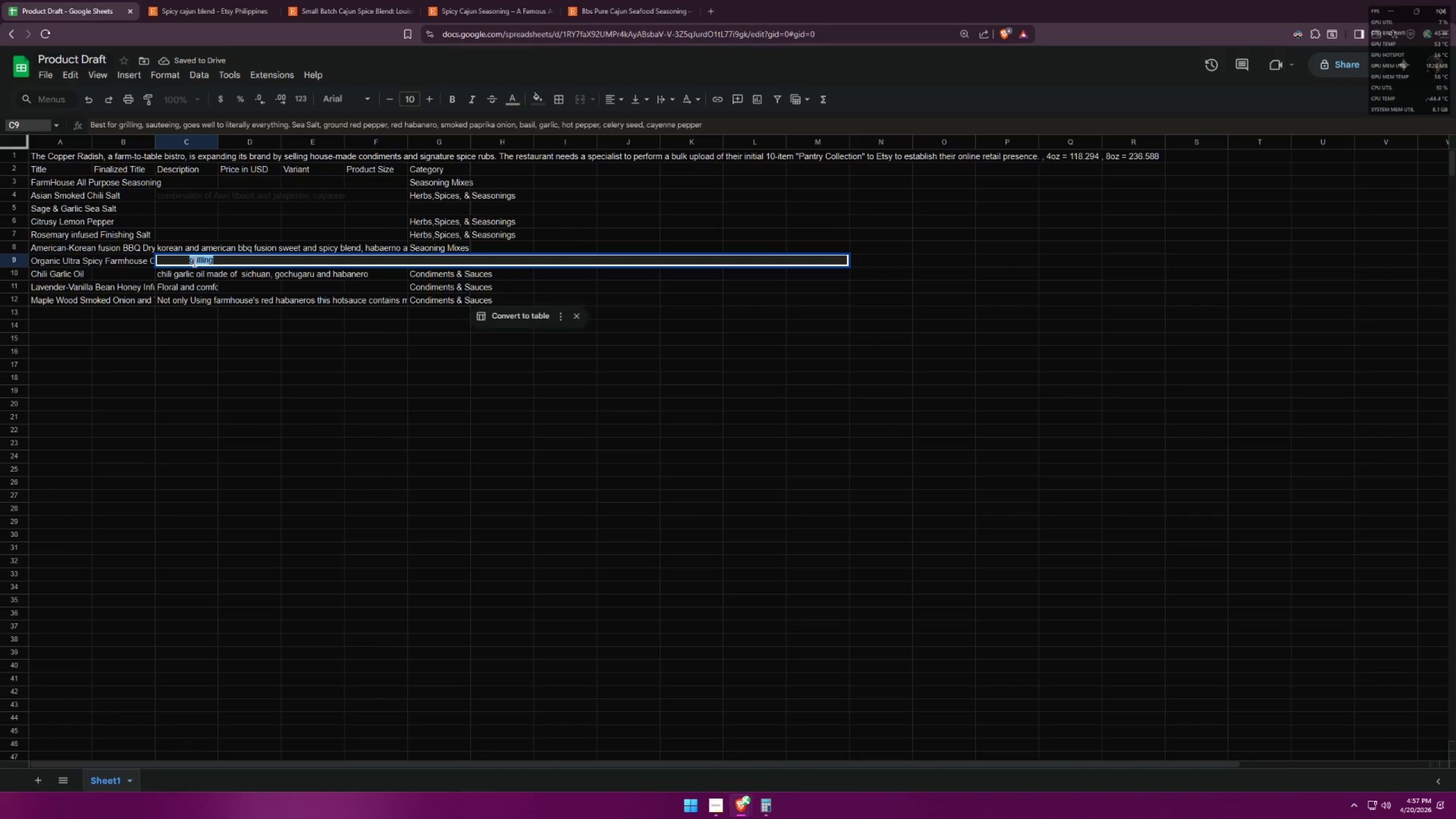 
key(Control+A)
 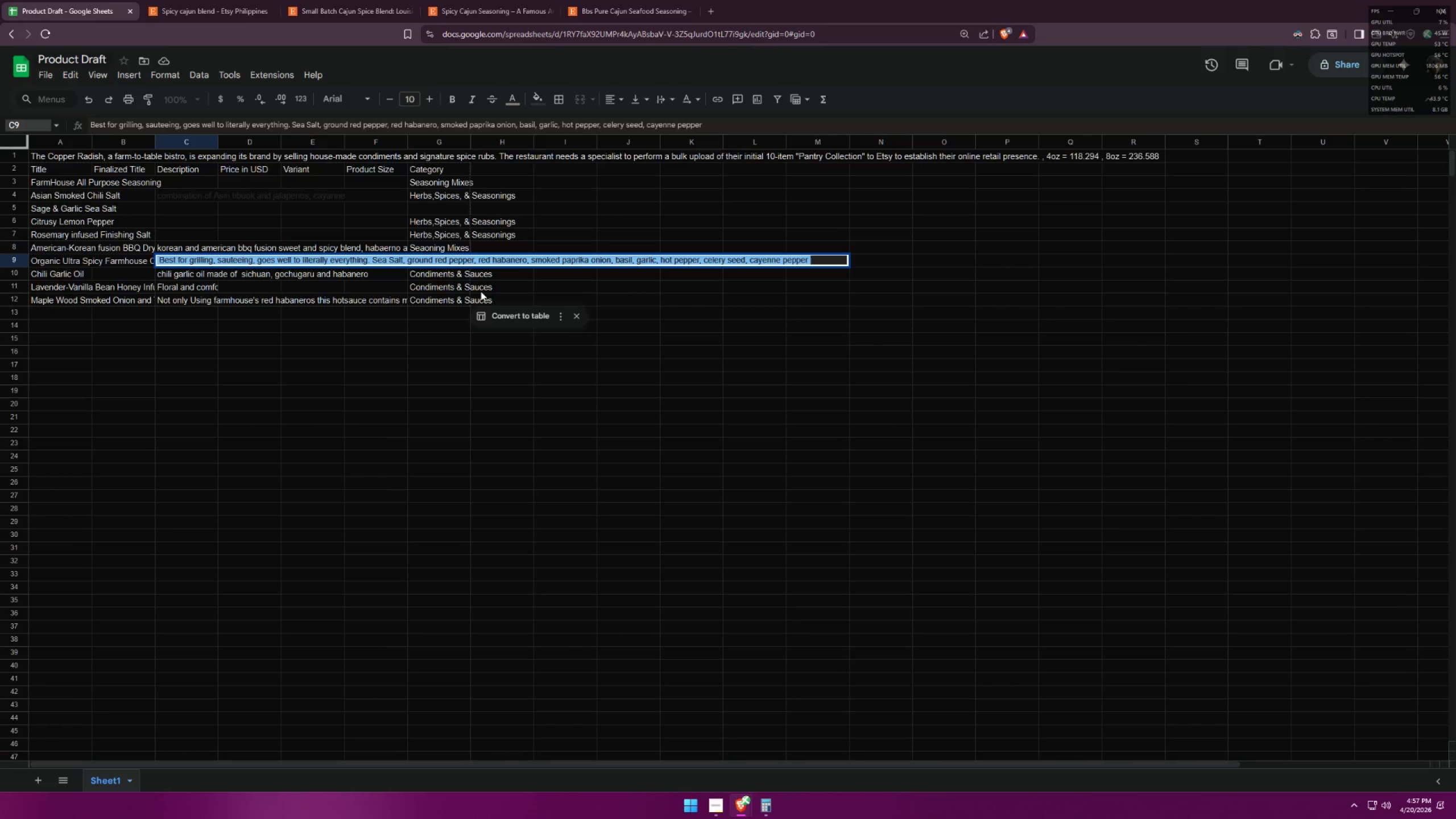 
wait(14.06)
 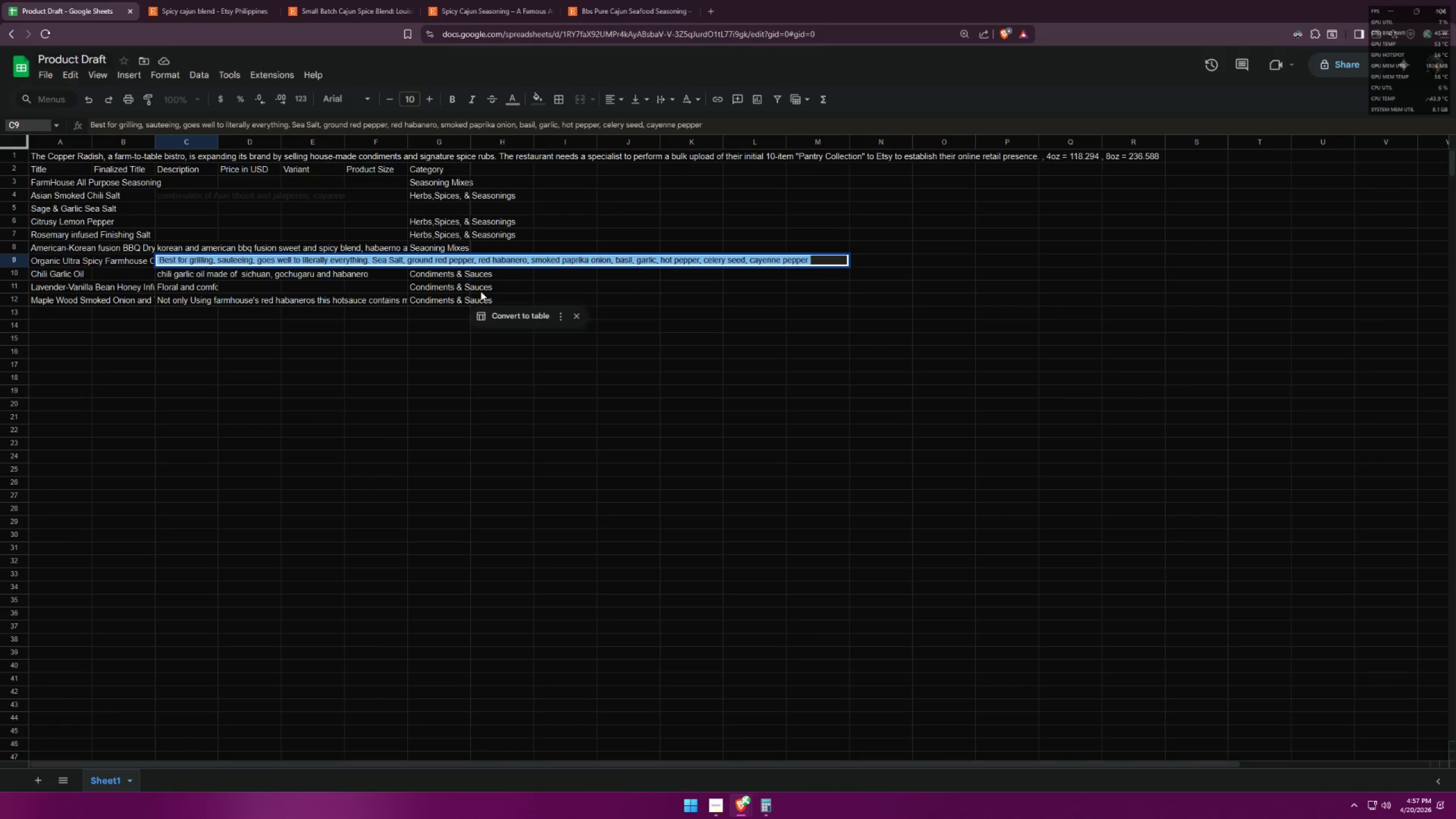 
key(Alt+AltLeft)
 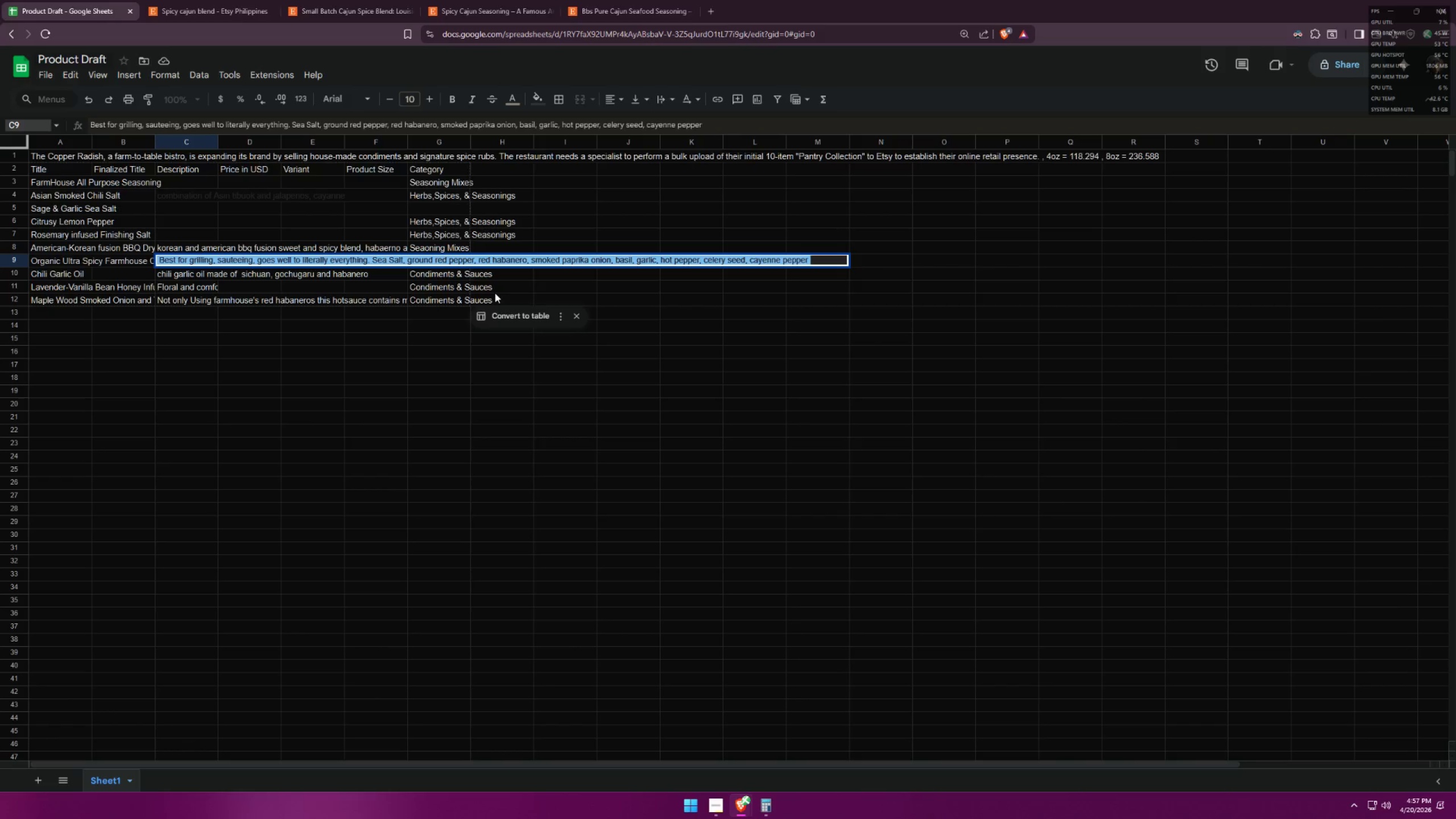 
key(Alt+Tab)
 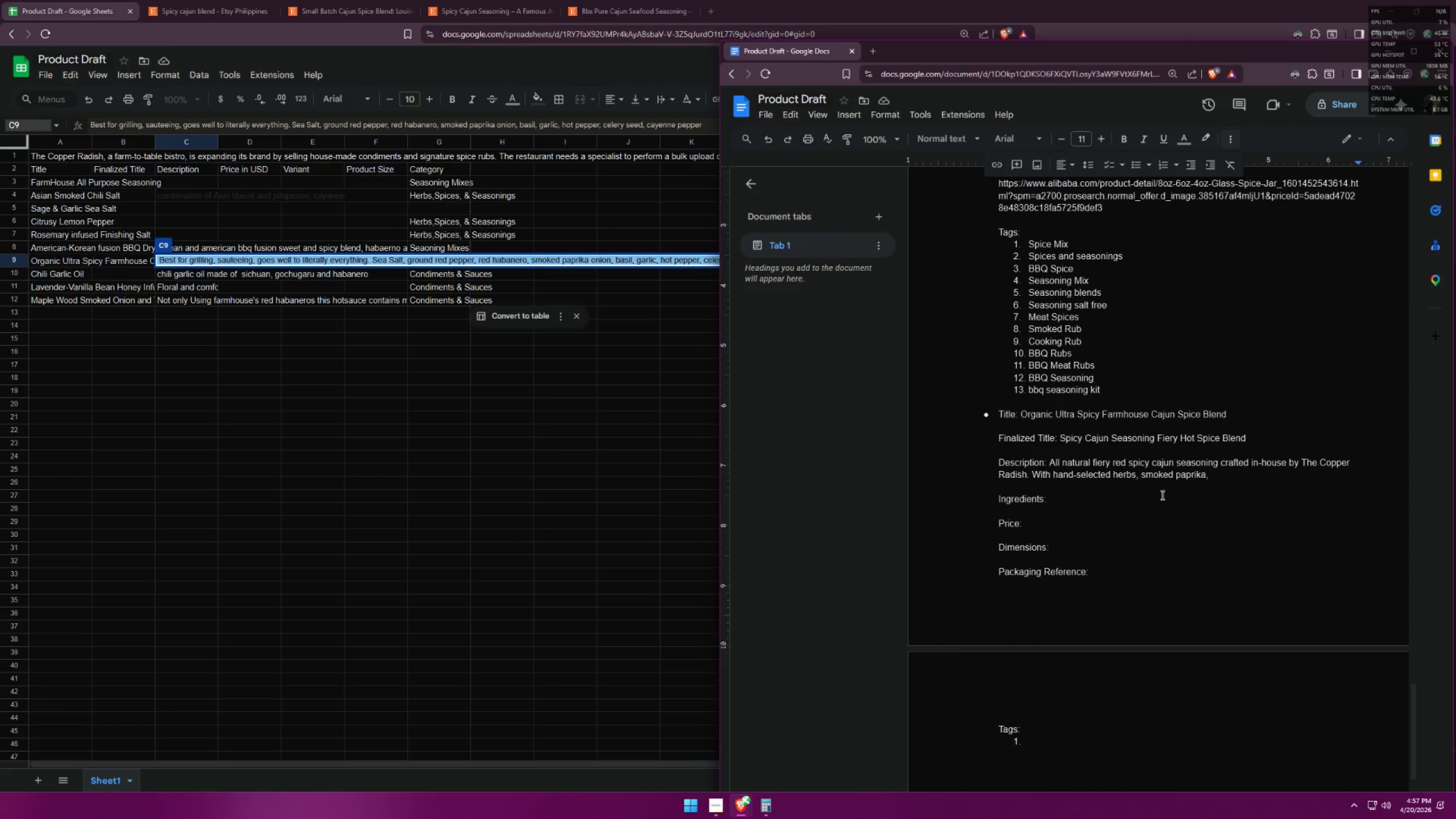 
left_click([1141, 474])
 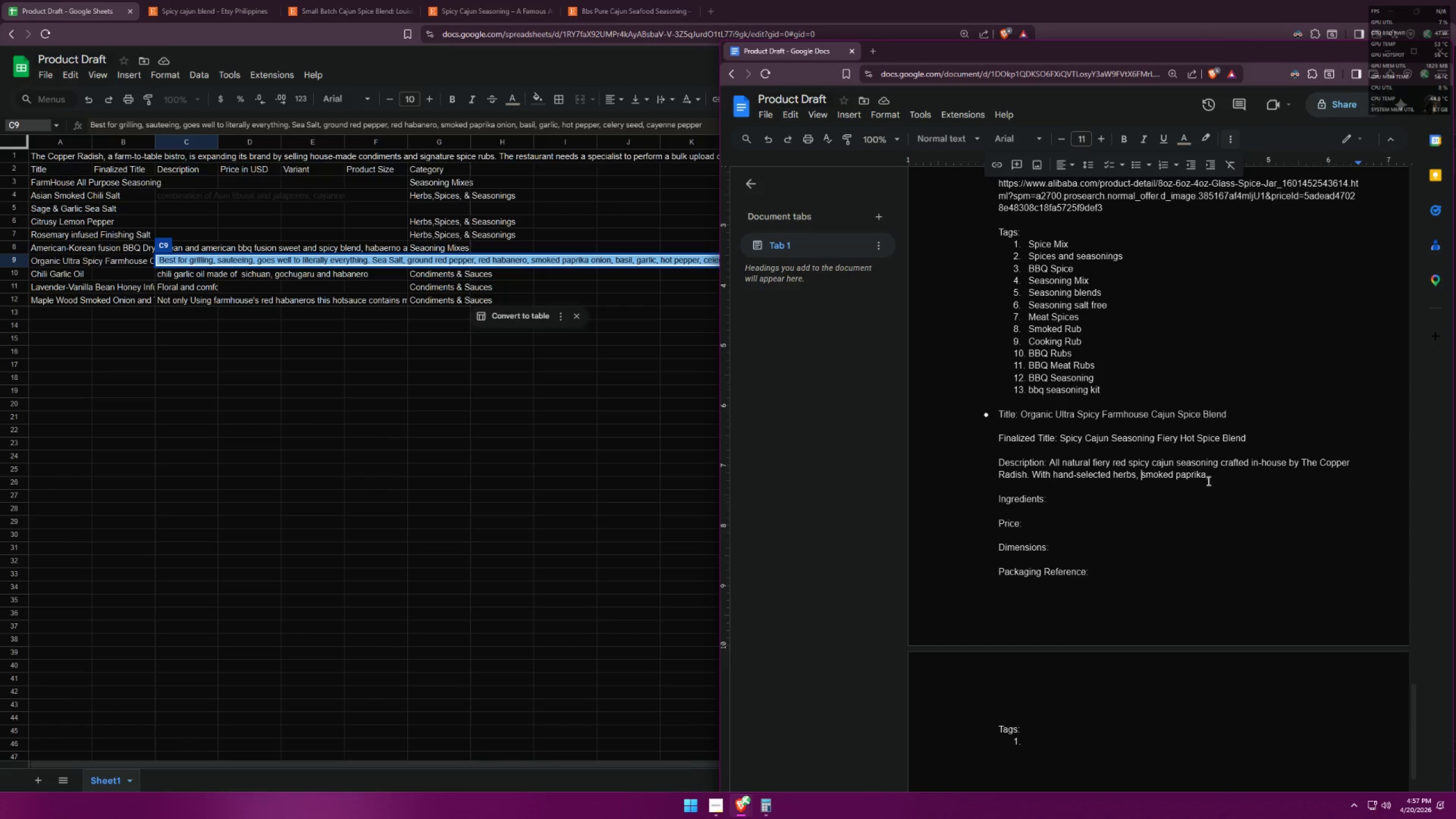 
wait(5.44)
 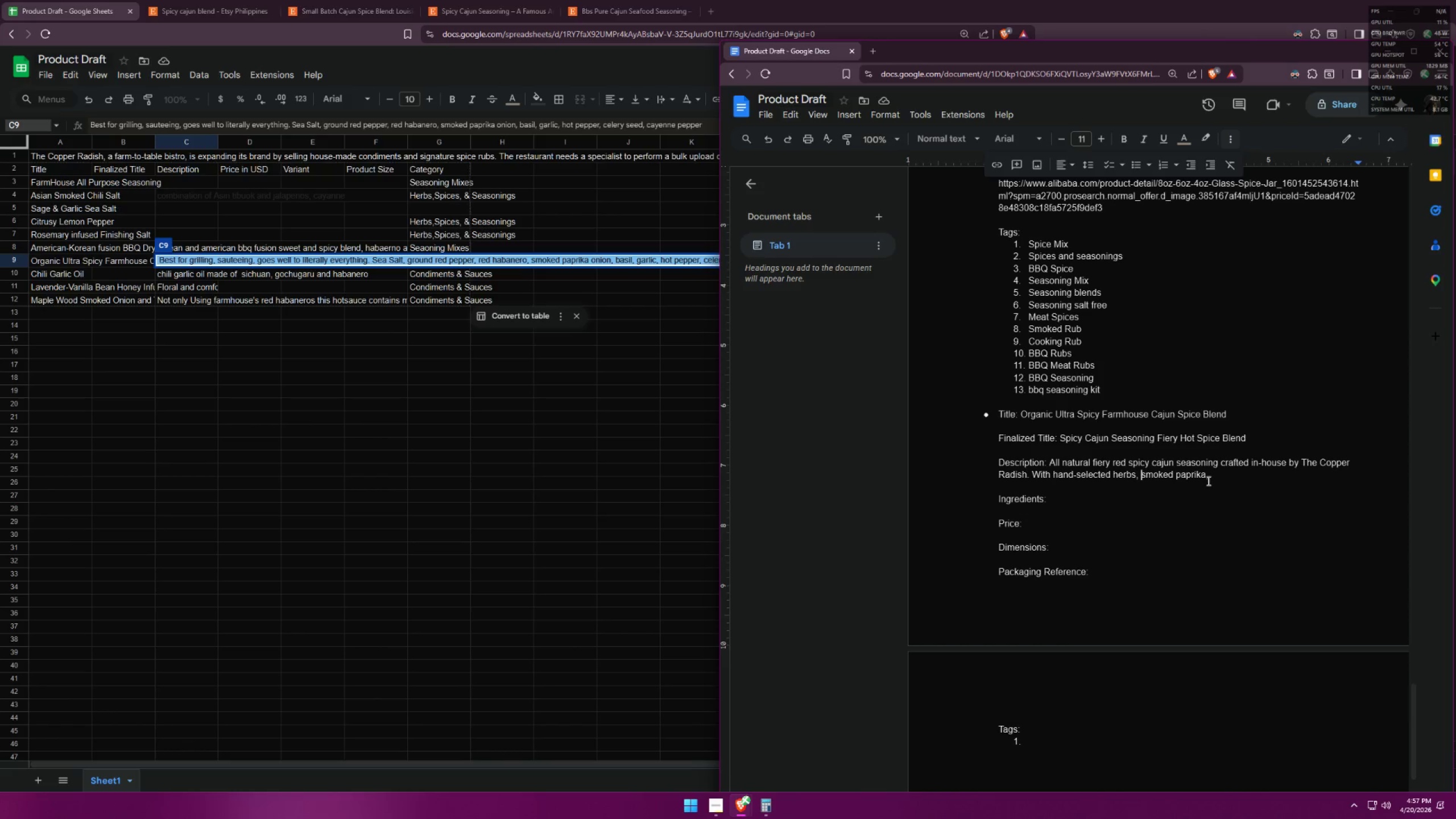 
type(red habanero, )
key(Tab)
key(Tab)
 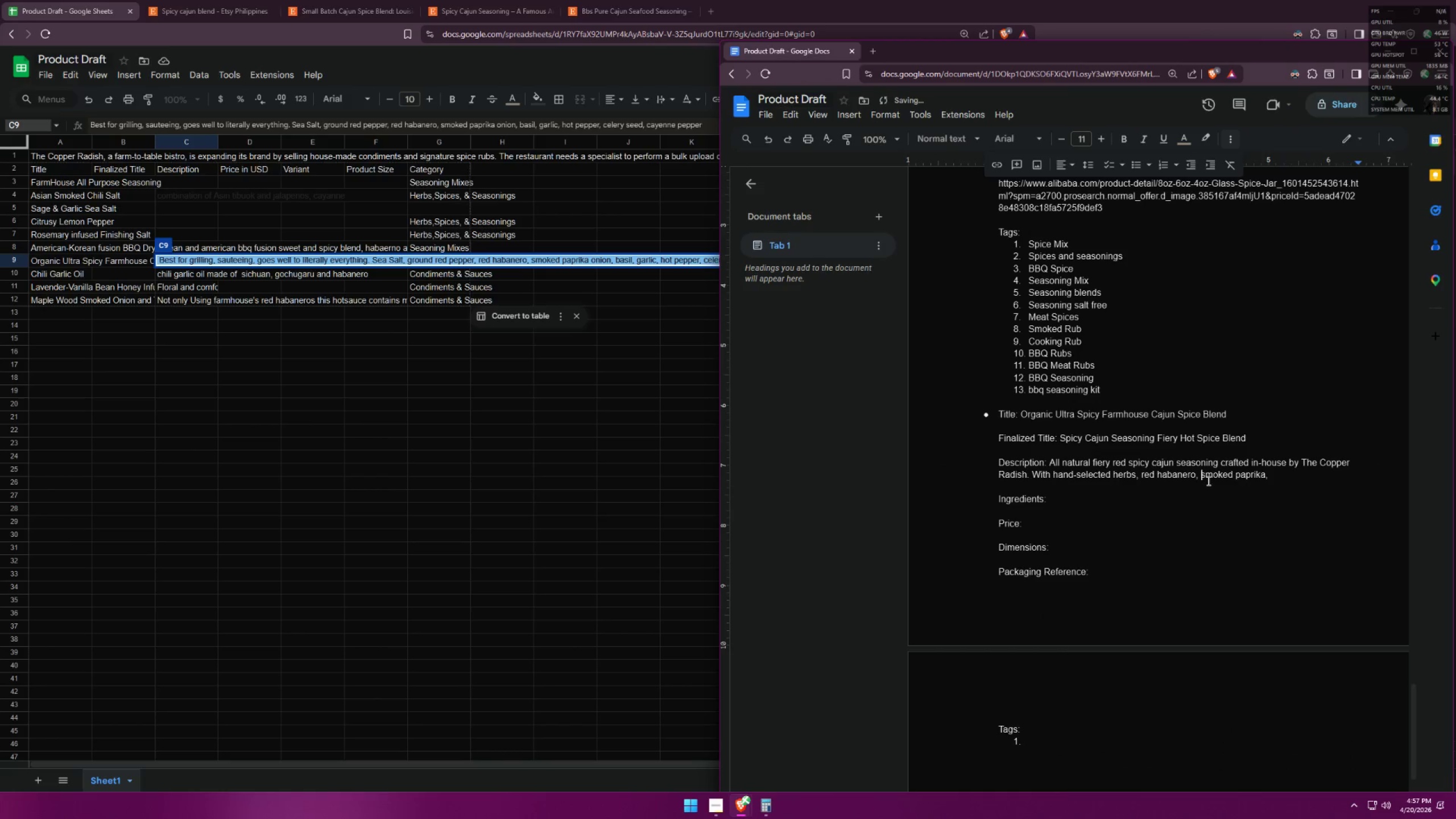 
hold_key(key=AltLeft, duration=1.11)
 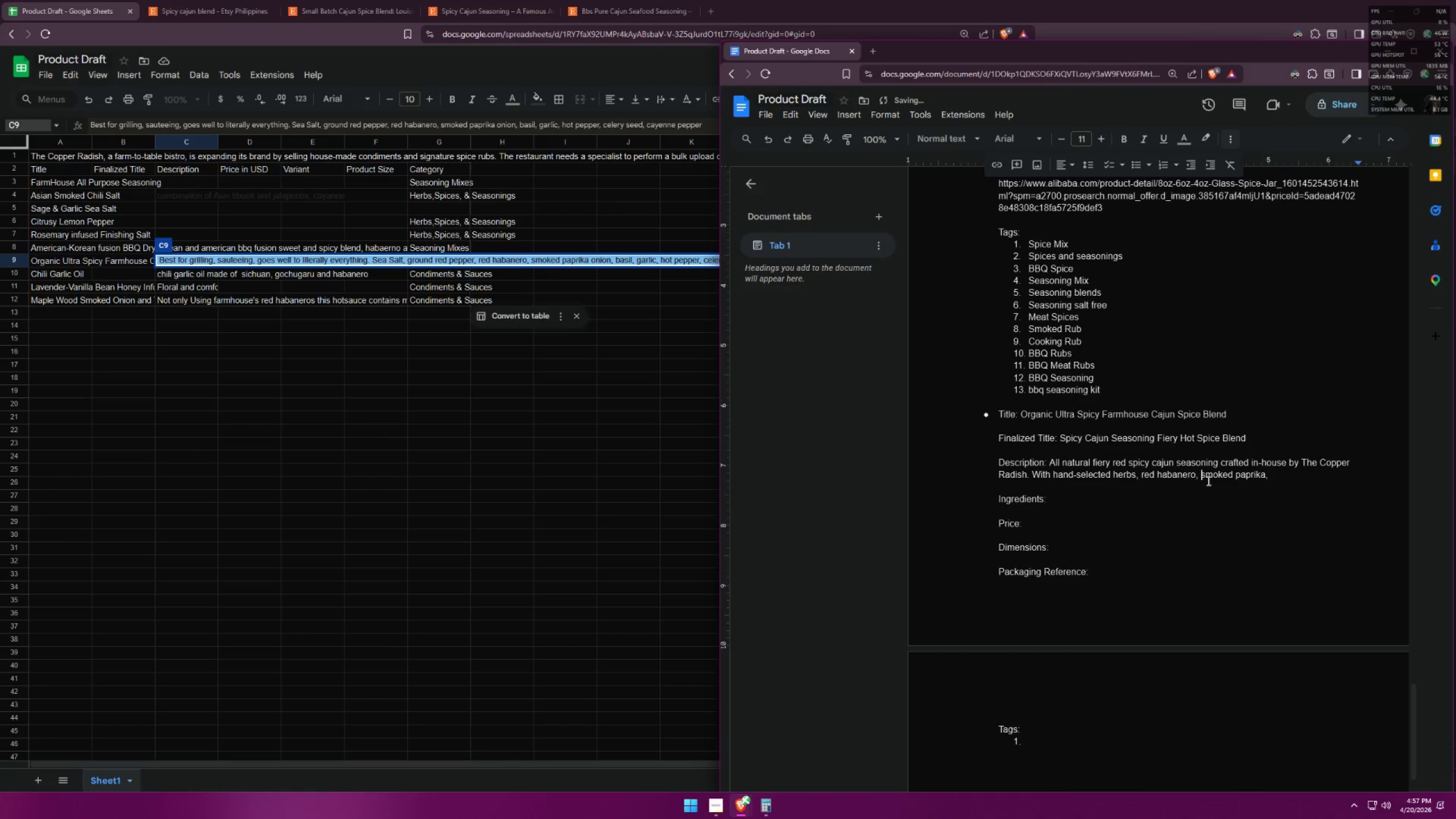 
key(Alt+AltLeft)
 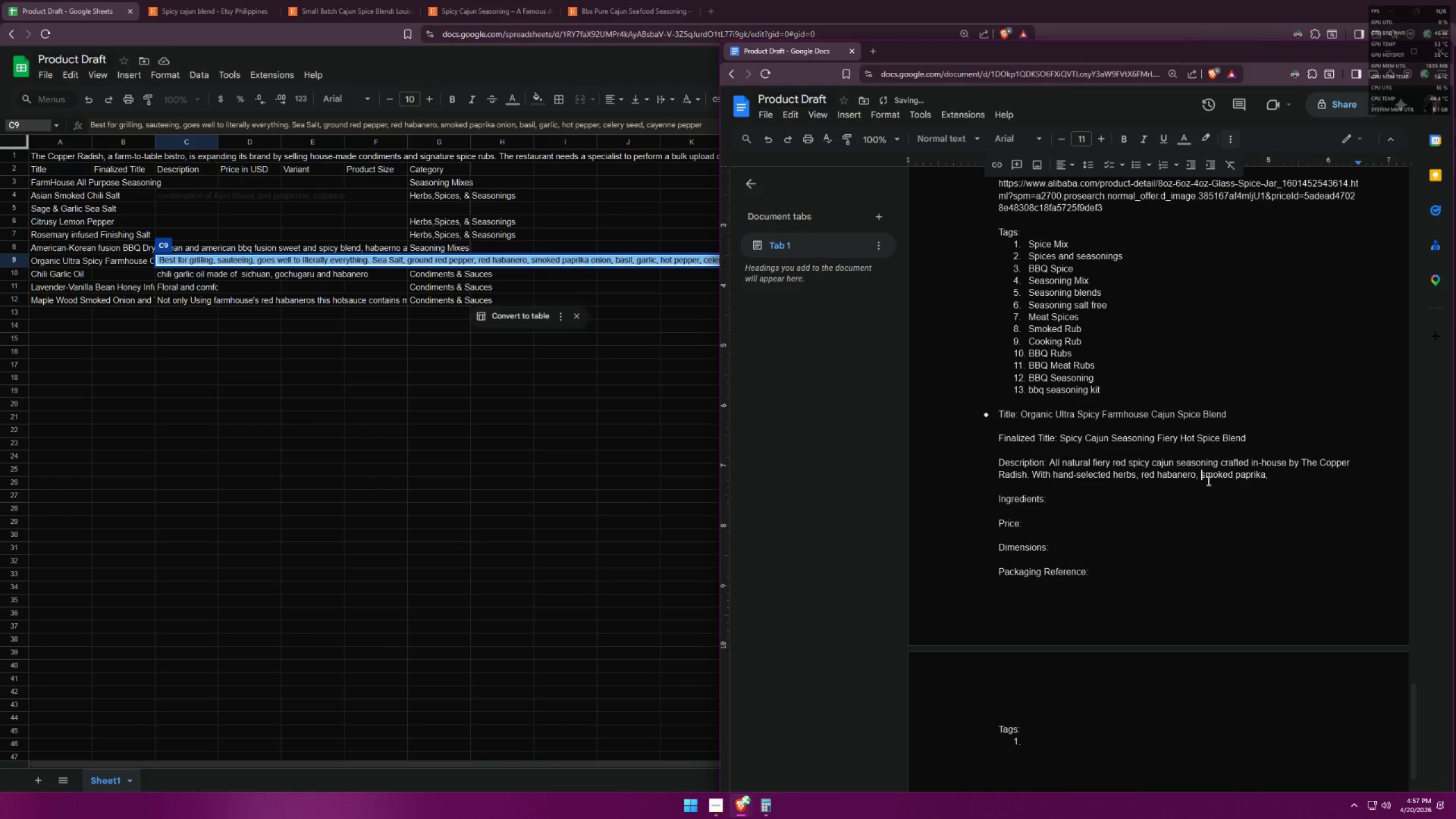 
key(Alt+Tab)
 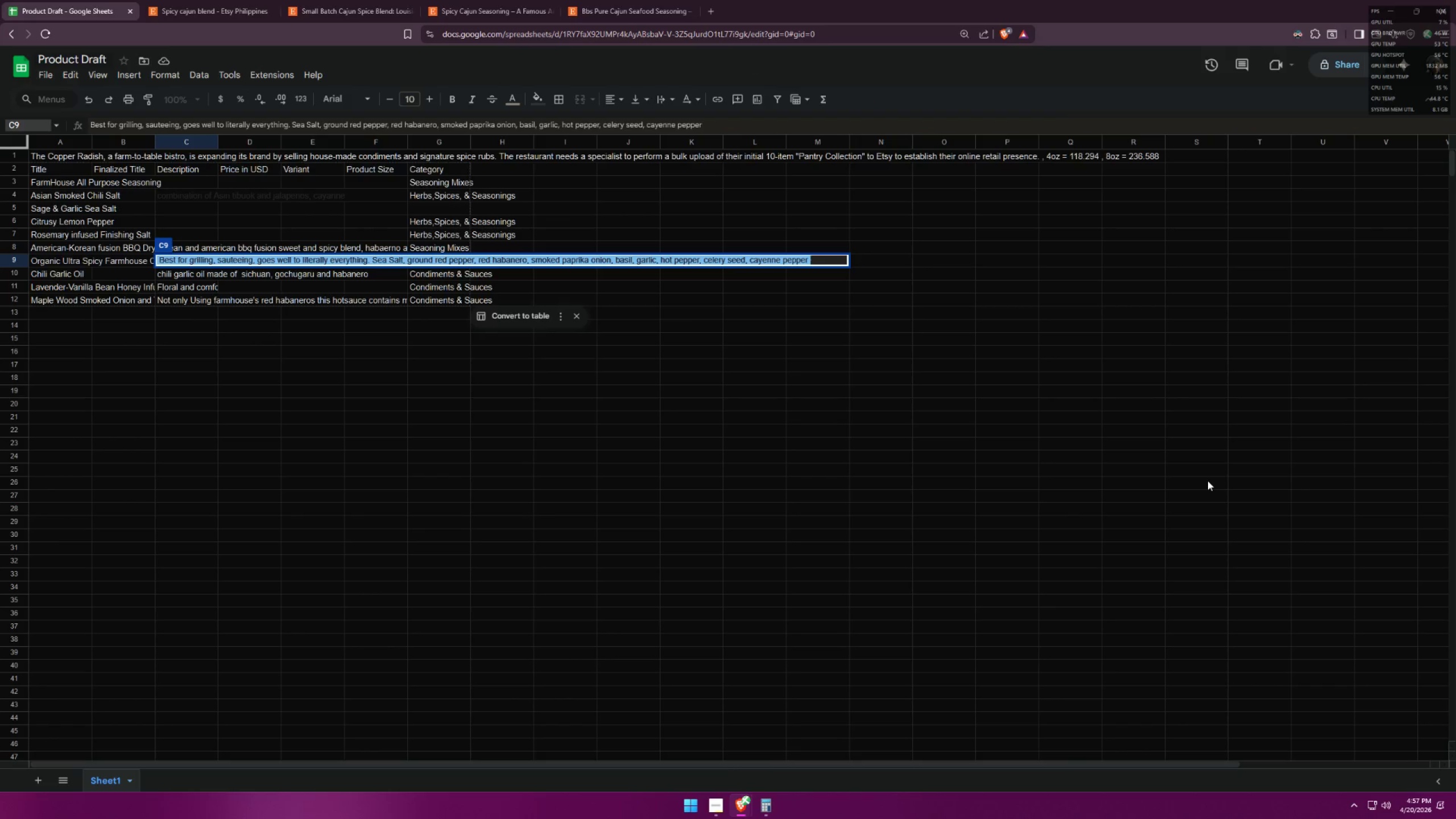 
key(Alt+AltLeft)
 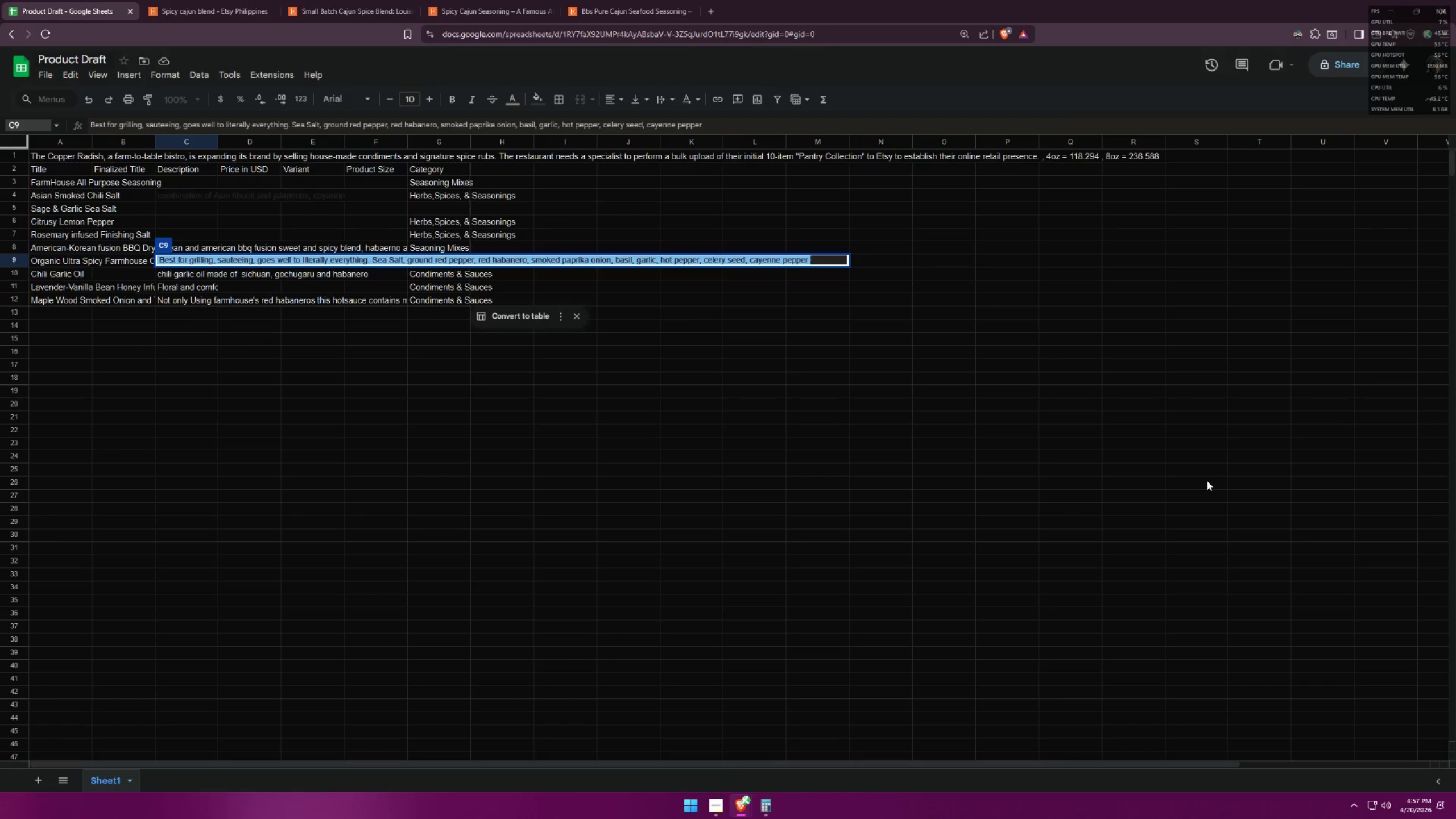 
key(Alt+Tab)
 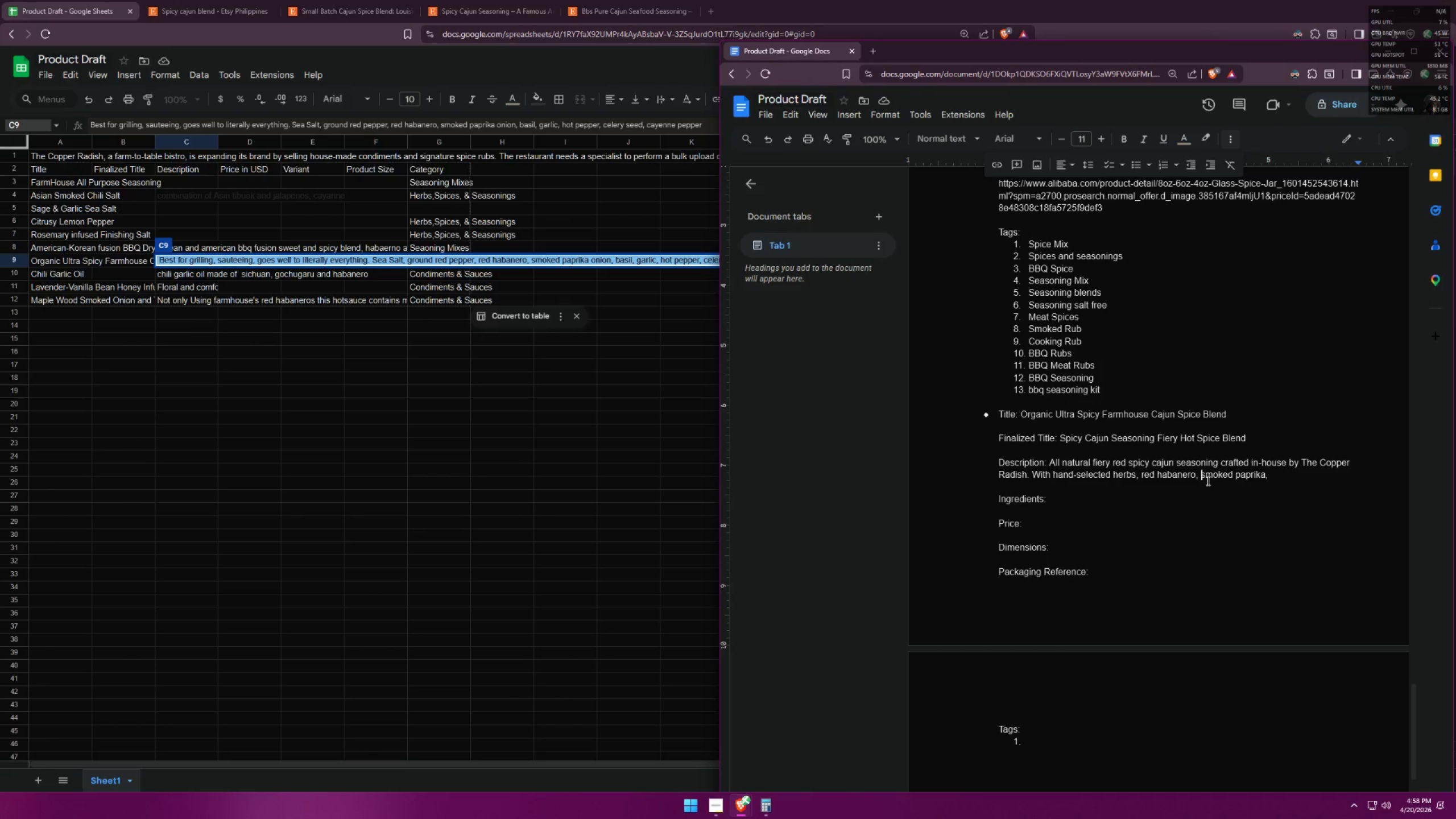 
key(Backspace)
 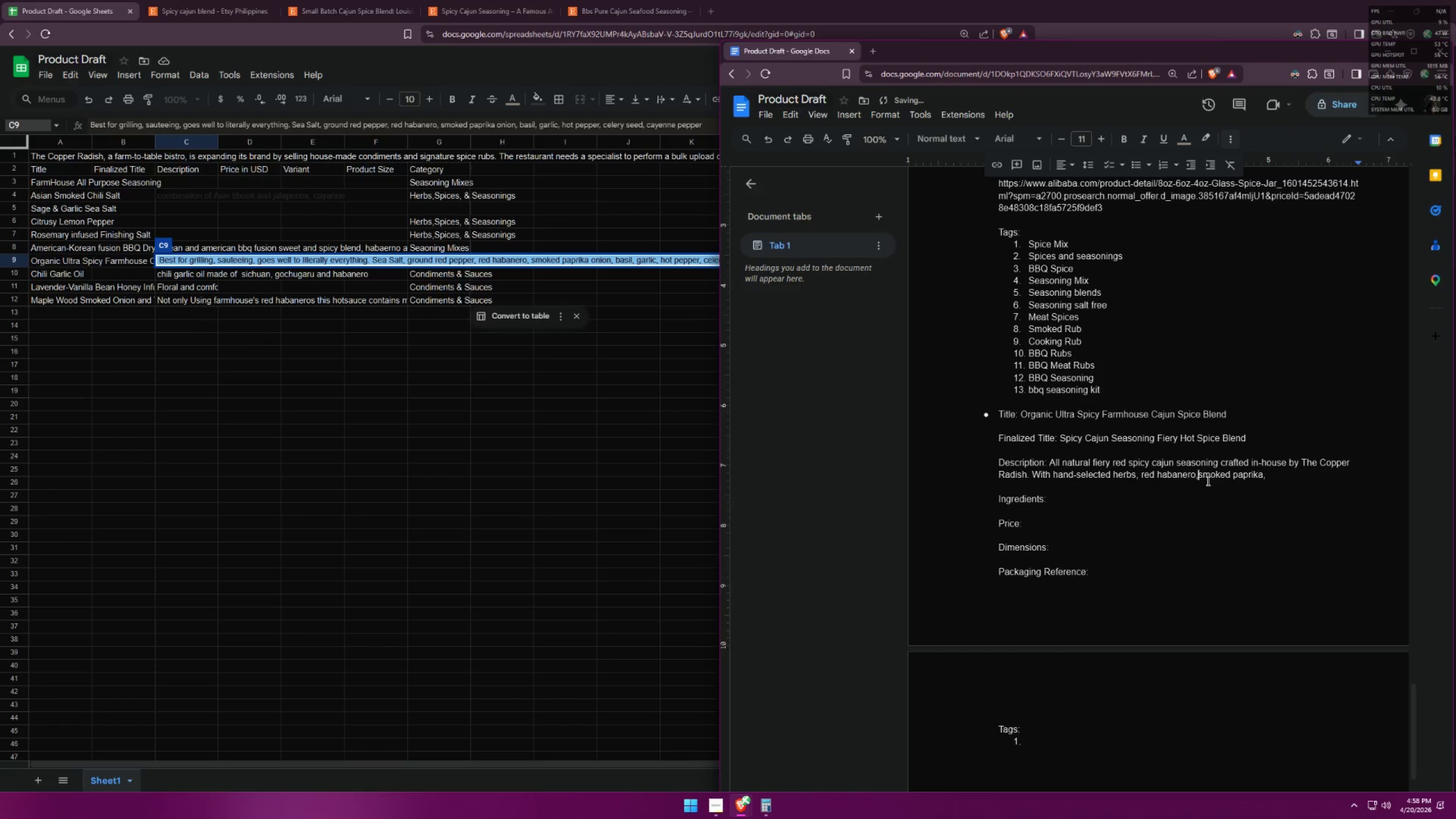 
key(Space)
 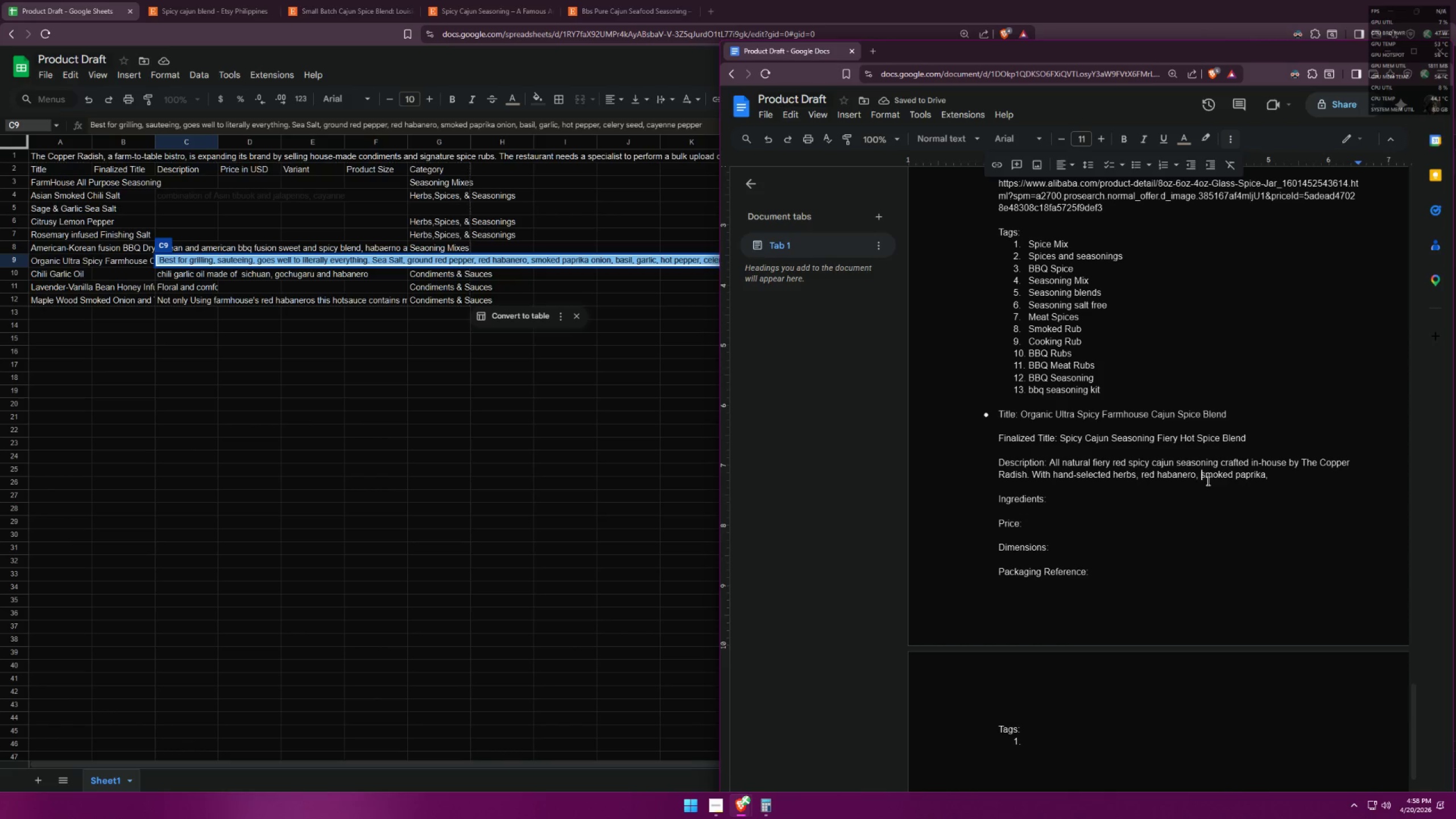 
wait(7.11)
 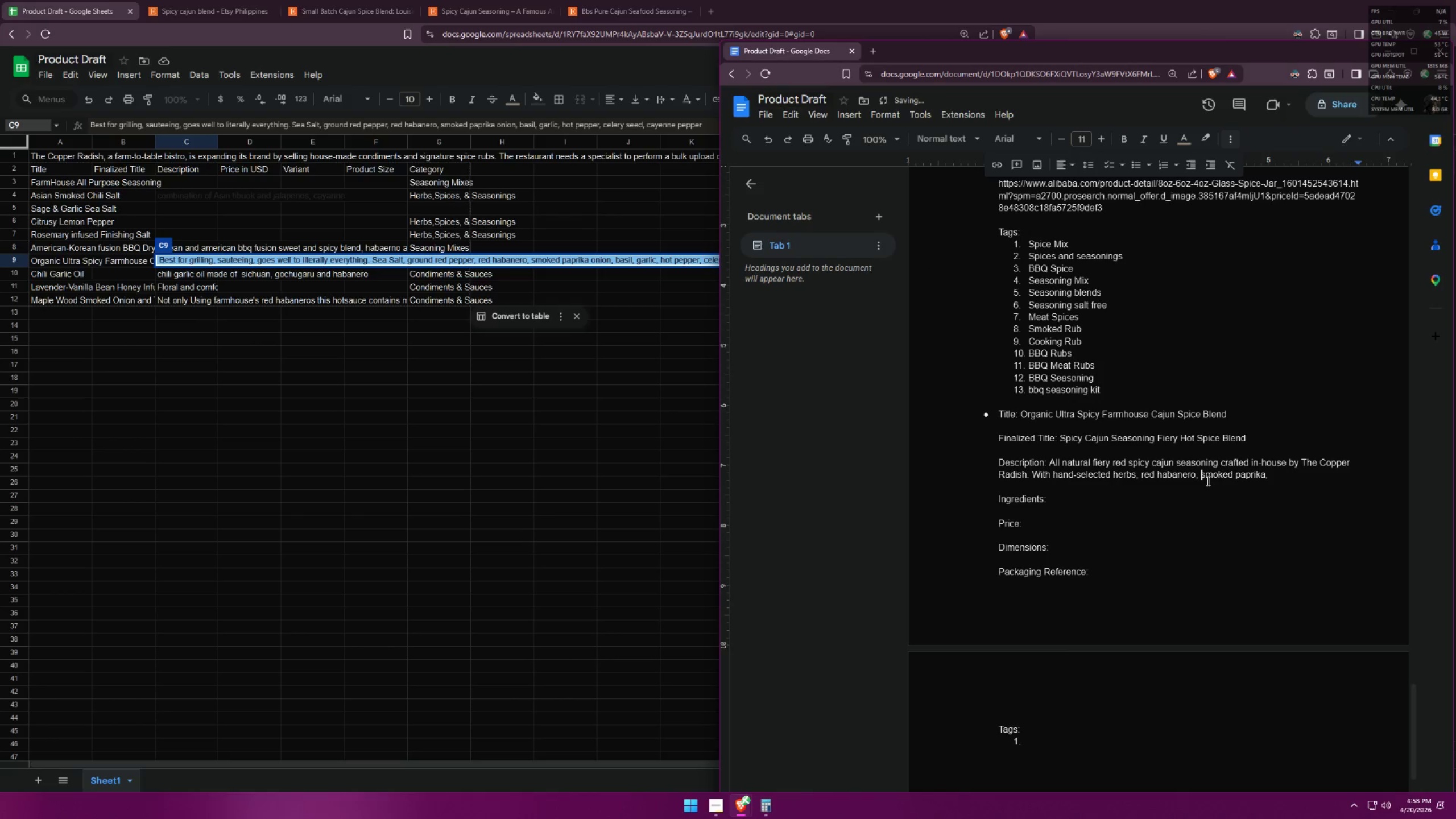 
left_click([1275, 479])
 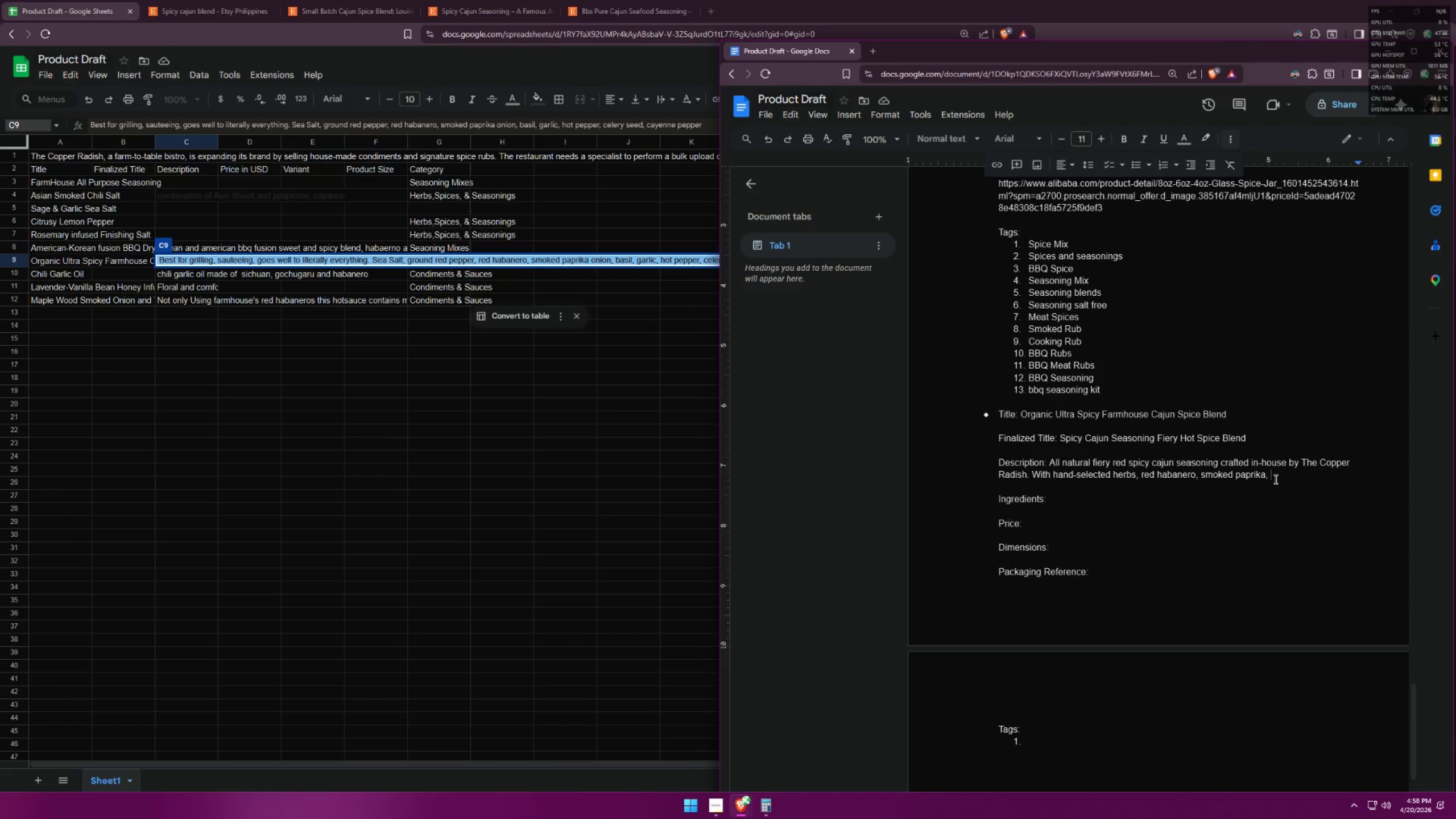 
key(Alt+AltLeft)
 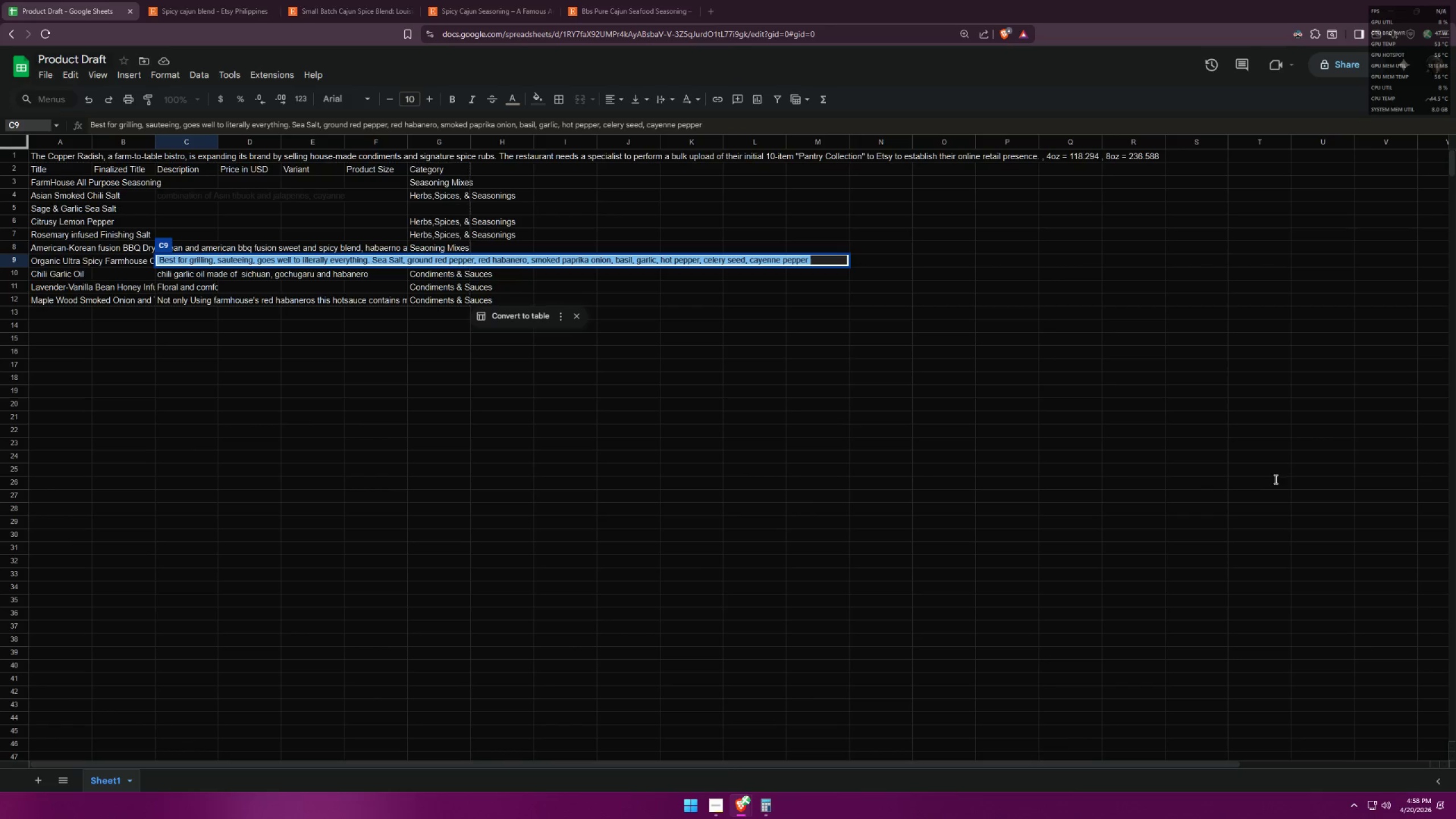 
key(Alt+Tab)
 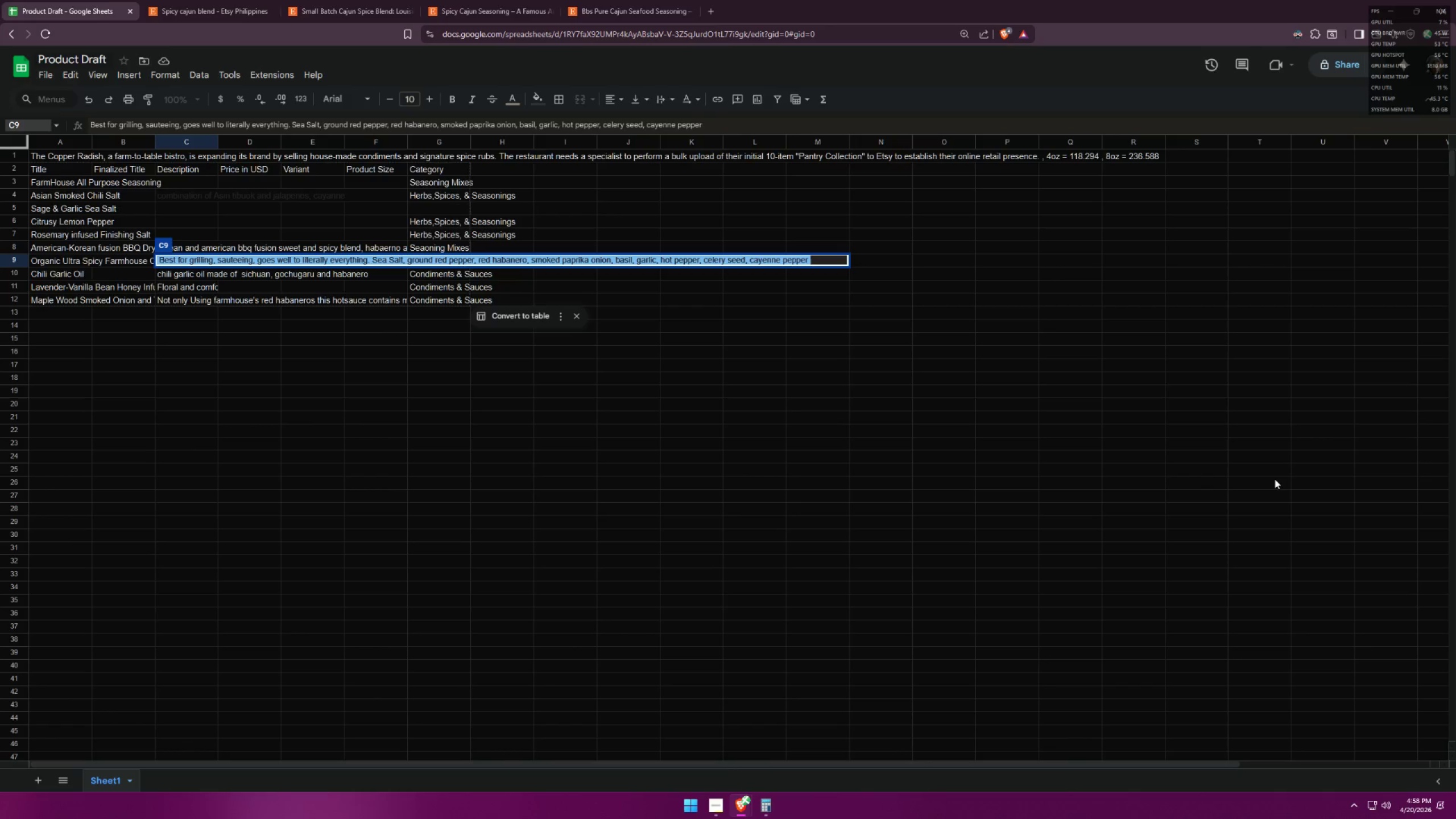 
key(Alt+AltLeft)
 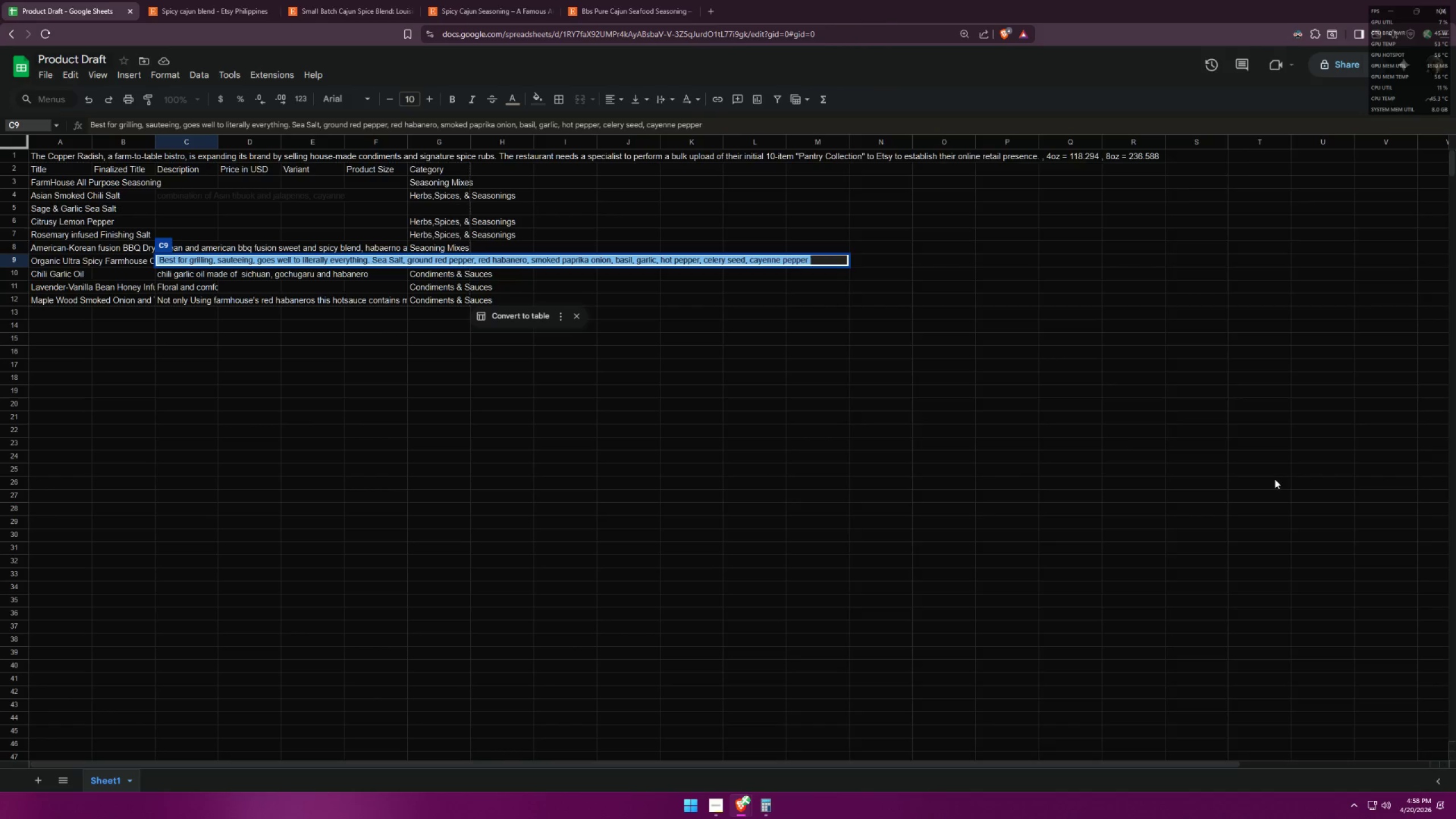 
key(Alt+Tab)
 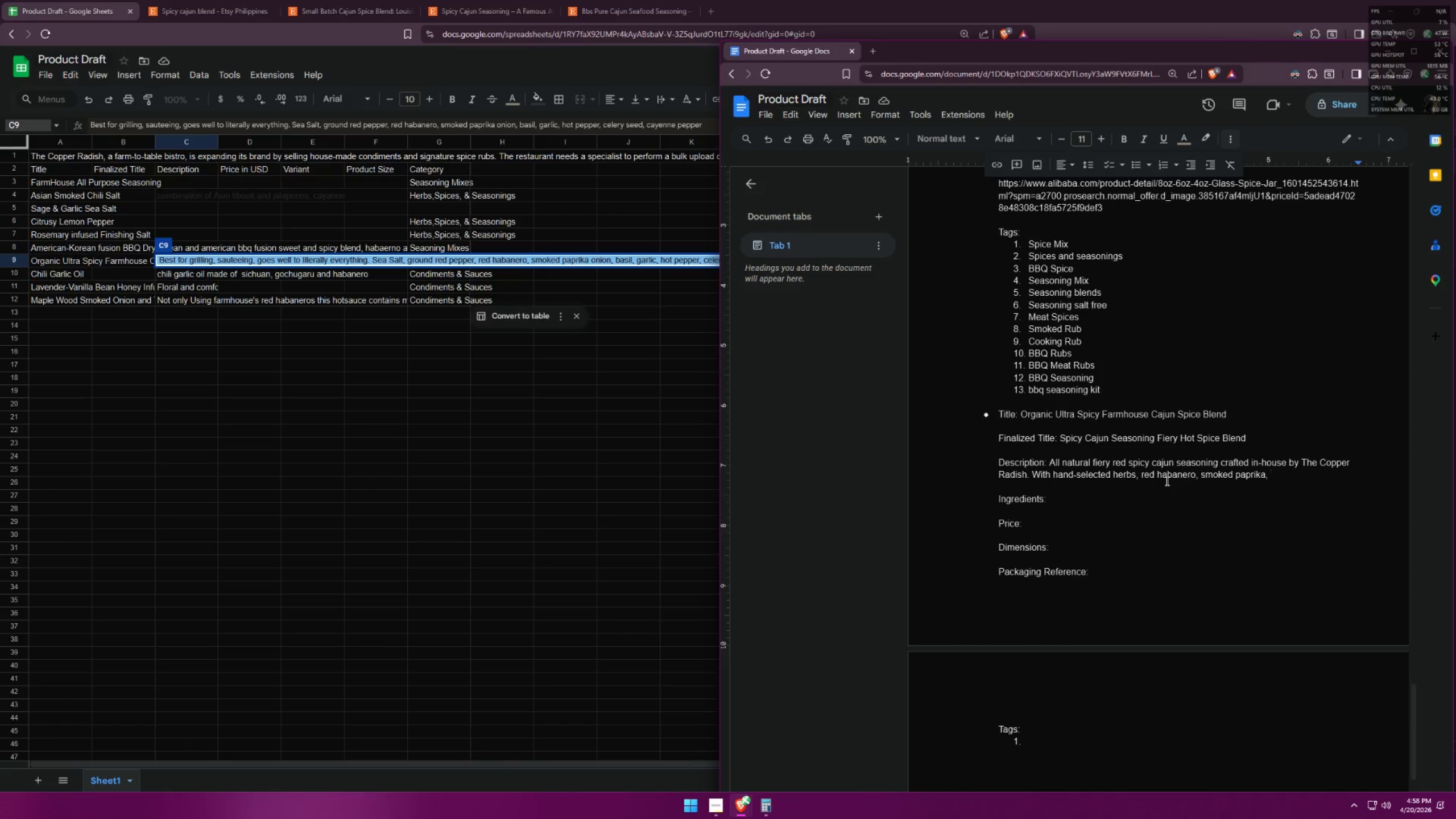 
left_click([1141, 474])
 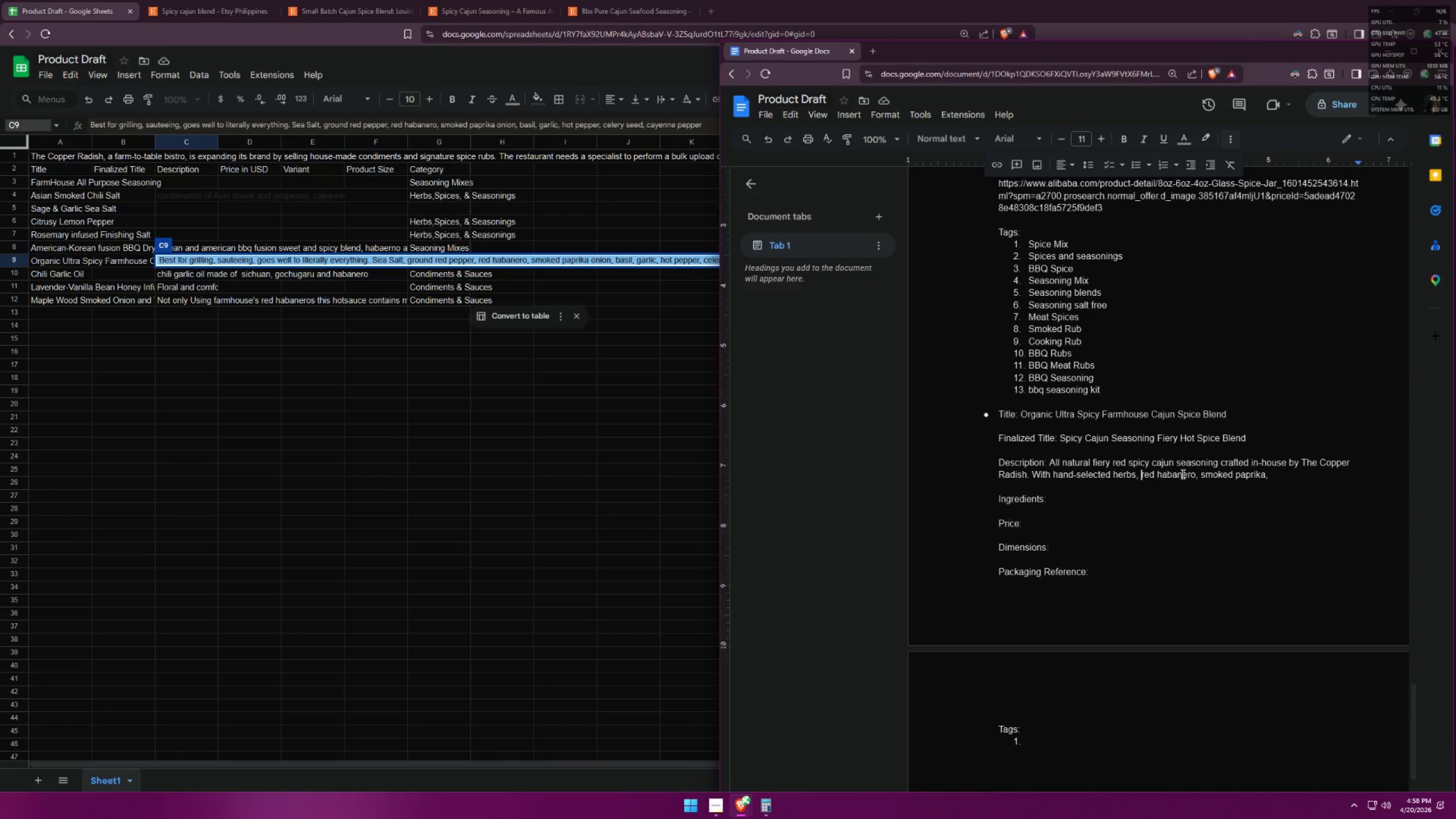 
type(cayenne, )
 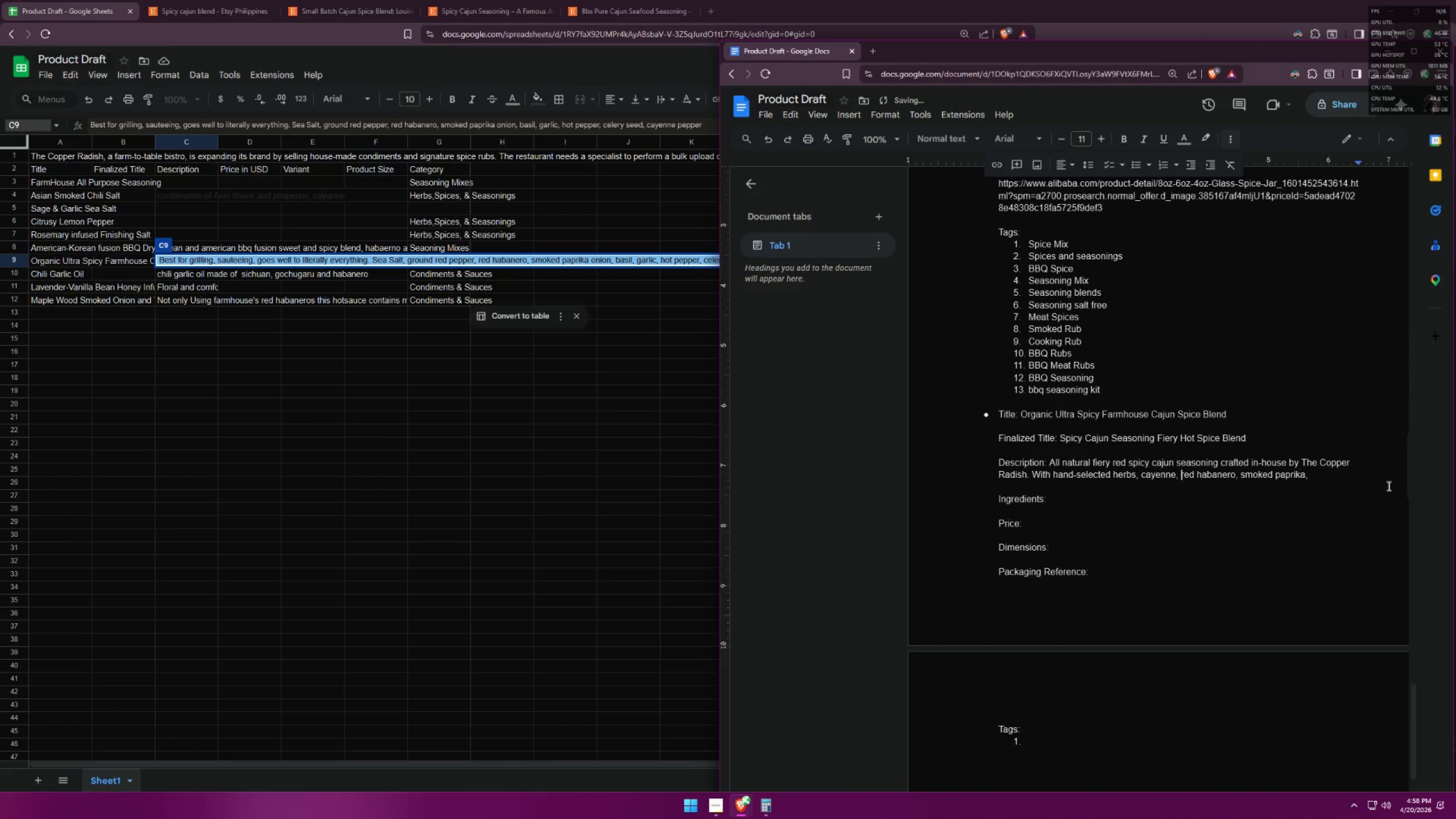 
key(Backspace)
 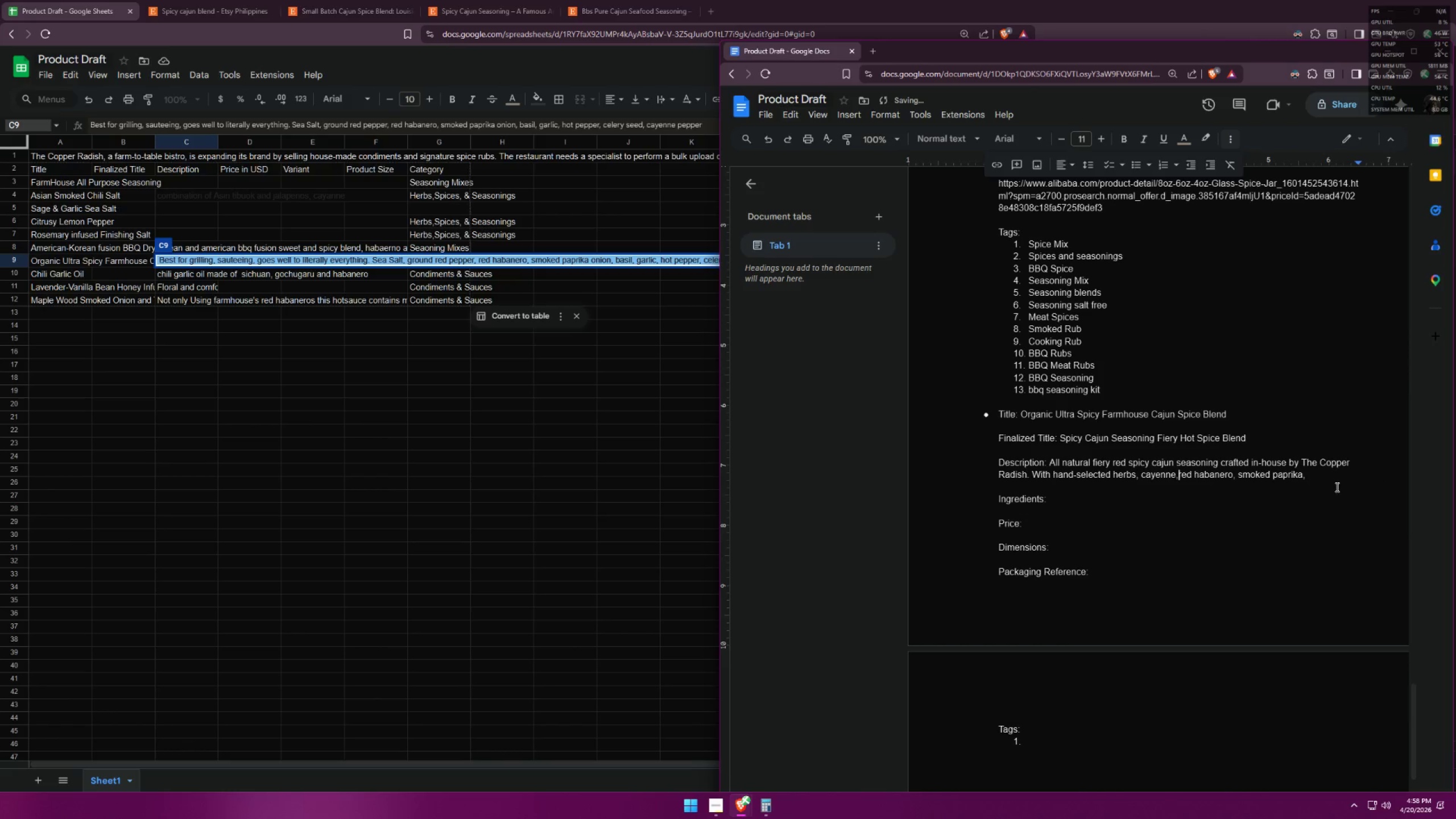 
key(Space)
 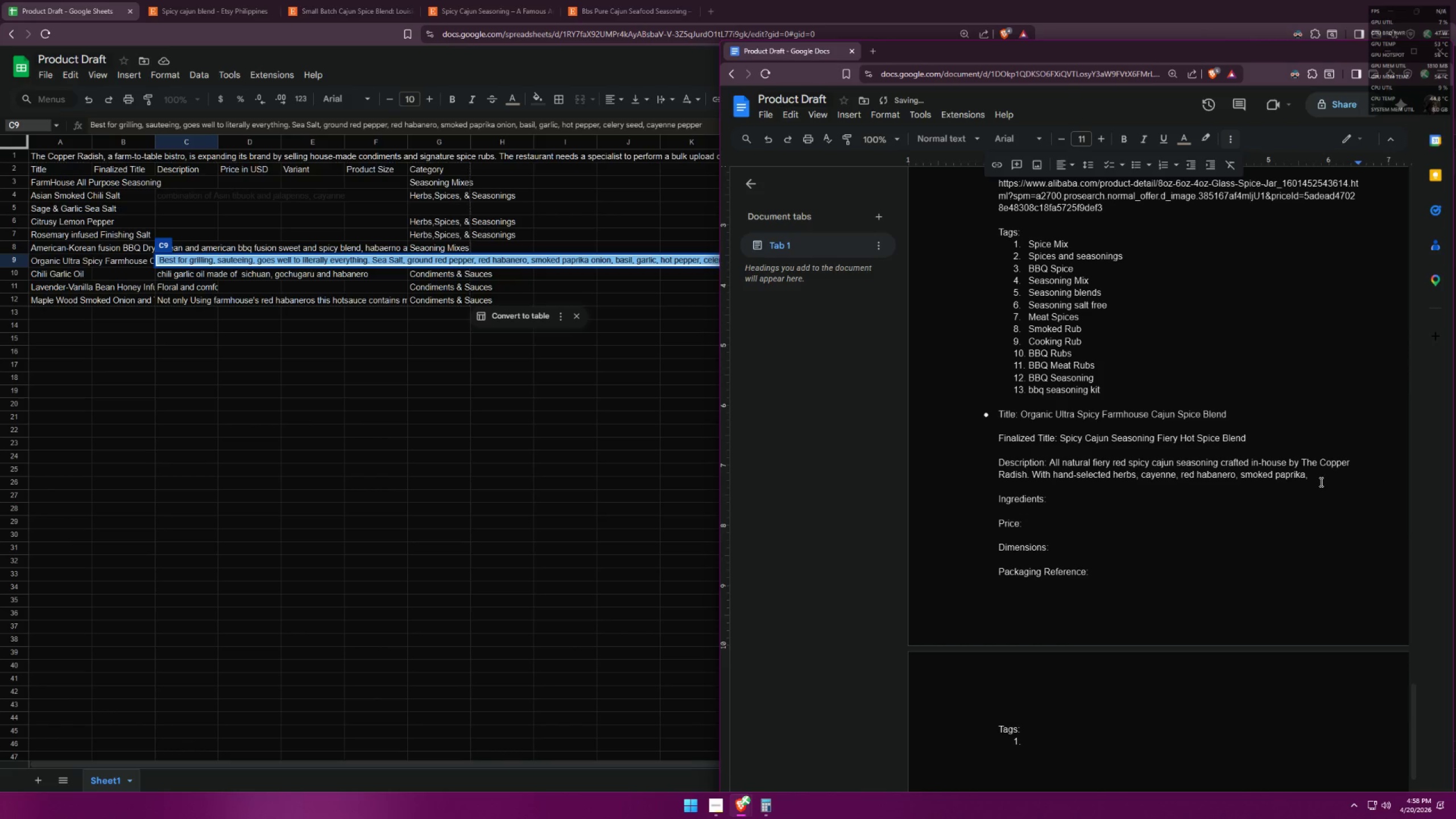 
left_click([1320, 481])
 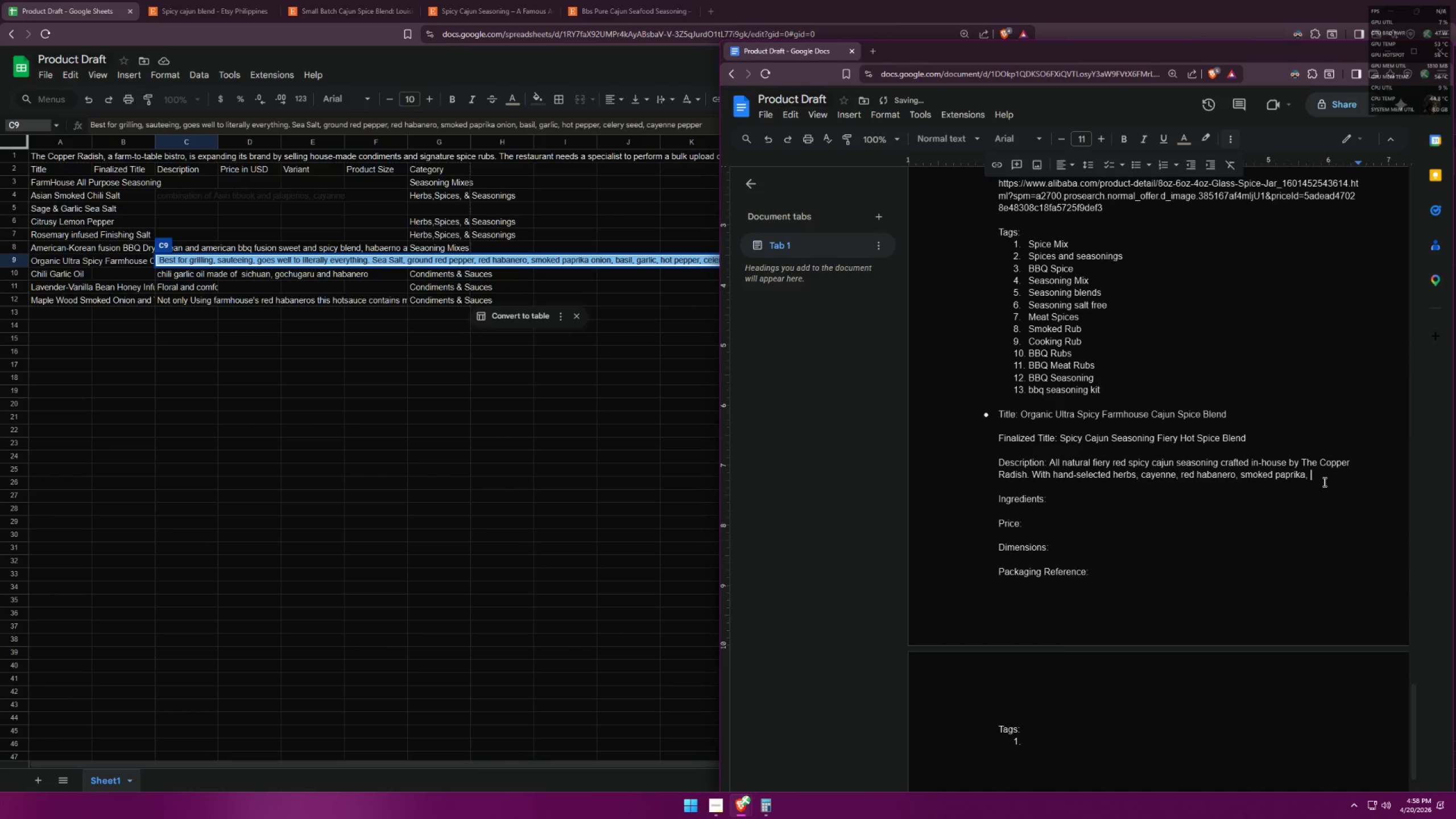 
key(Backspace)
key(Backspace)
key(Backspace)
type(a and )
 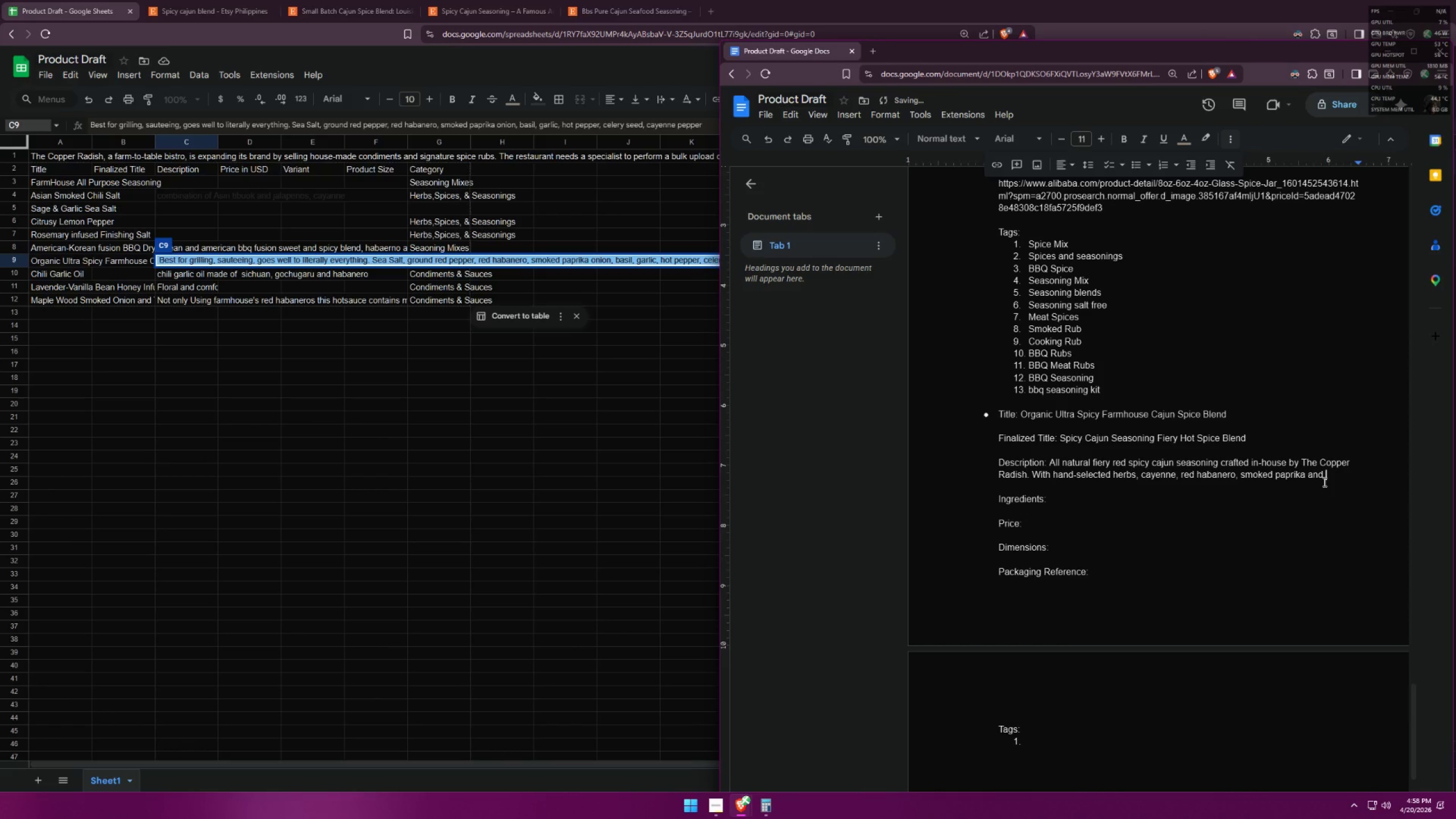 
key(Alt+AltLeft)
 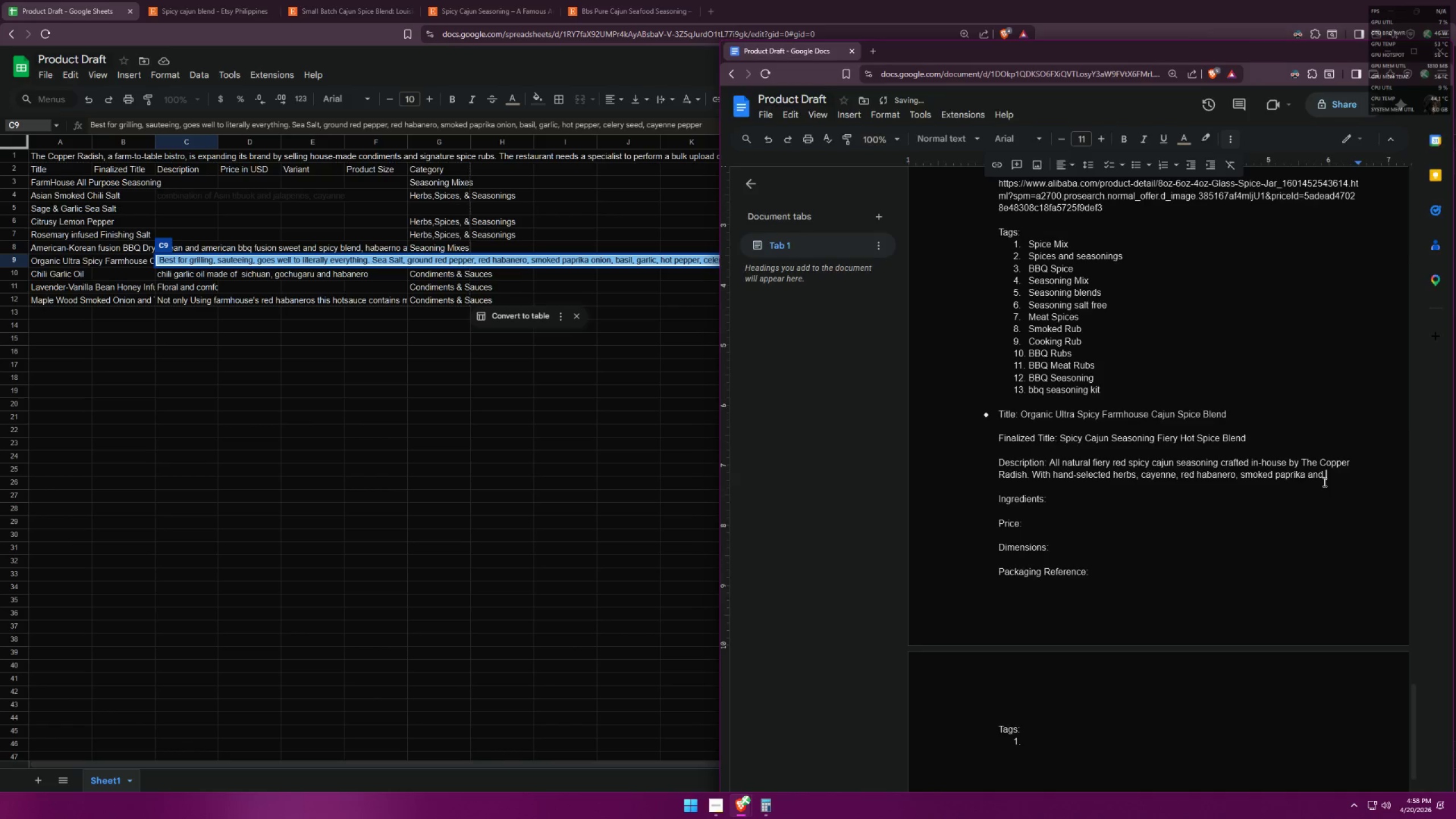 
key(Alt+Tab)
 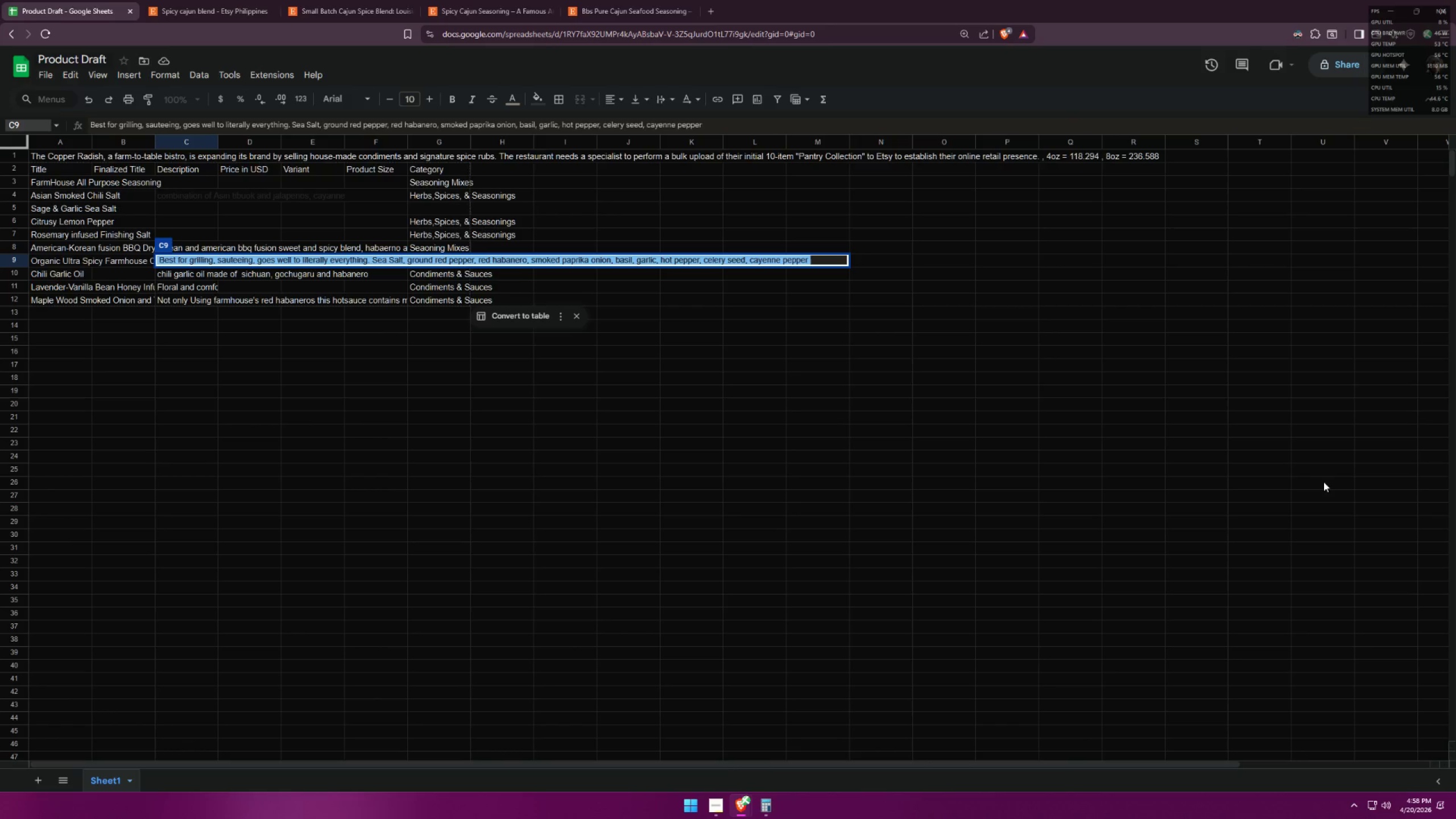 
key(Alt+AltLeft)
 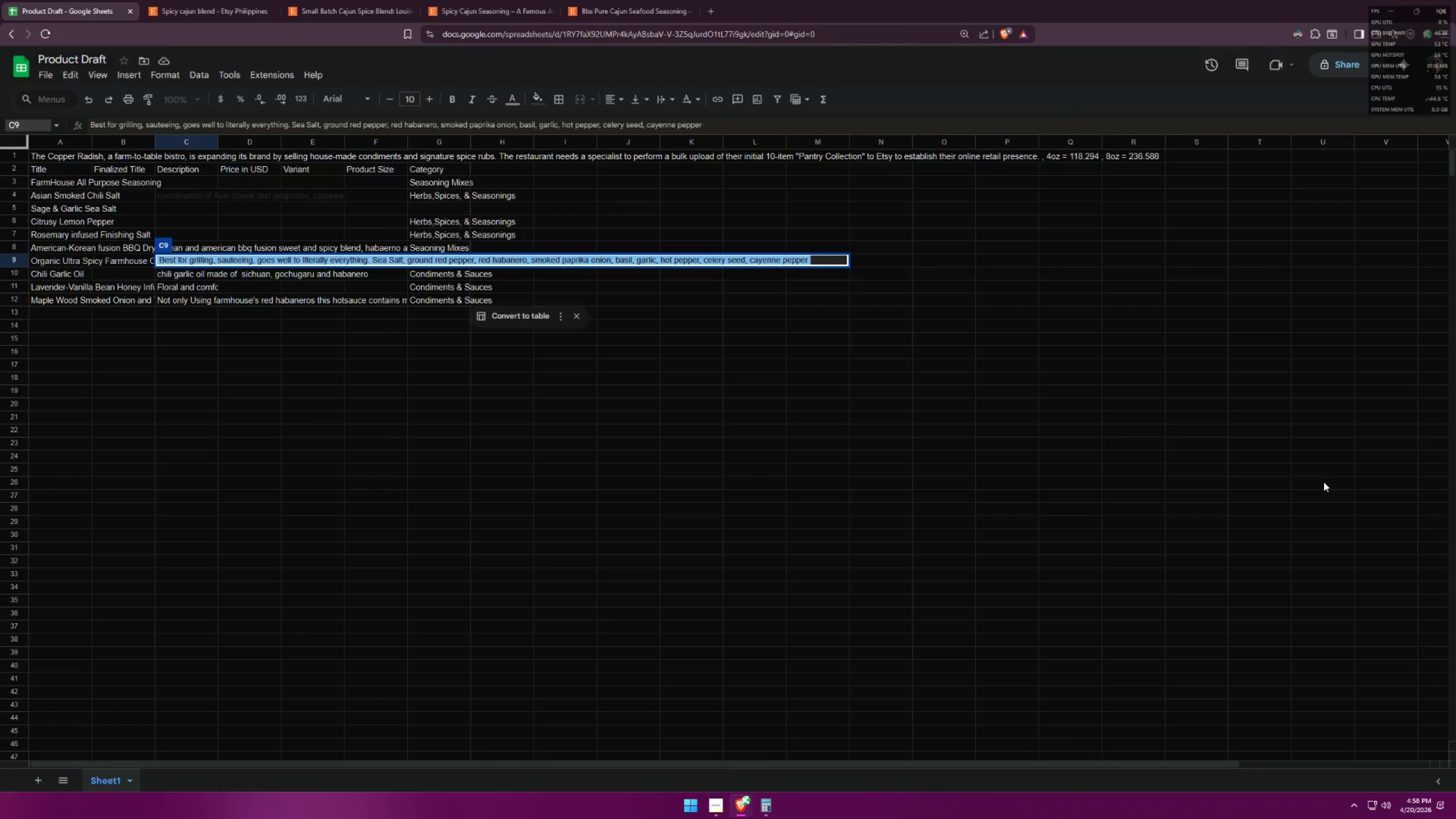 
key(Alt+Tab)
 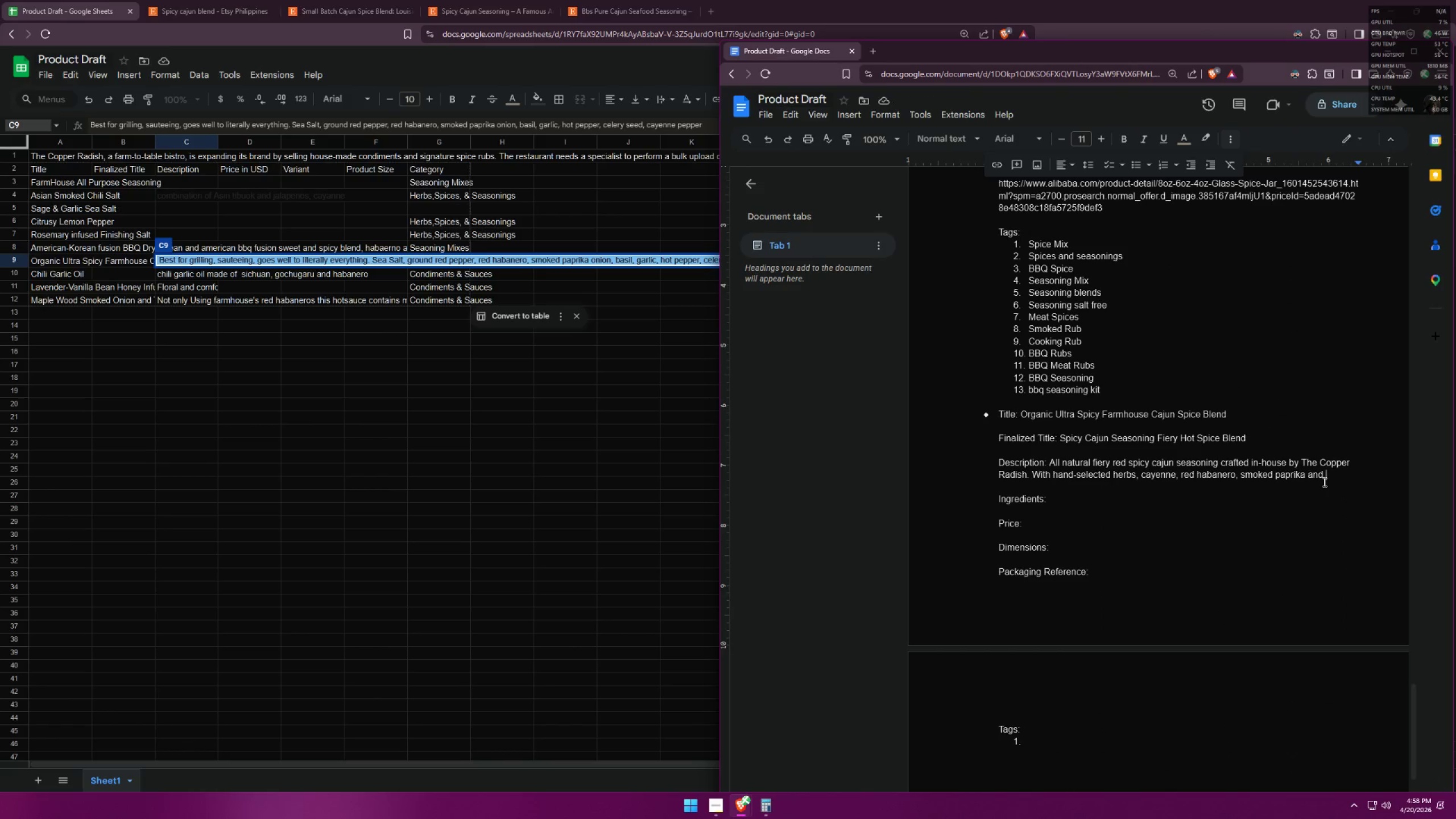 
key(Backspace)
key(Backspace)
key(Backspace)
key(Backspace)
key(Backspace)
type(, garlic and onion.)
key(Backspace)
 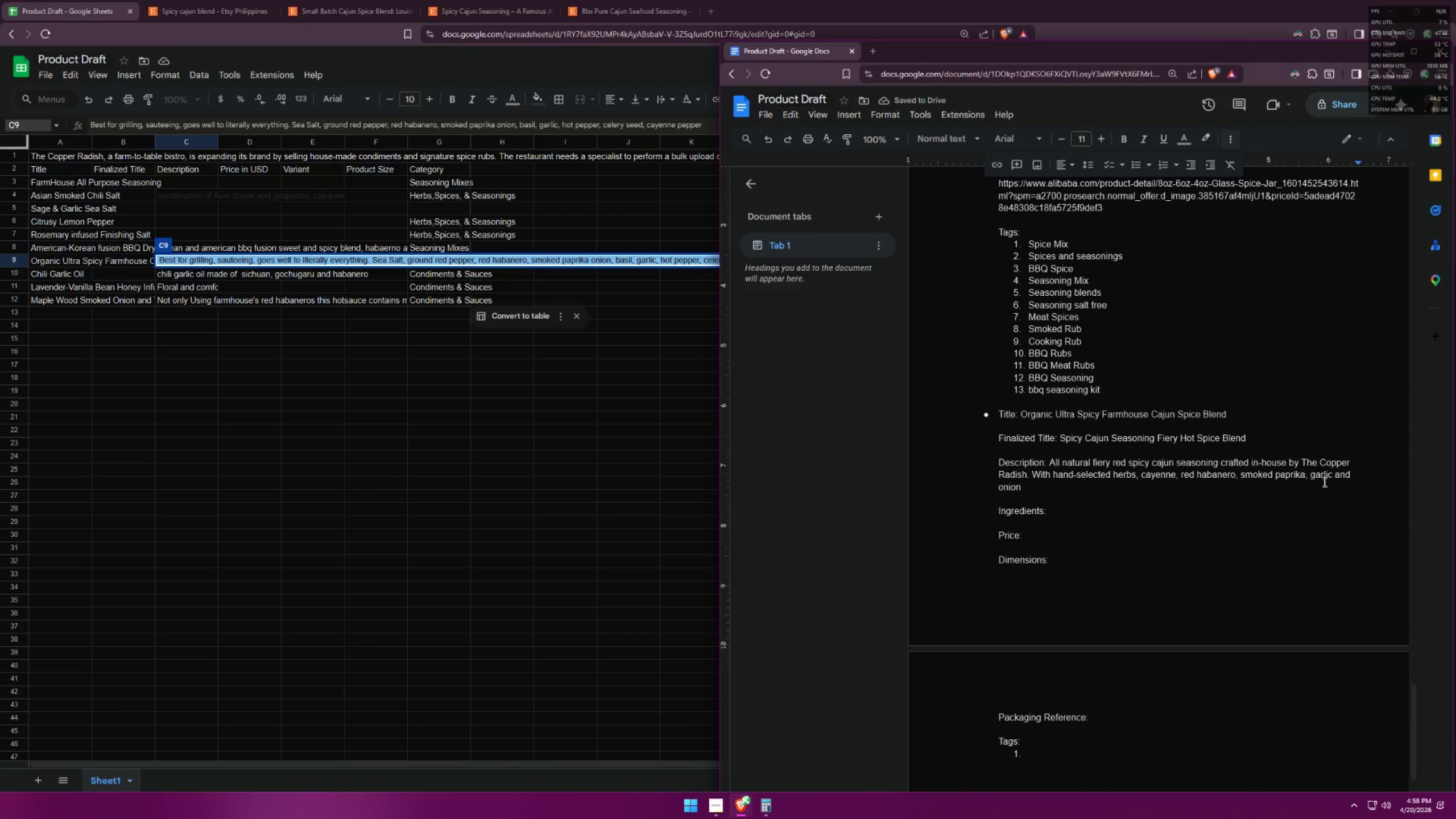 
wait(5.86)
 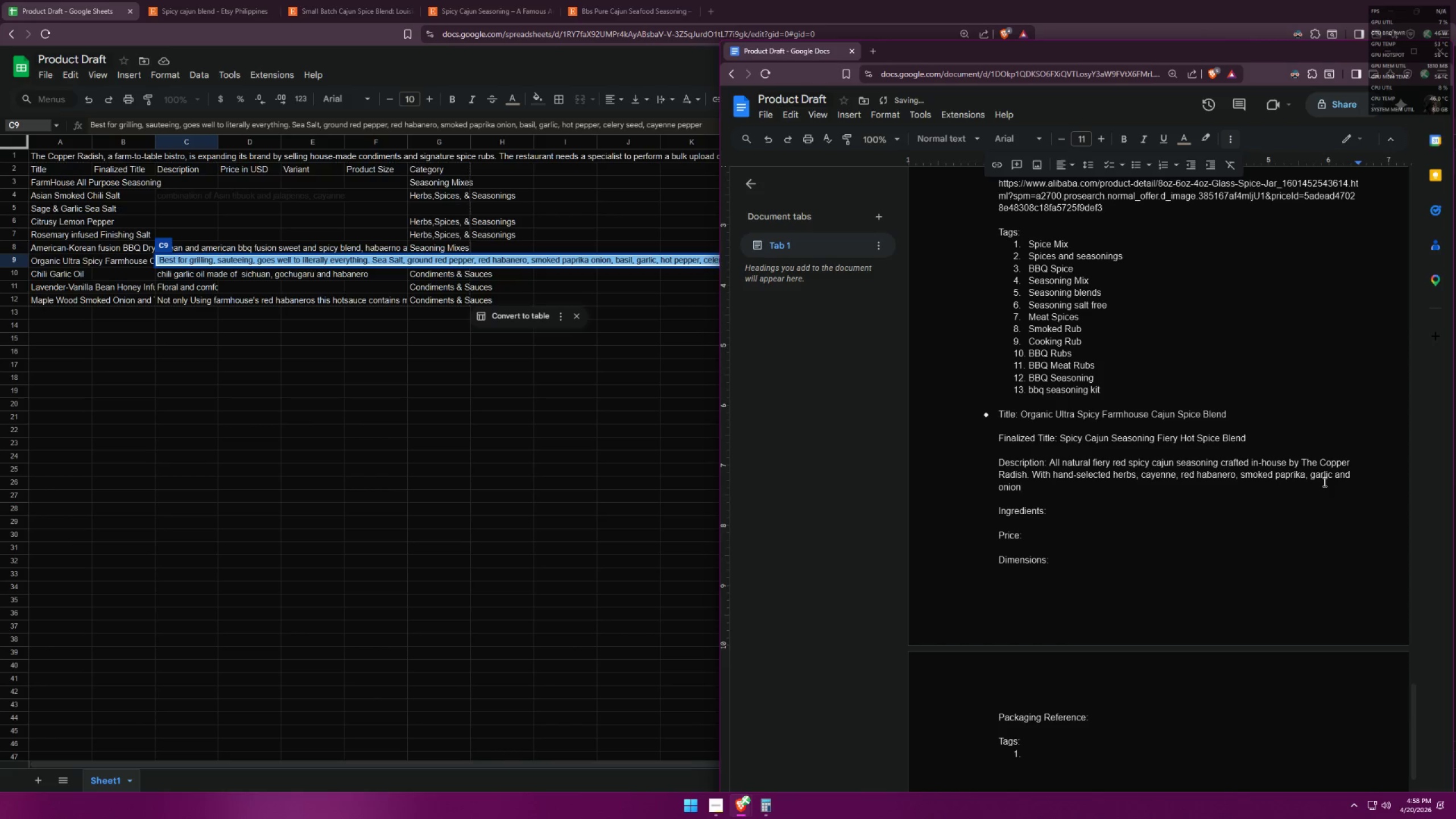 
key(Space)
 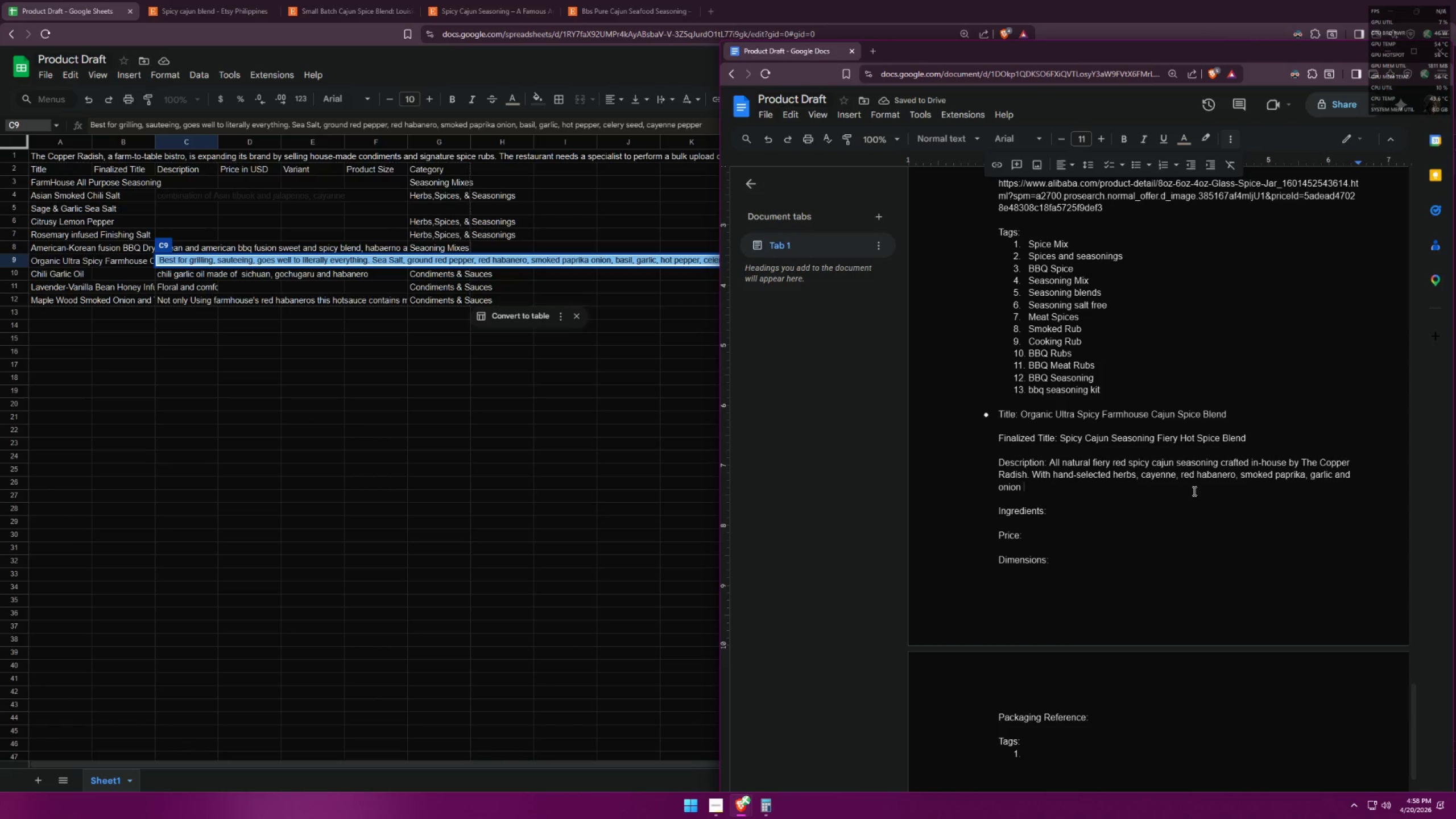 
wait(5.11)
 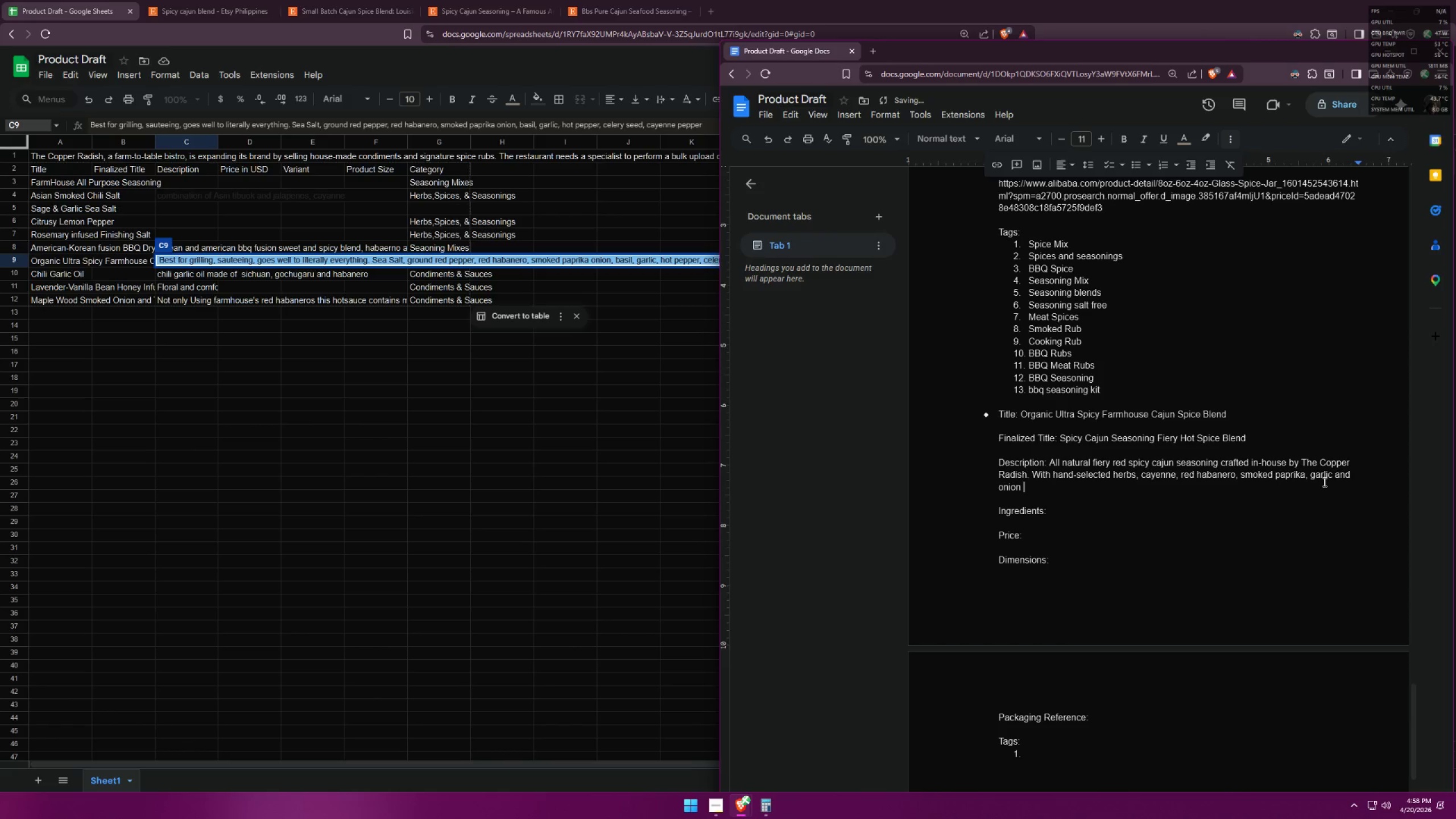 
type(that brings out )
 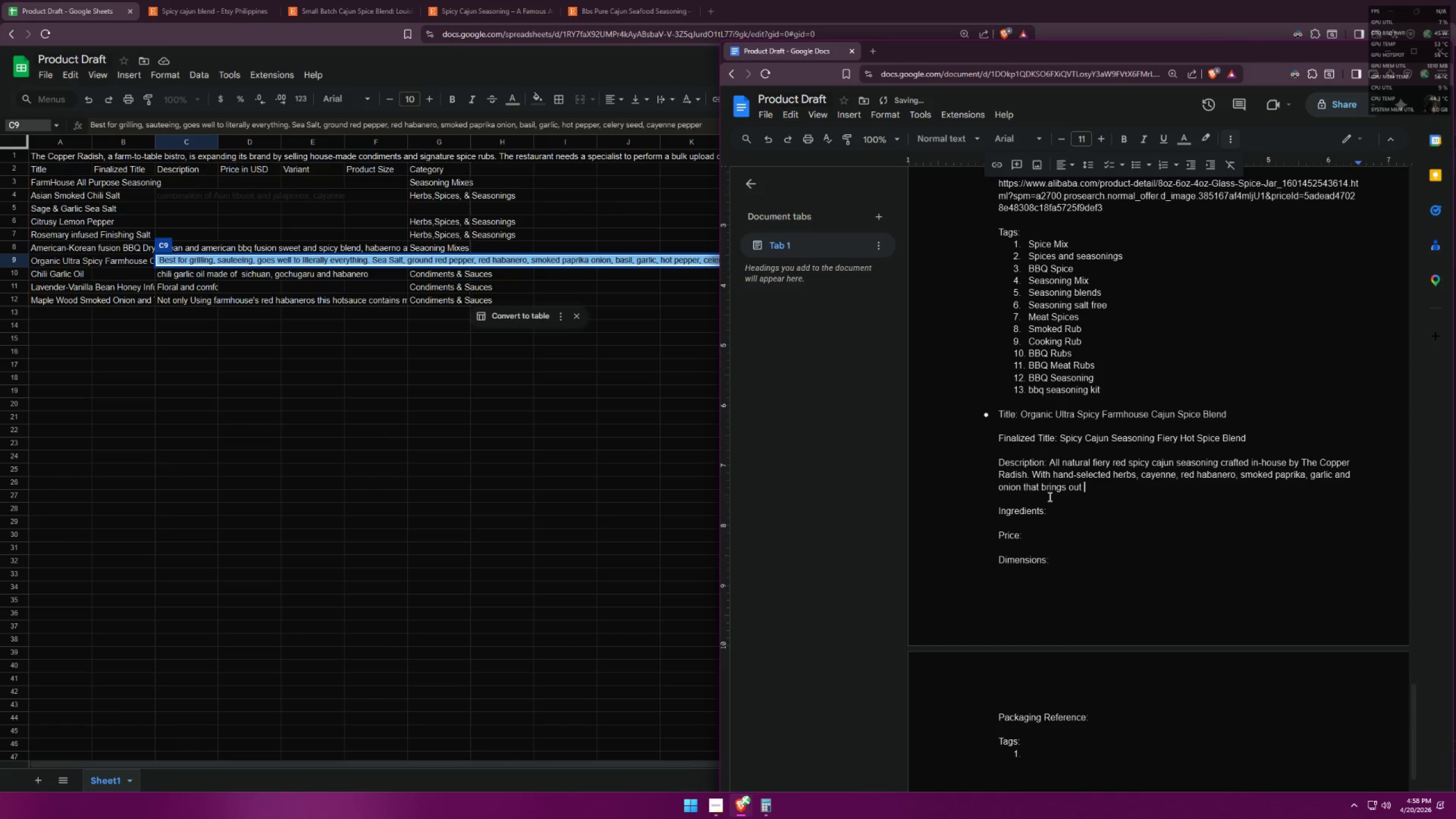 
type(tjh)
key(Backspace)
type(at deep )
 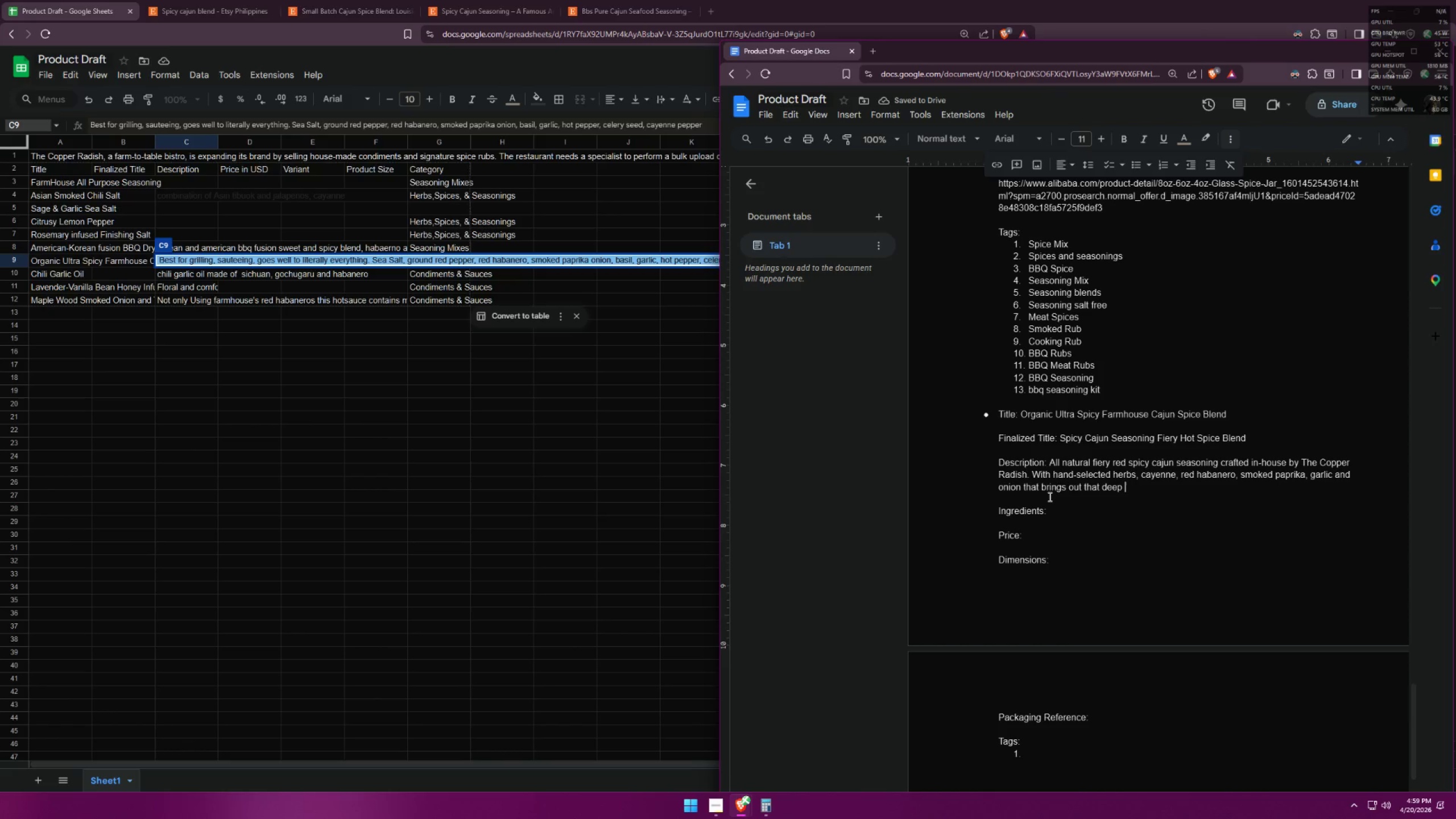 
type("Sout)
key(Backspace)
key(Backspace)
key(Backspace)
key(Backspace)
key(Backspace)
 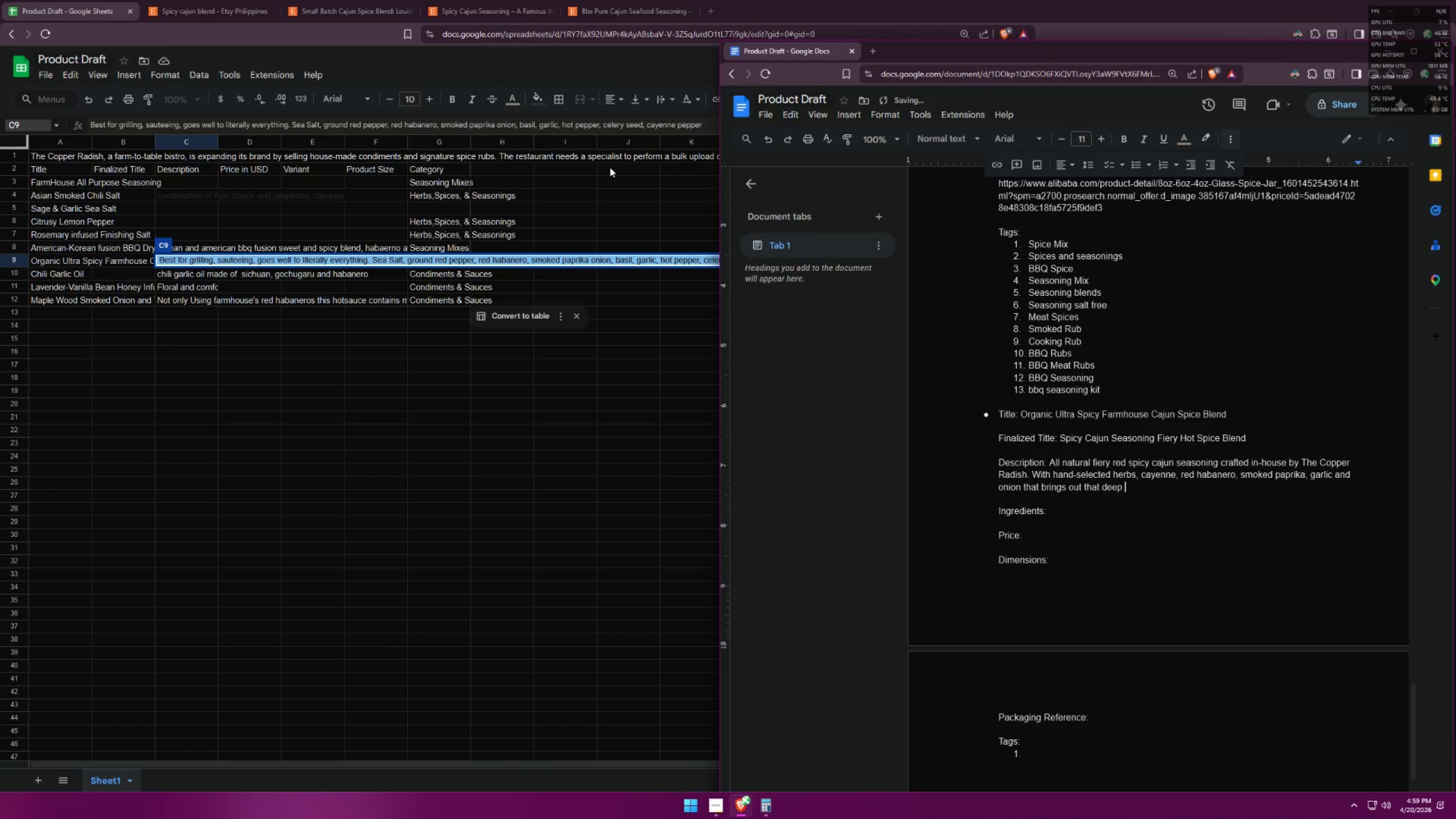 
left_click([458, 0])
 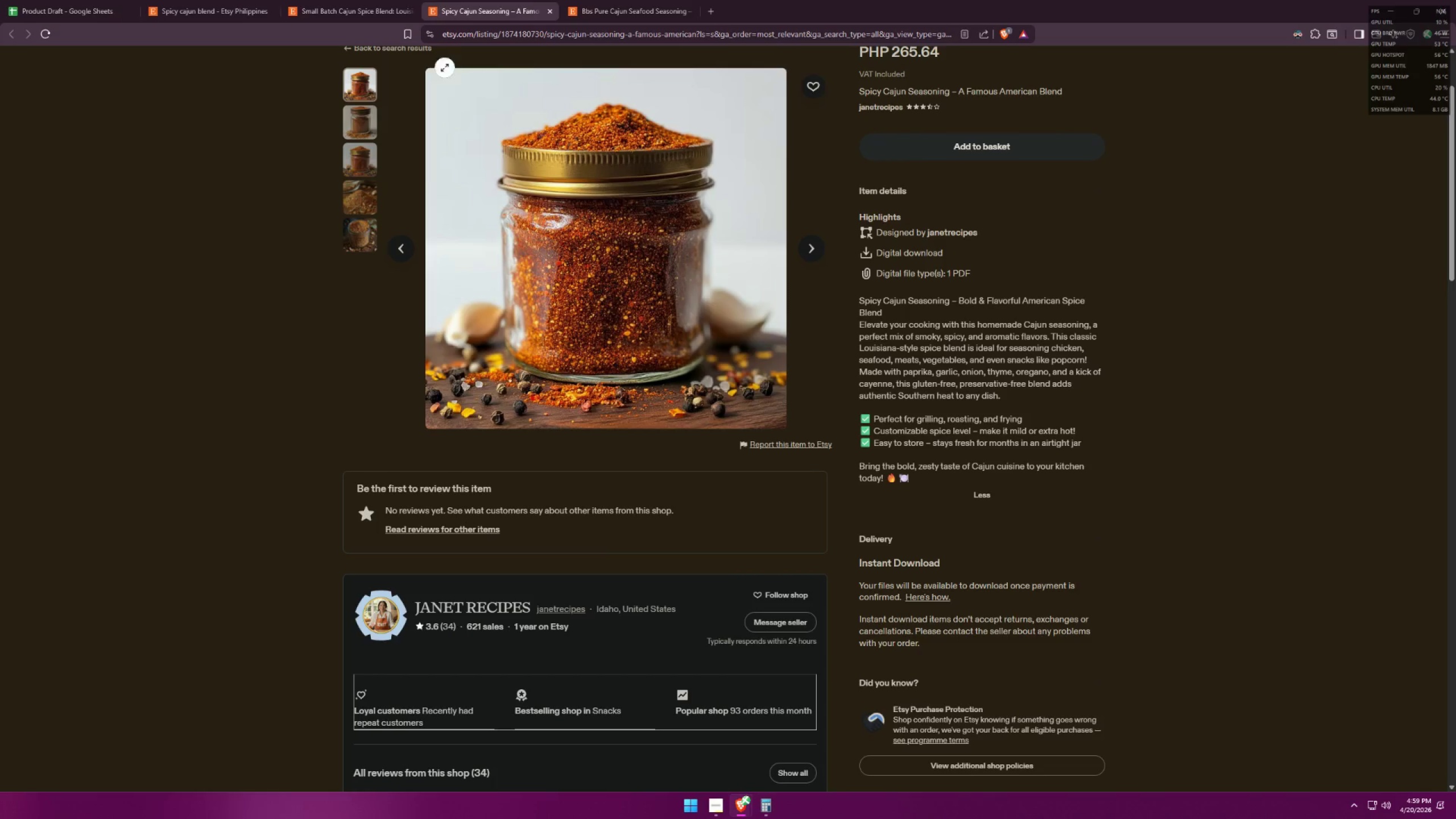 
left_click([324, 0])
 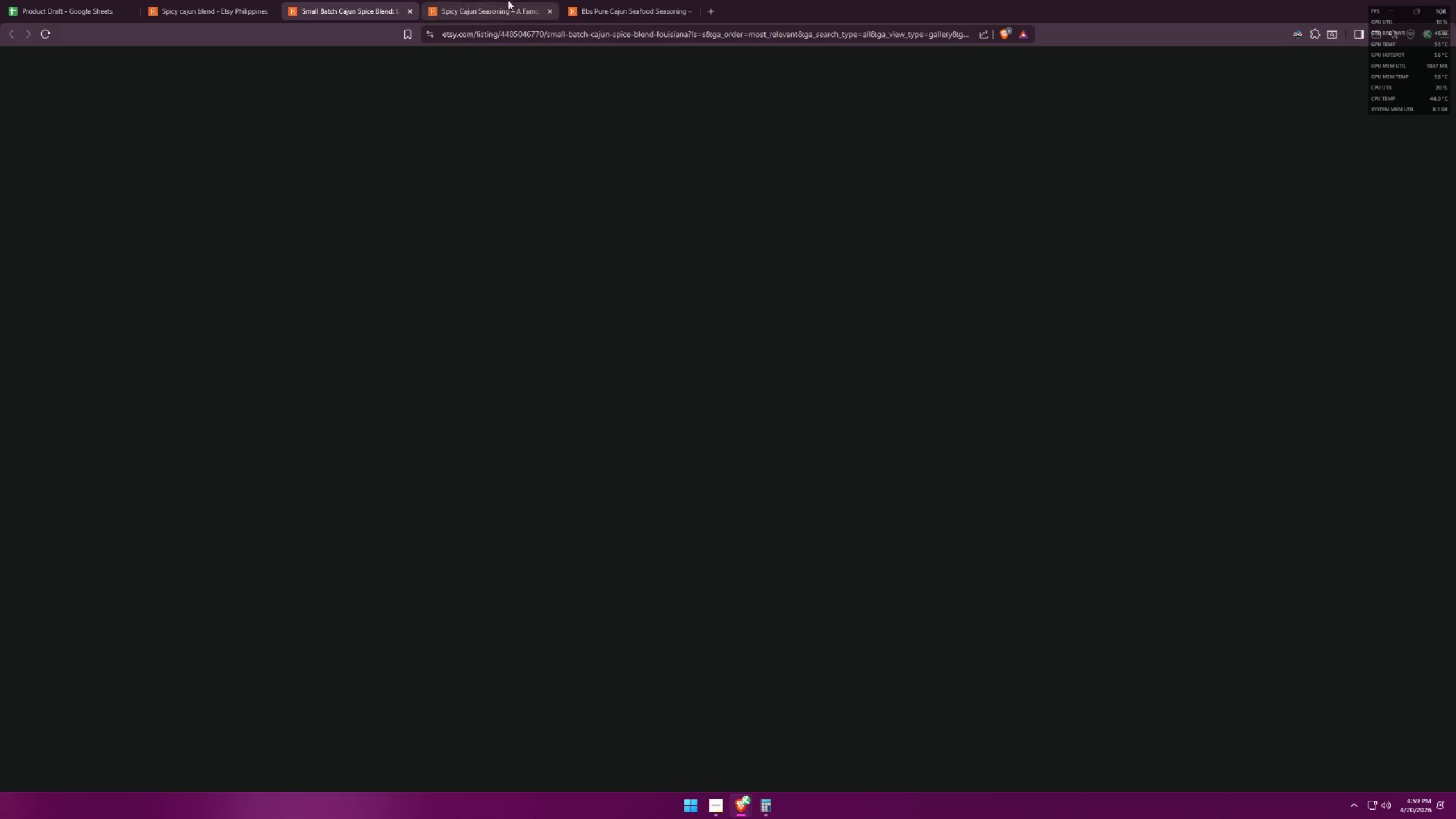 
left_click_drag(start_coordinate=[610, 0], to_coordinate=[614, 0])
 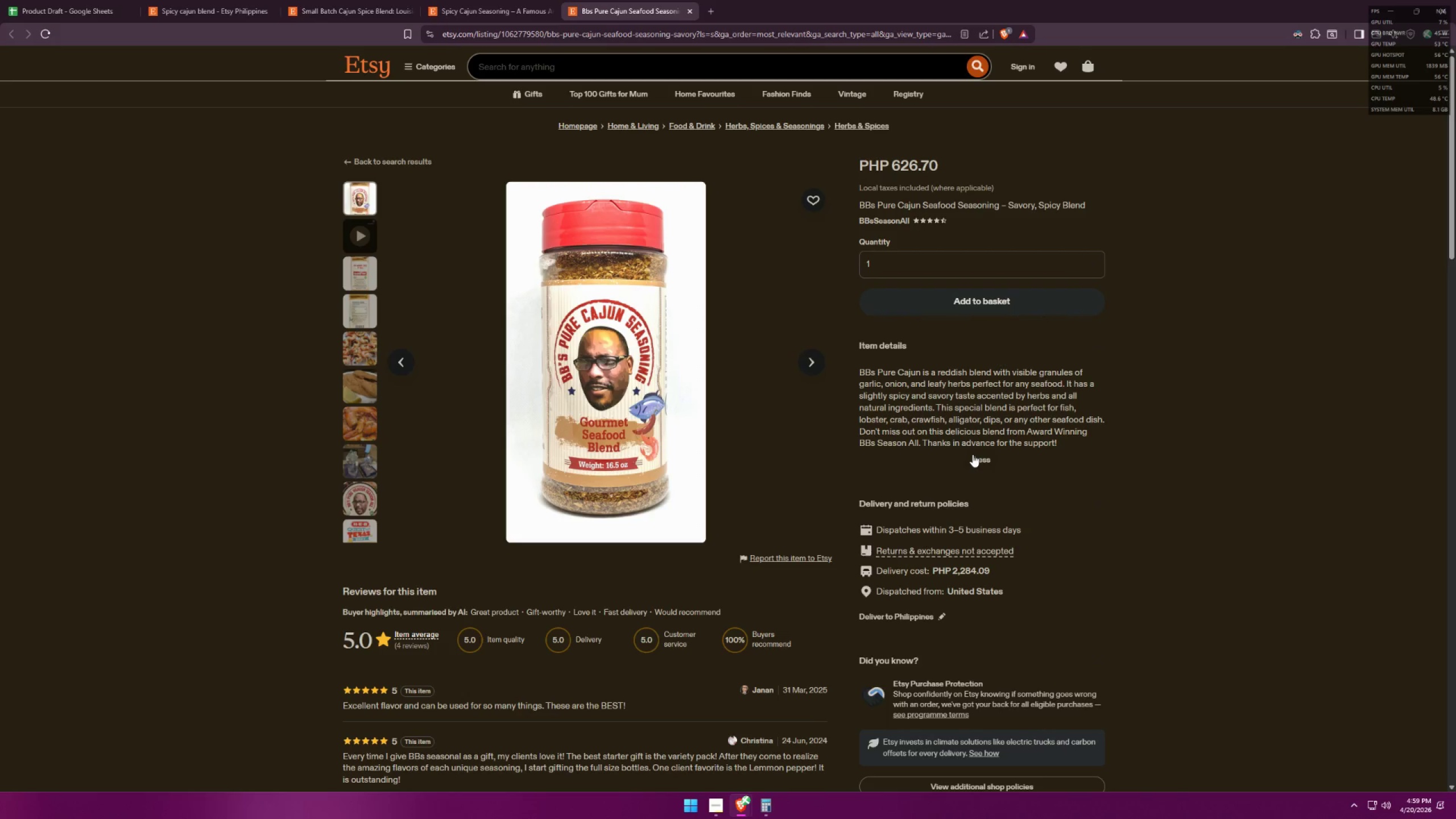 
wait(7.47)
 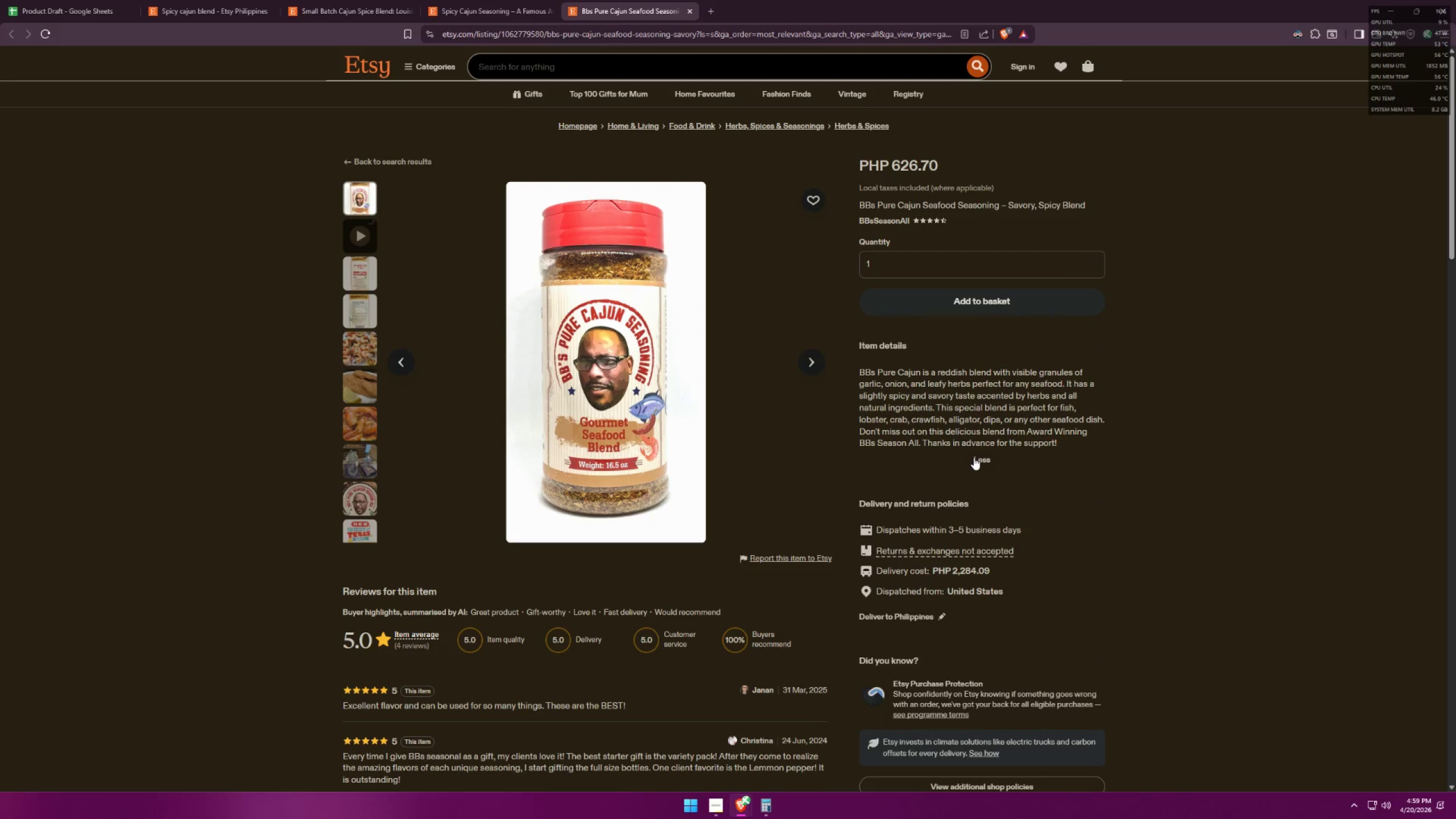 
left_click([198, 0])
 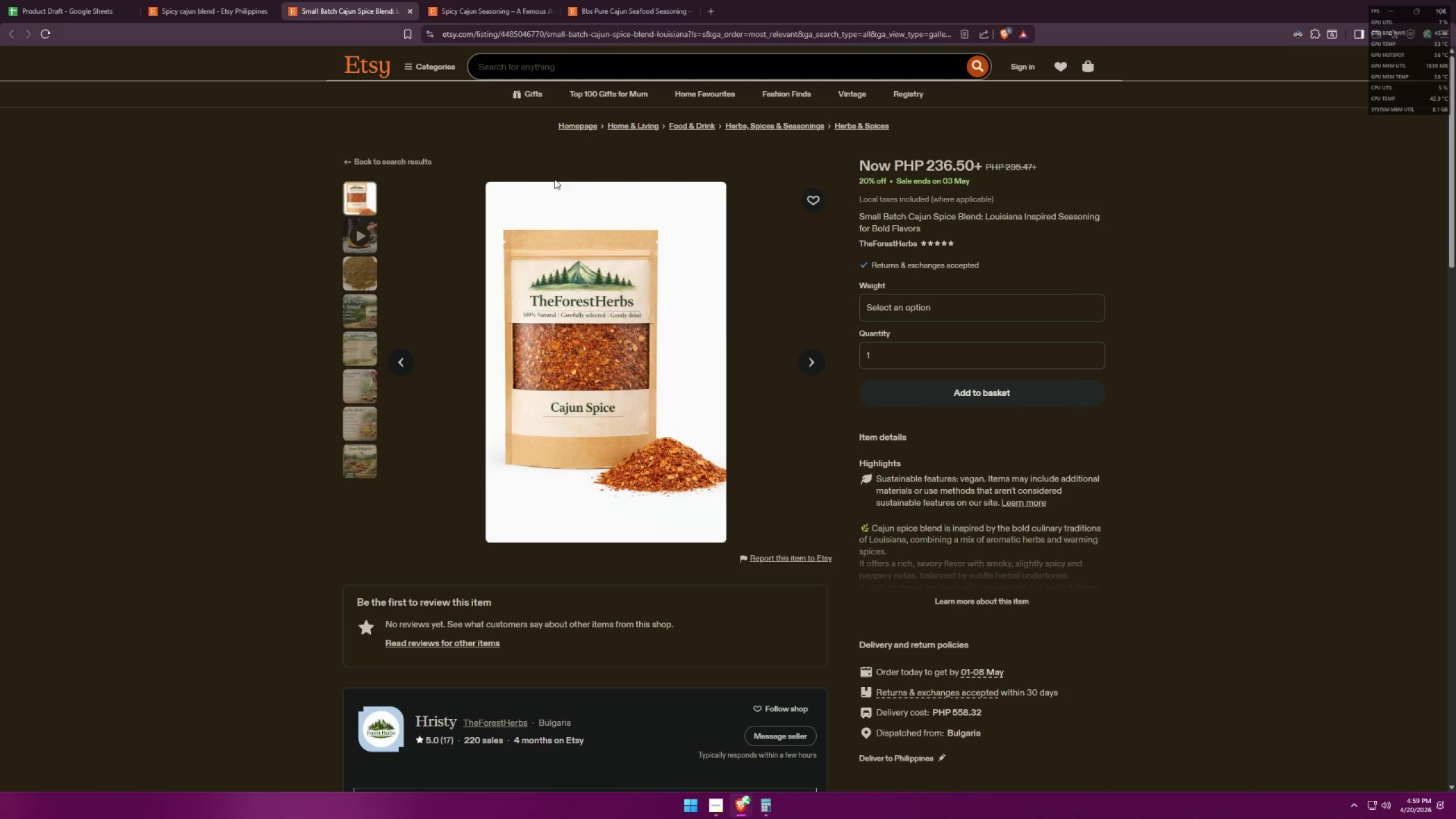 
left_click([996, 606])
 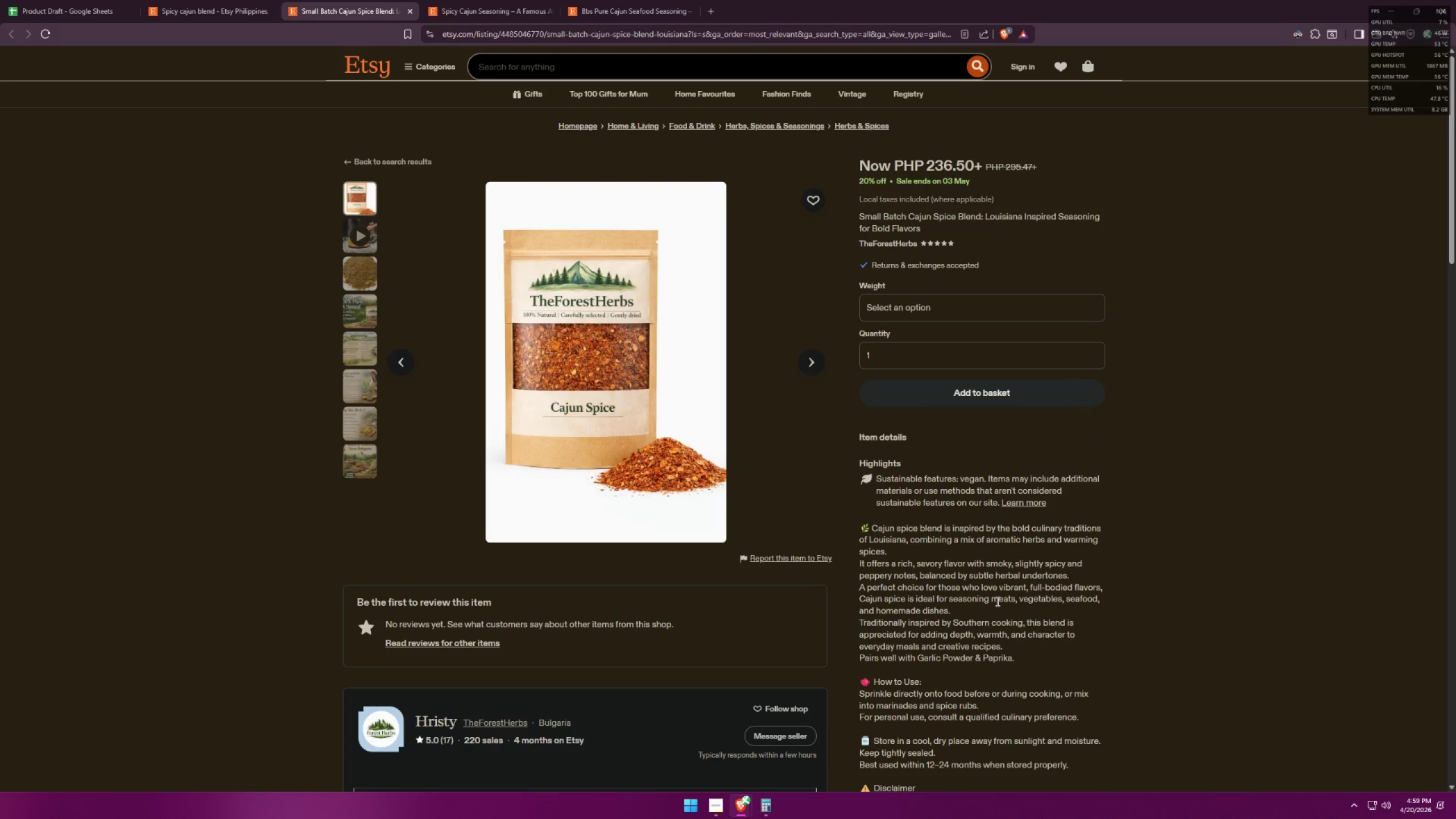 
scroll: coordinate [996, 601], scroll_direction: down, amount: 2.0
 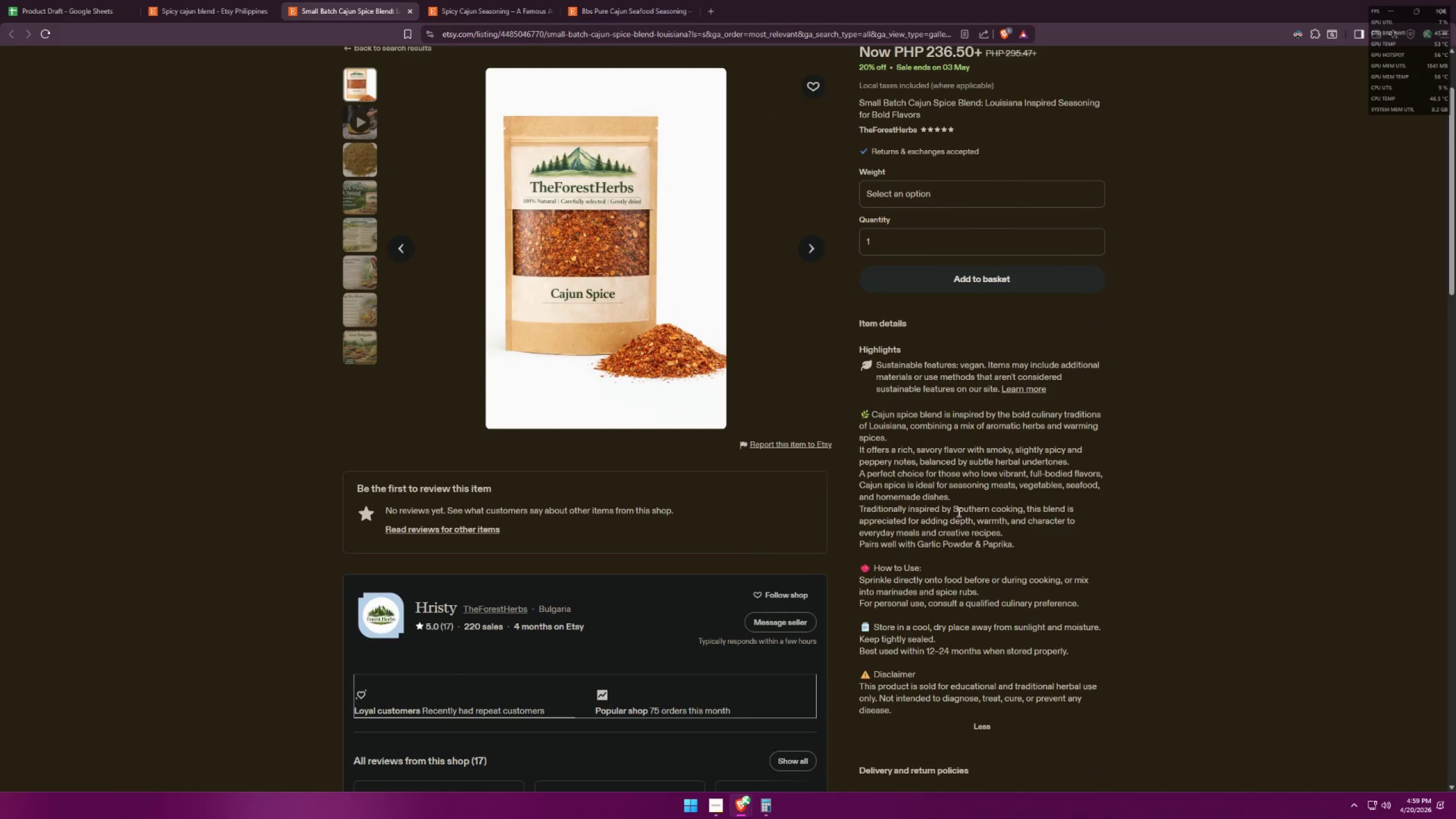 
left_click_drag(start_coordinate=[958, 511], to_coordinate=[1000, 512])
 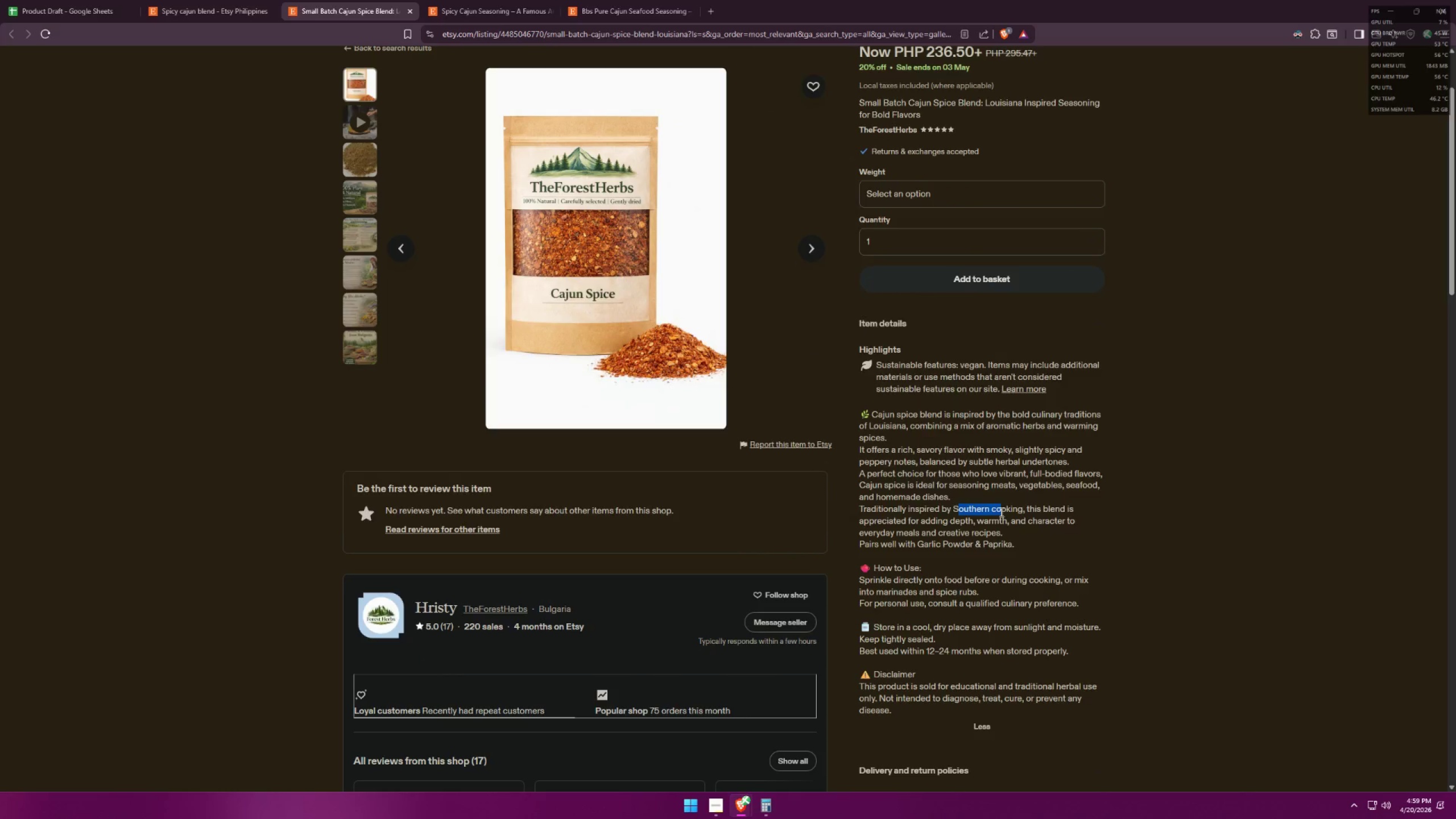 
key(Alt+AltLeft)
 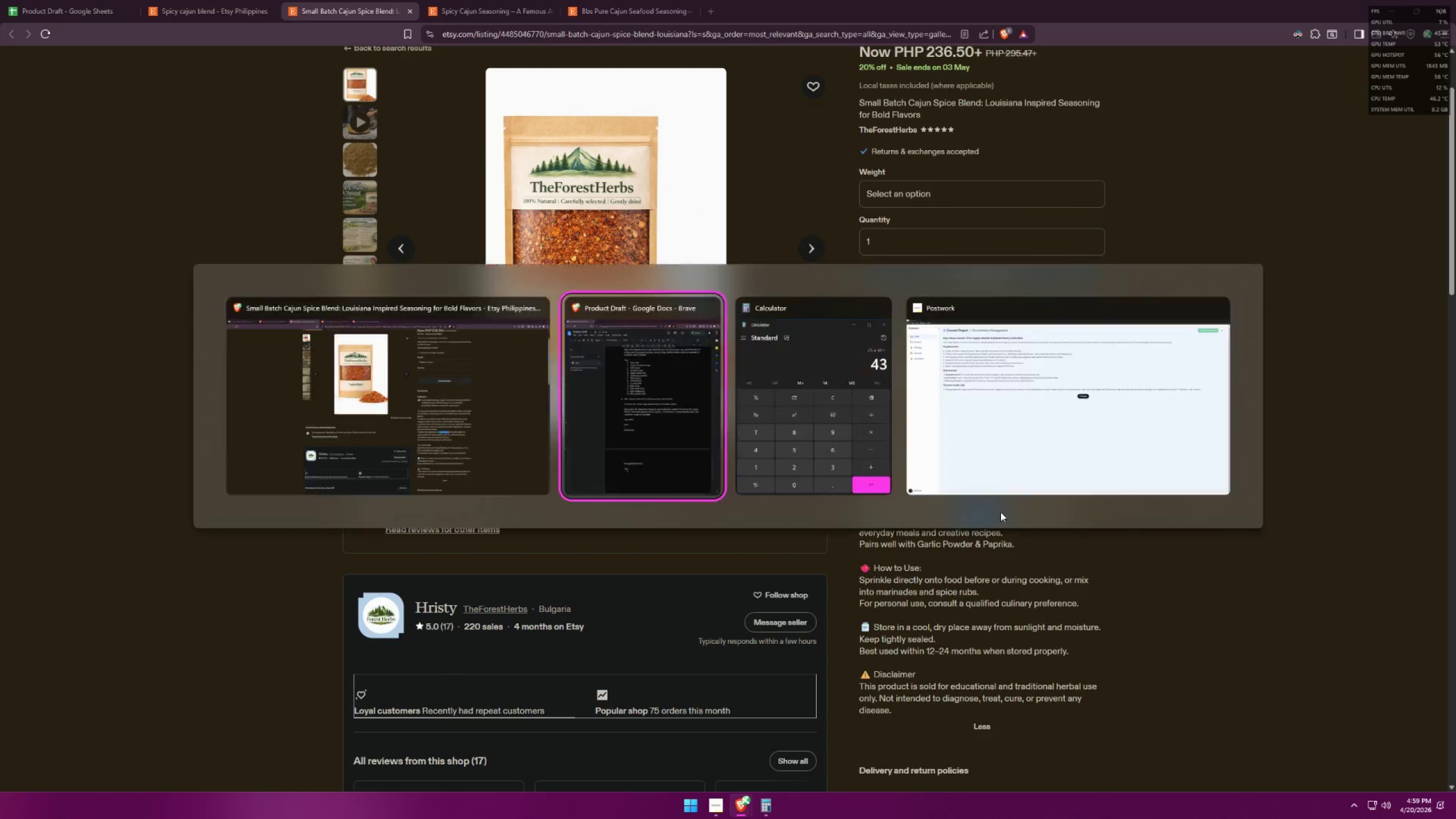 
key(Alt+Tab)
 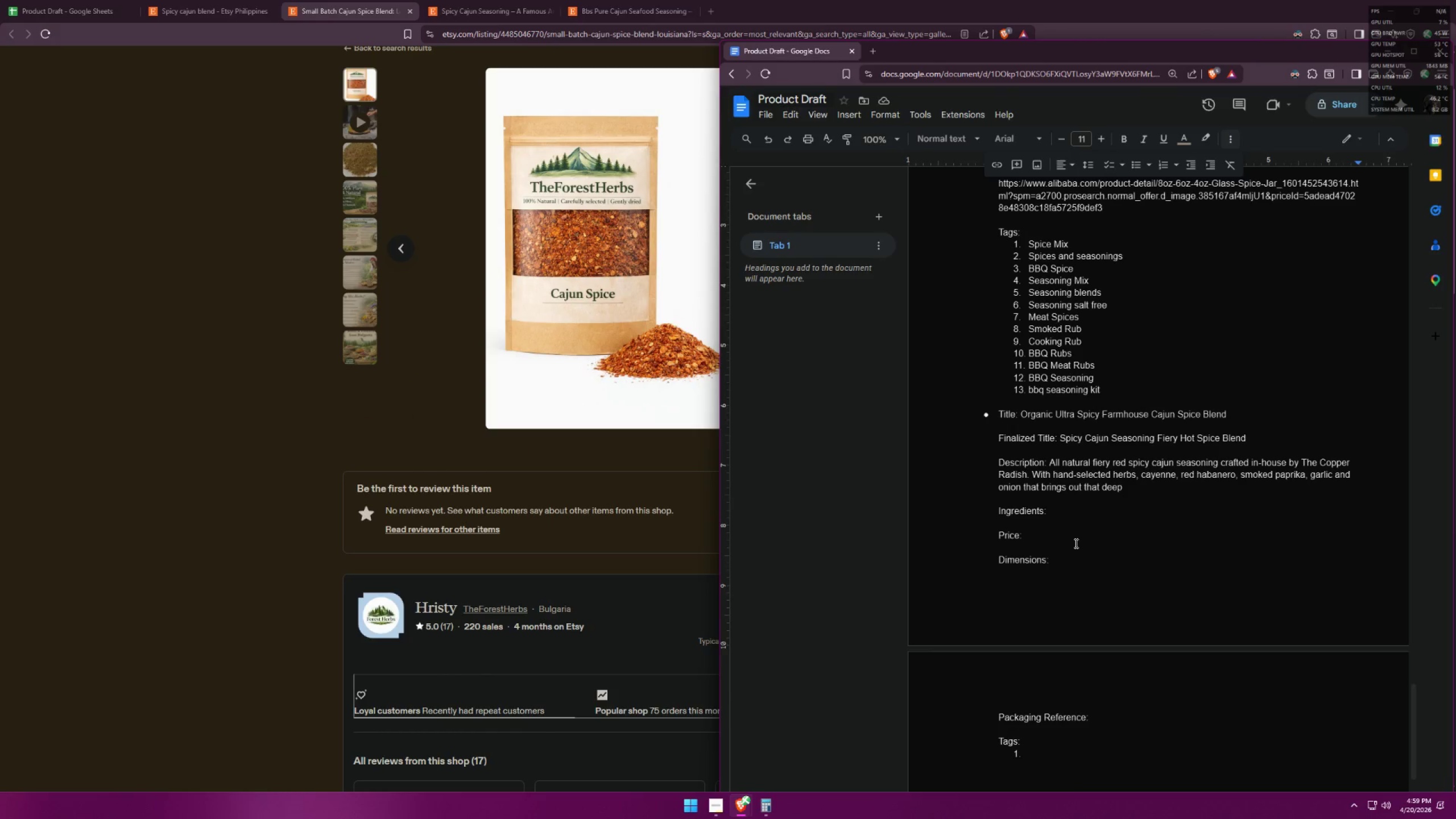 
type(Southern")
 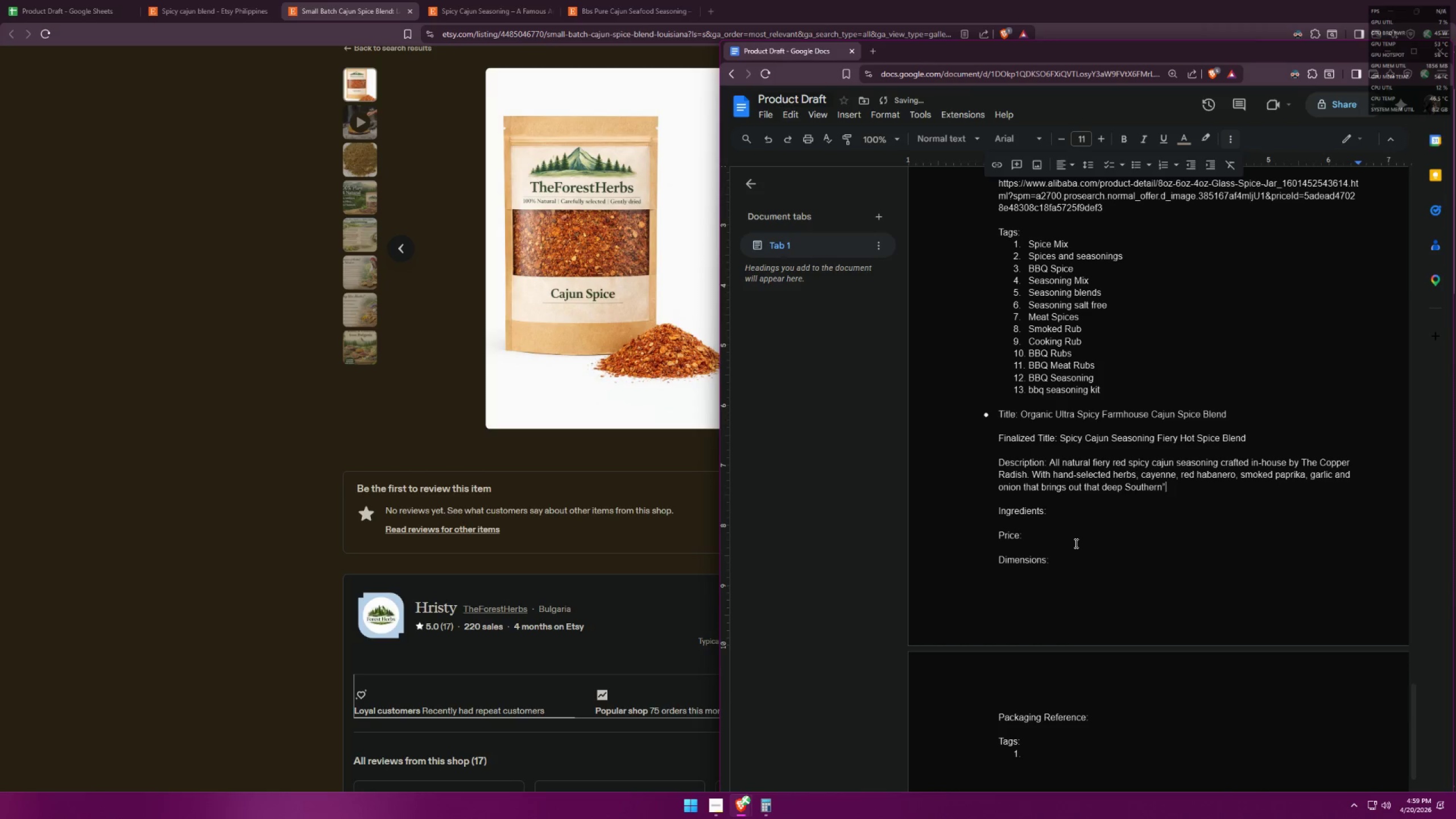 
 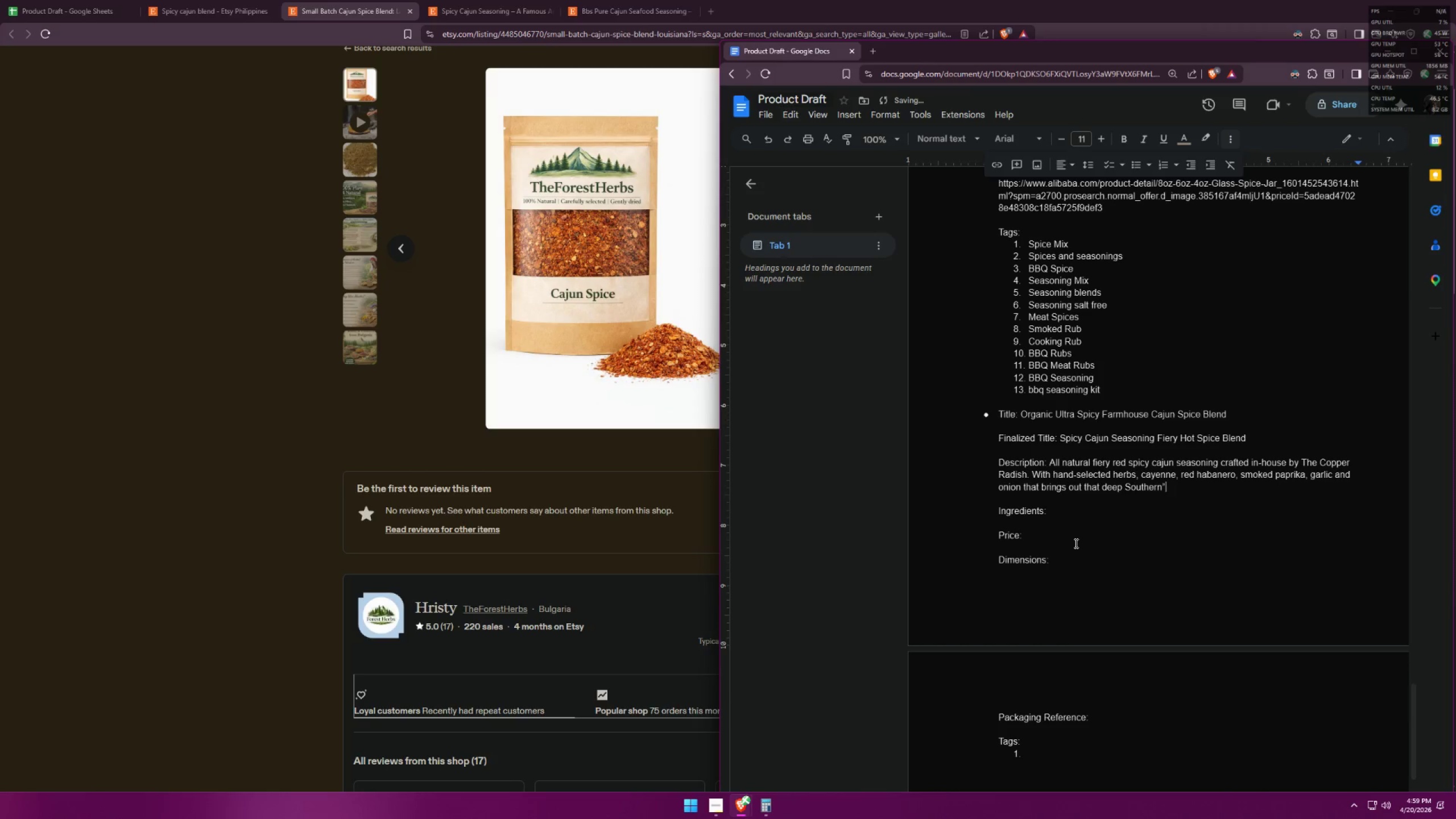 
key(ArrowLeft)
 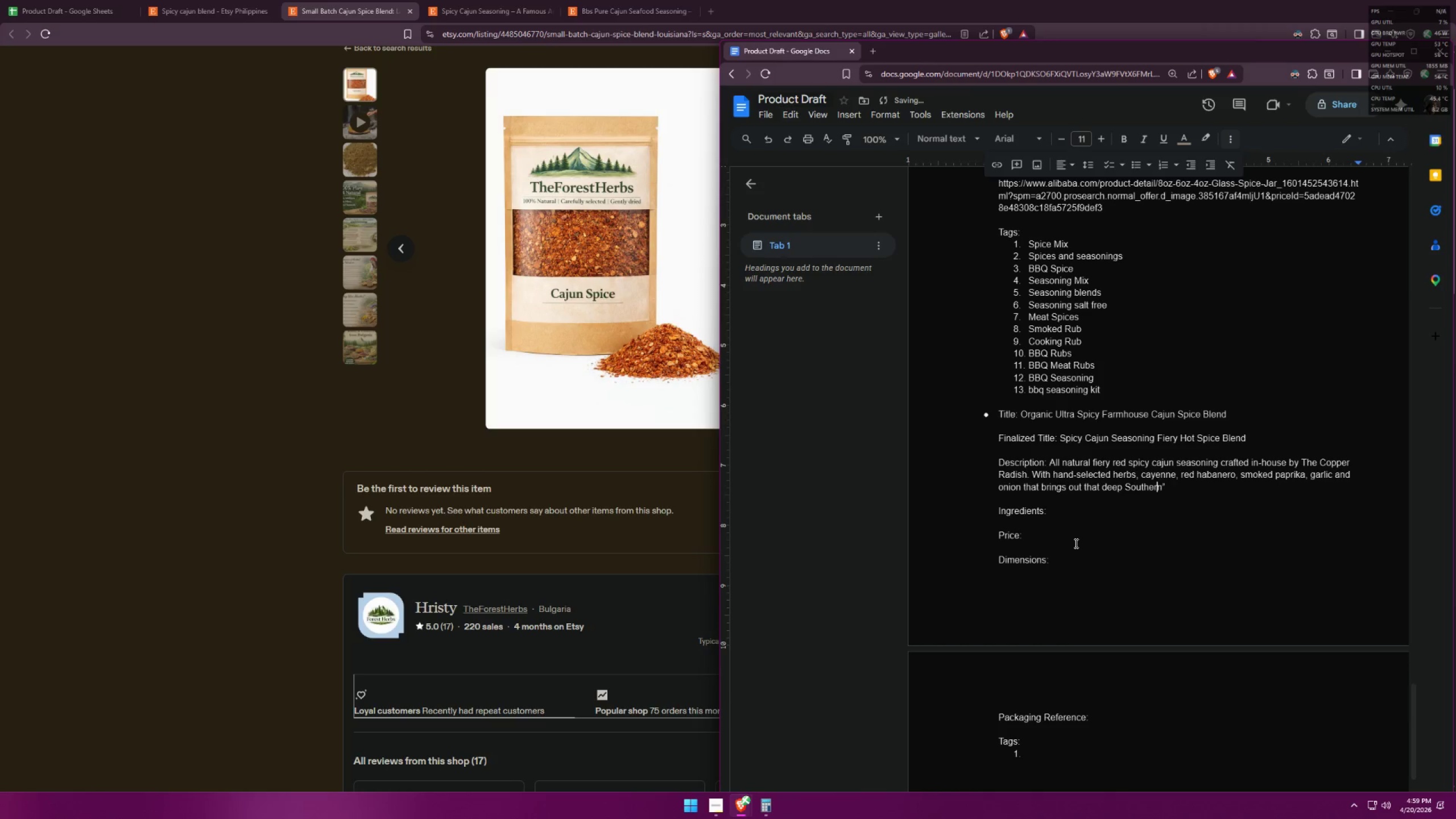 
key(ArrowLeft)
 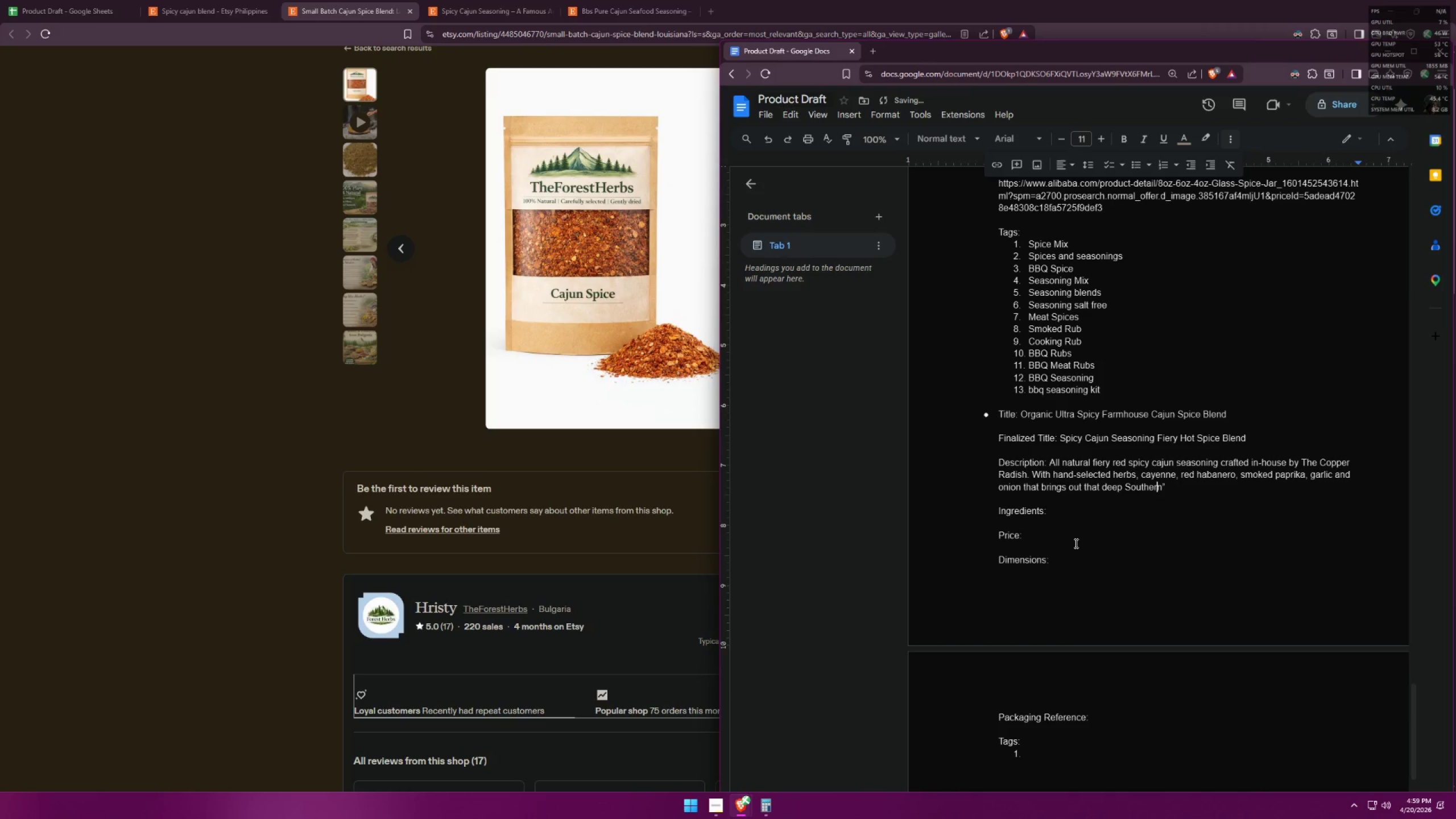 
key(ArrowLeft)
 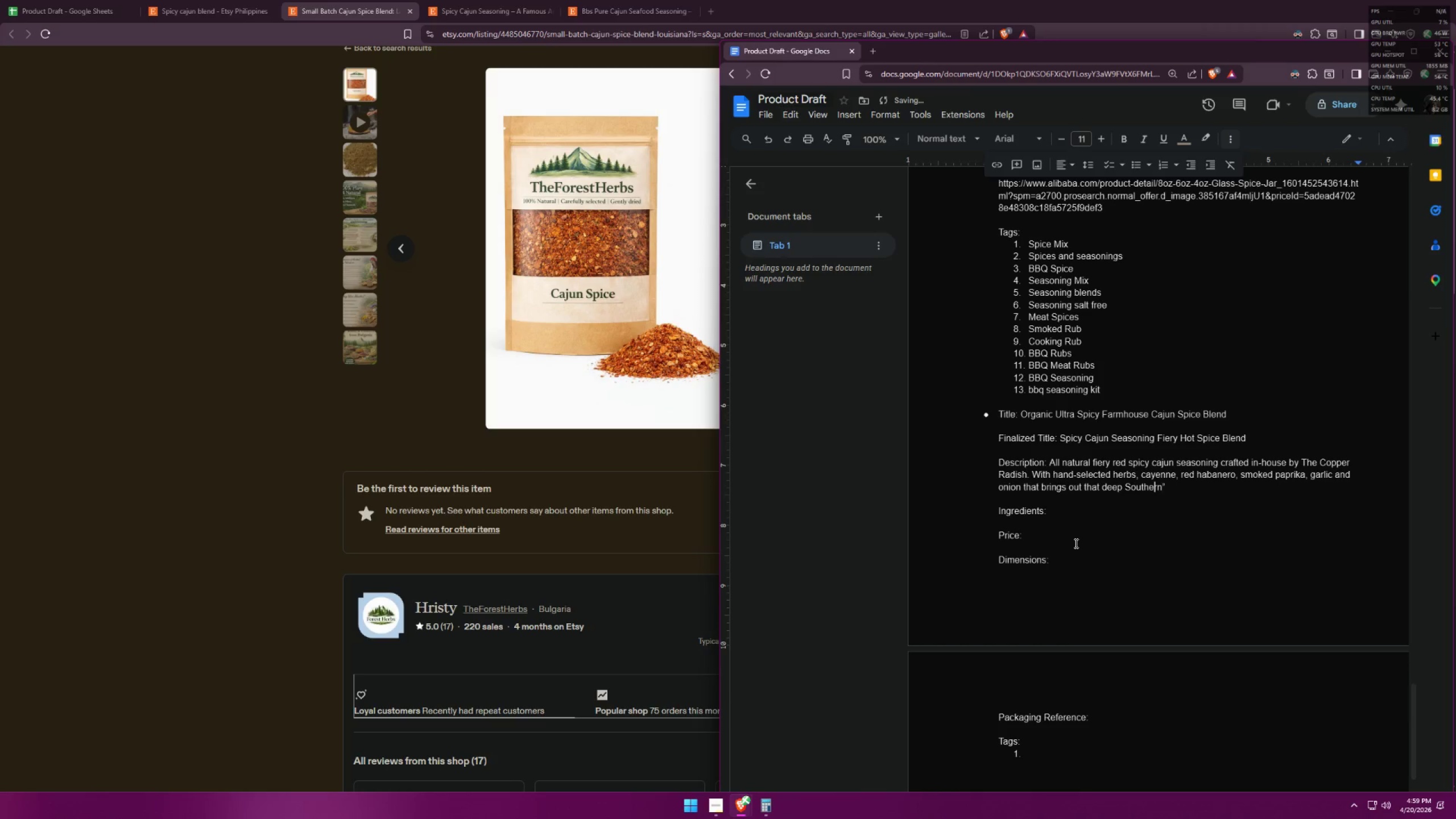 
key(ArrowLeft)
 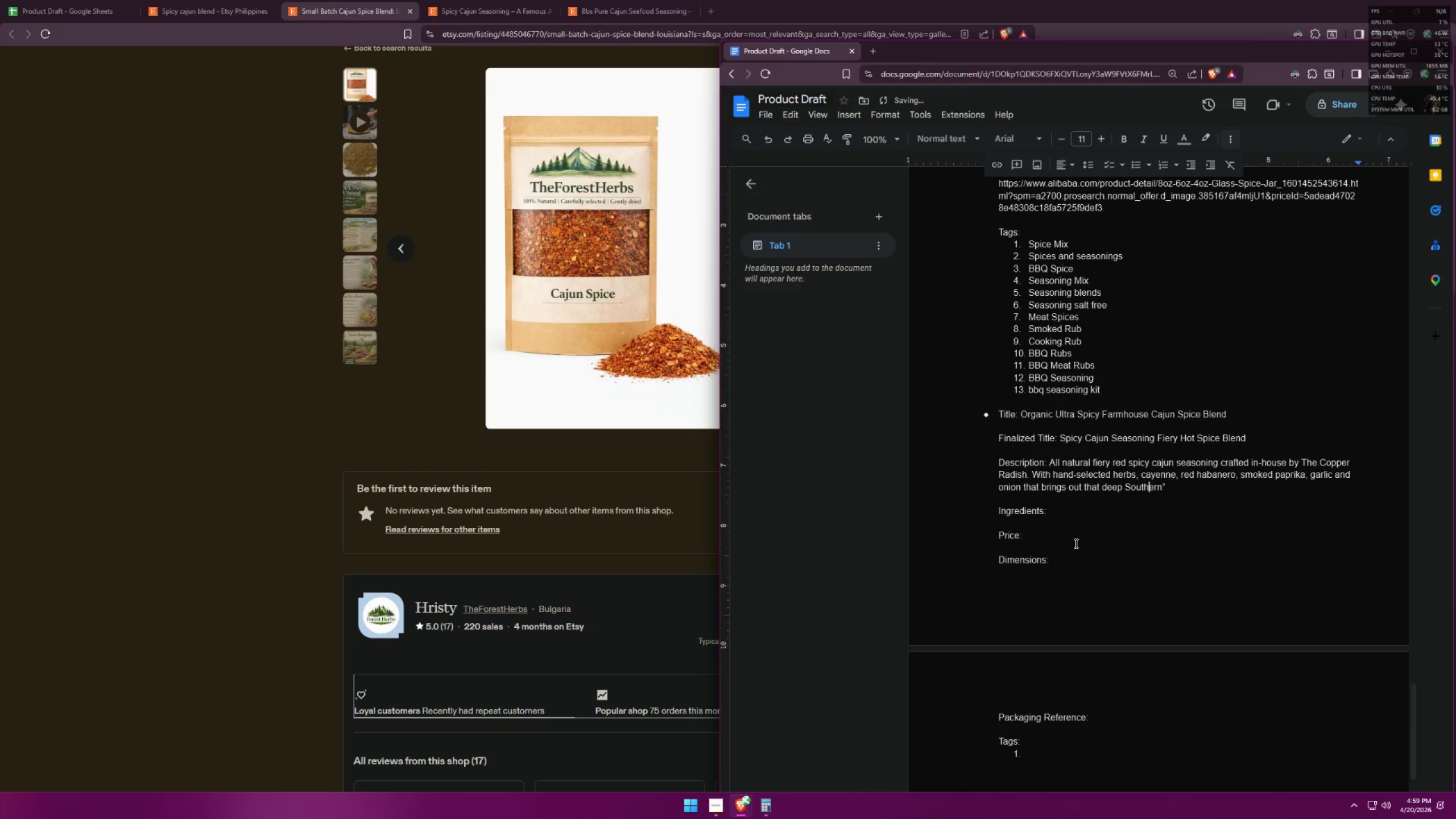 
key(ArrowLeft)
 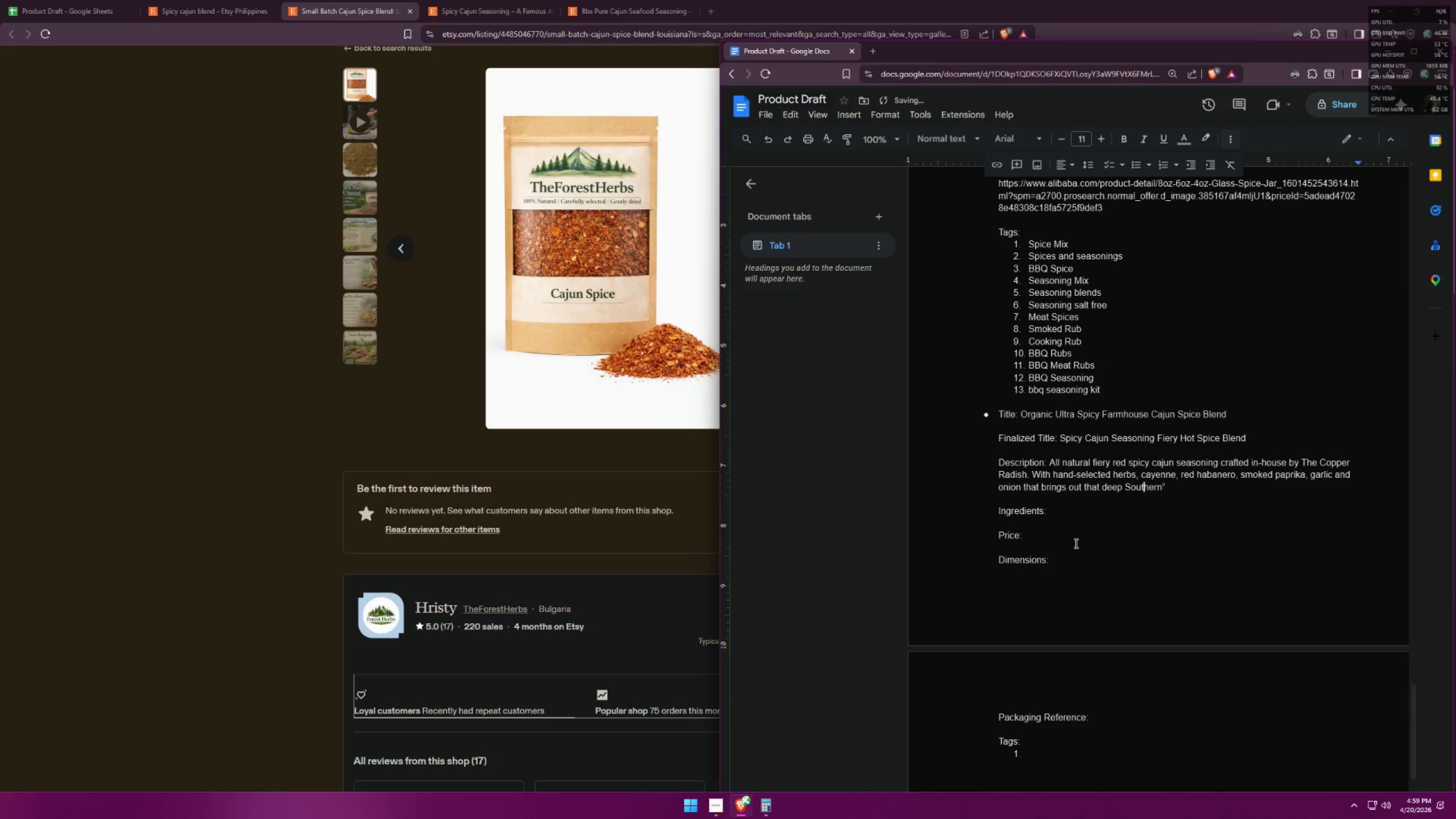 
key(ArrowLeft)
 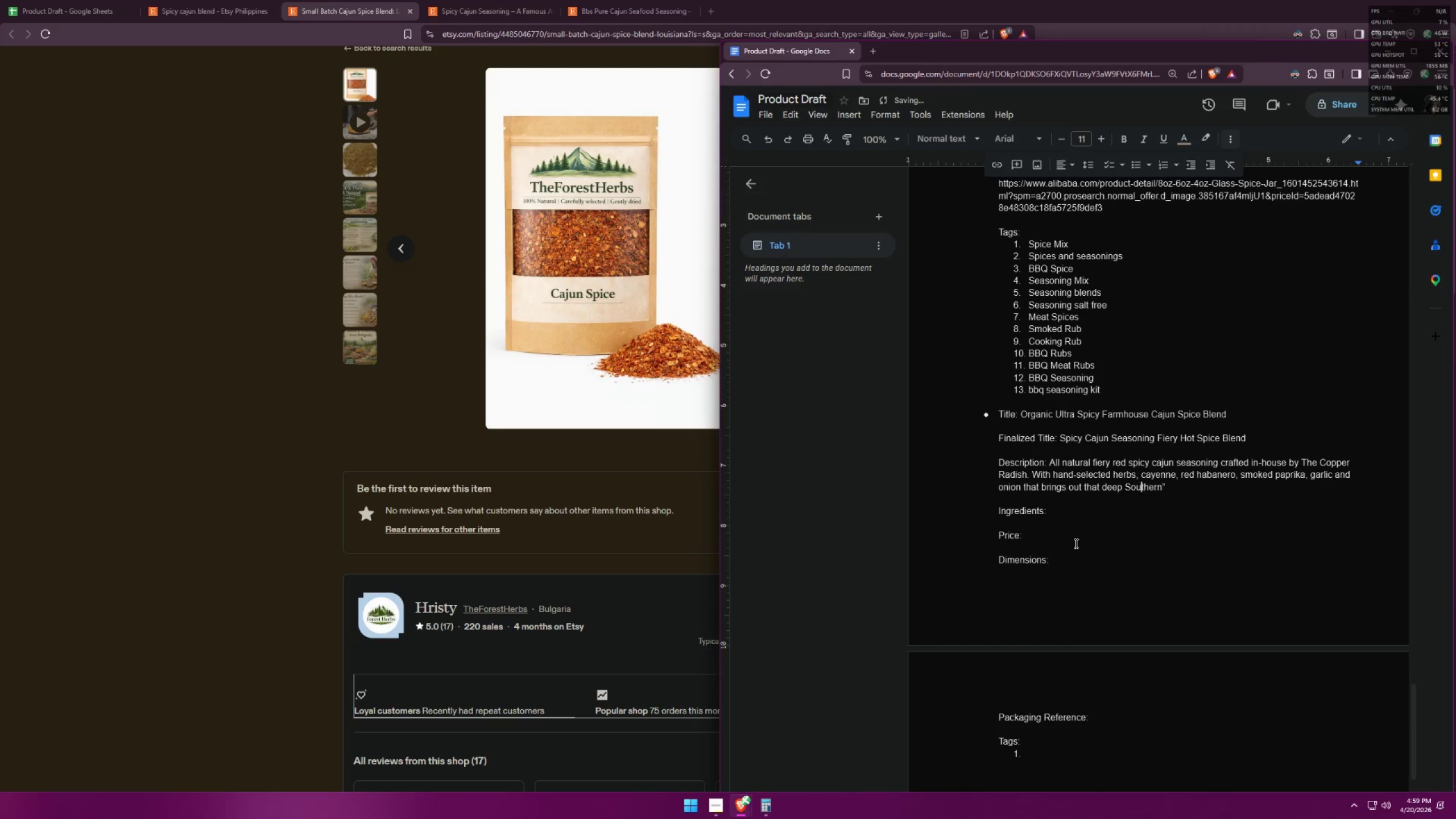 
key(ArrowLeft)
 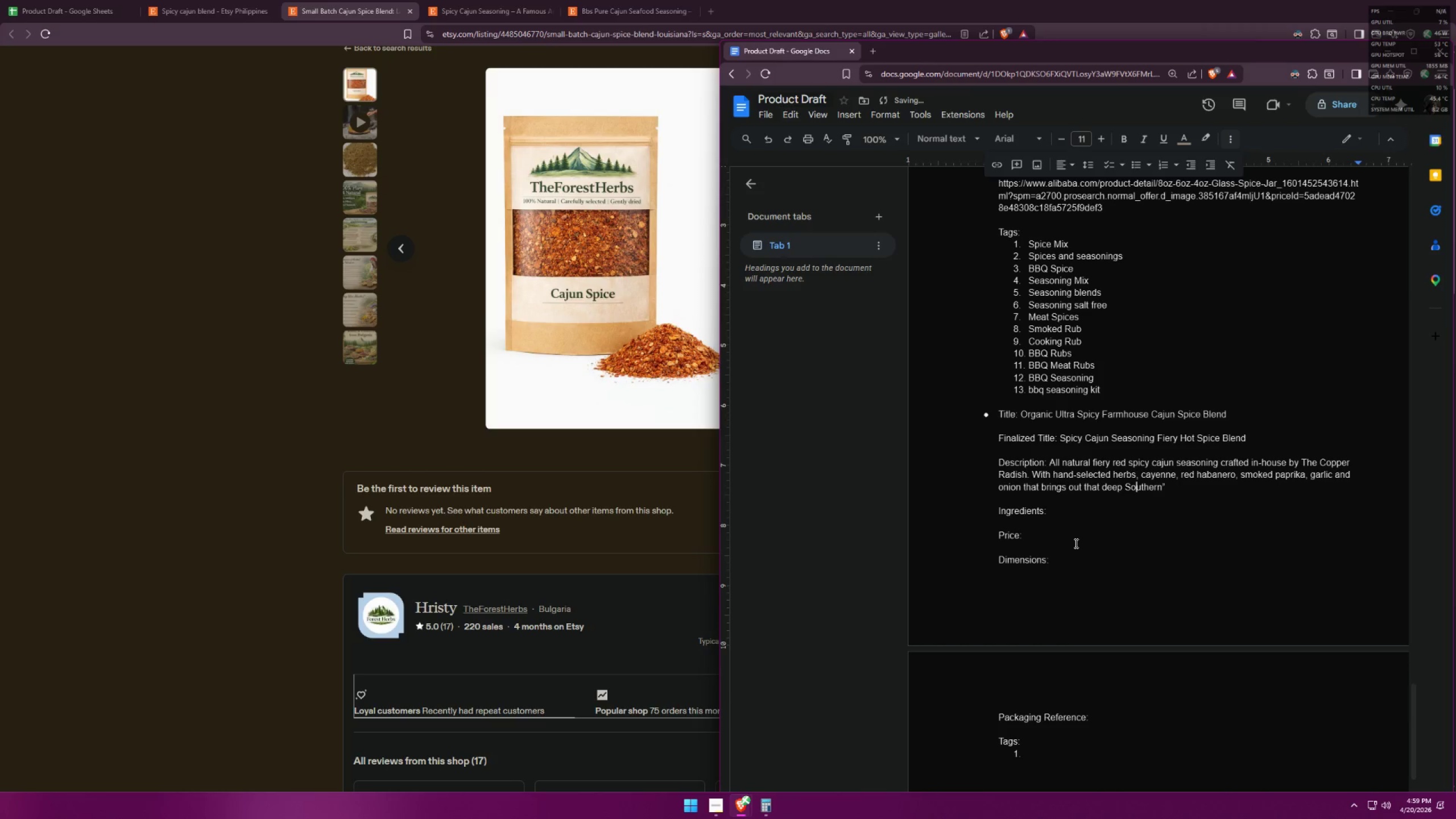 
key(ArrowLeft)
 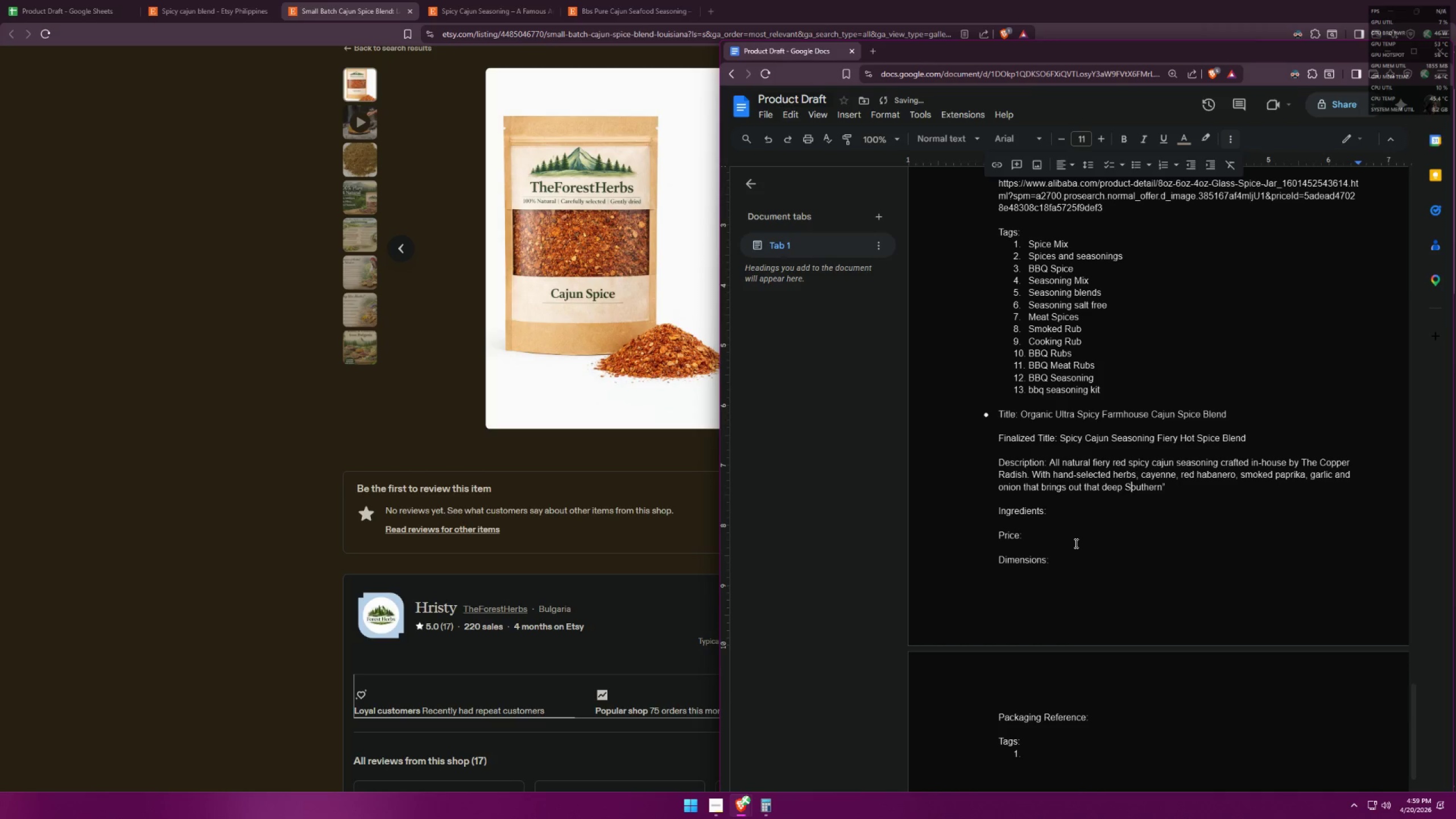 
key(ArrowLeft)
 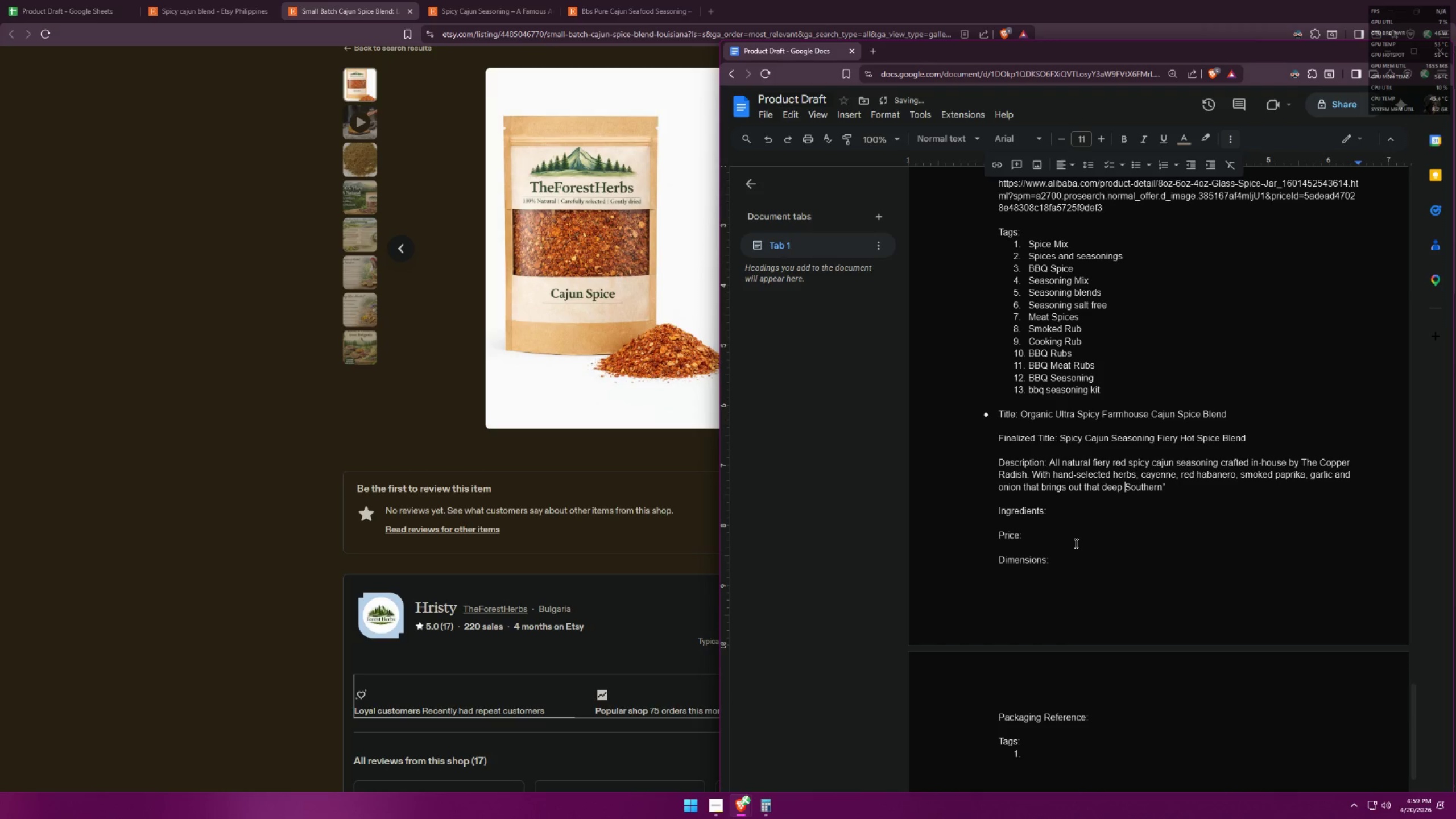 
key(Shift+Quote)
 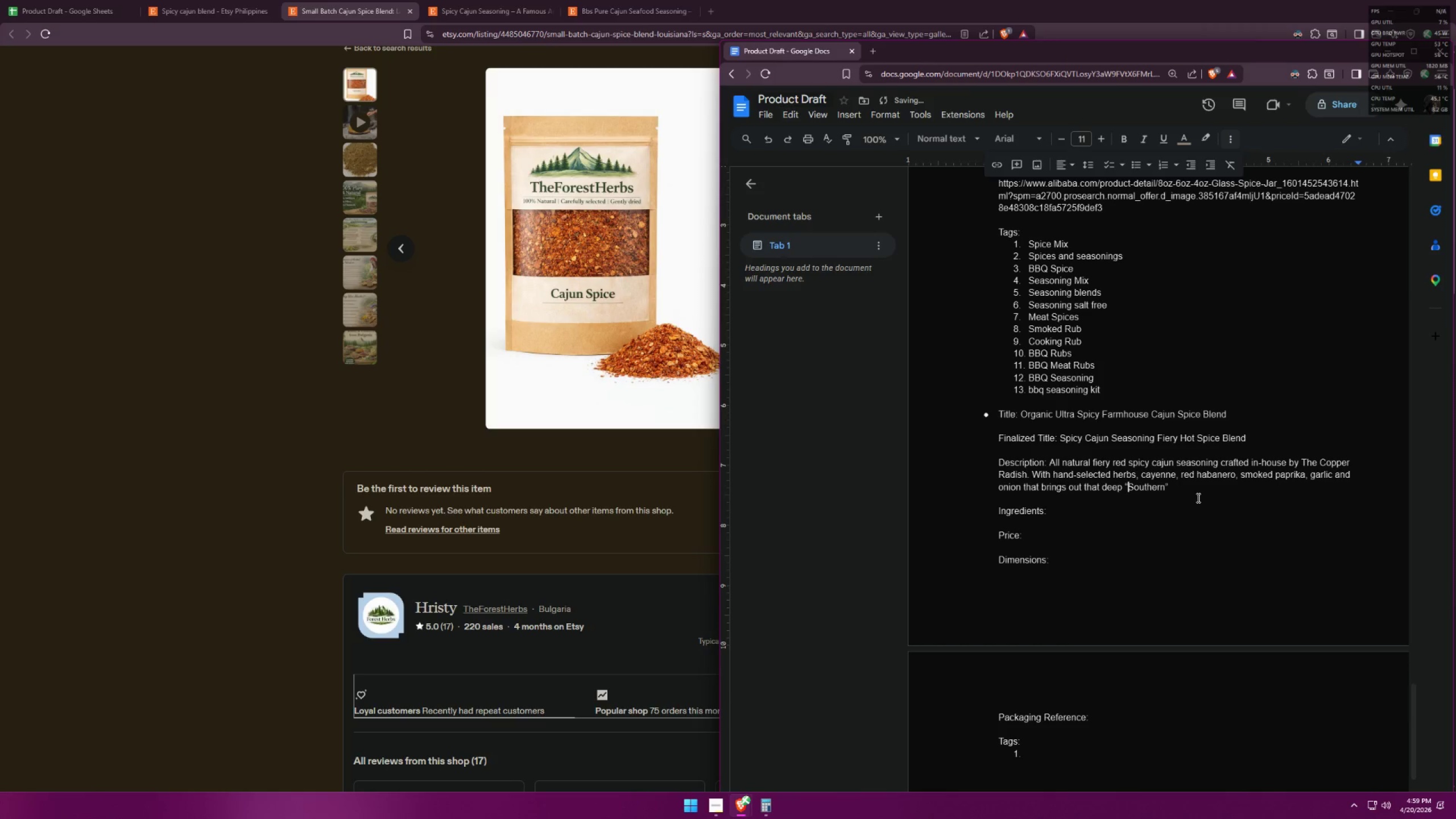 
double_click([1189, 490])
 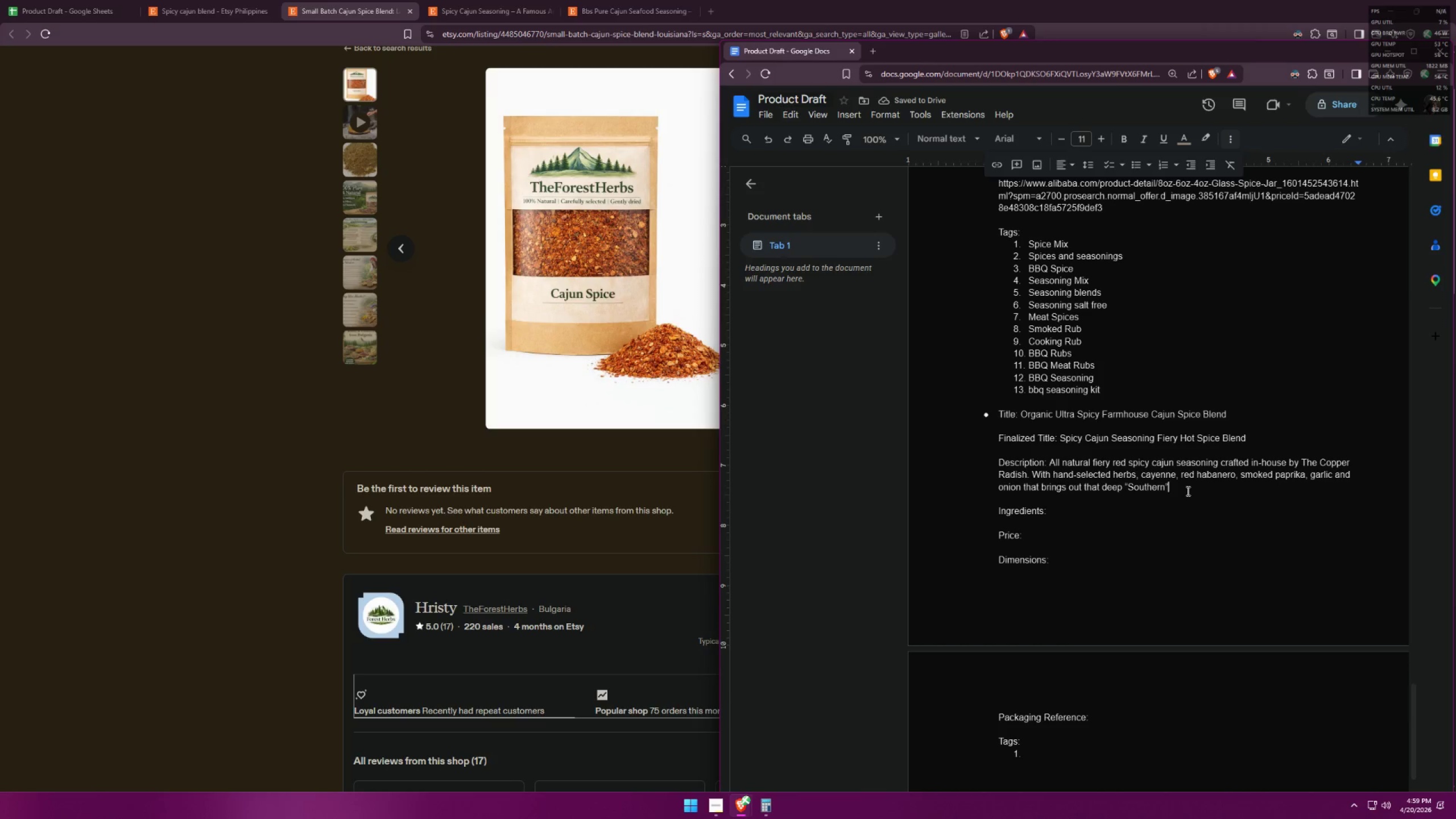 
key(Space)
 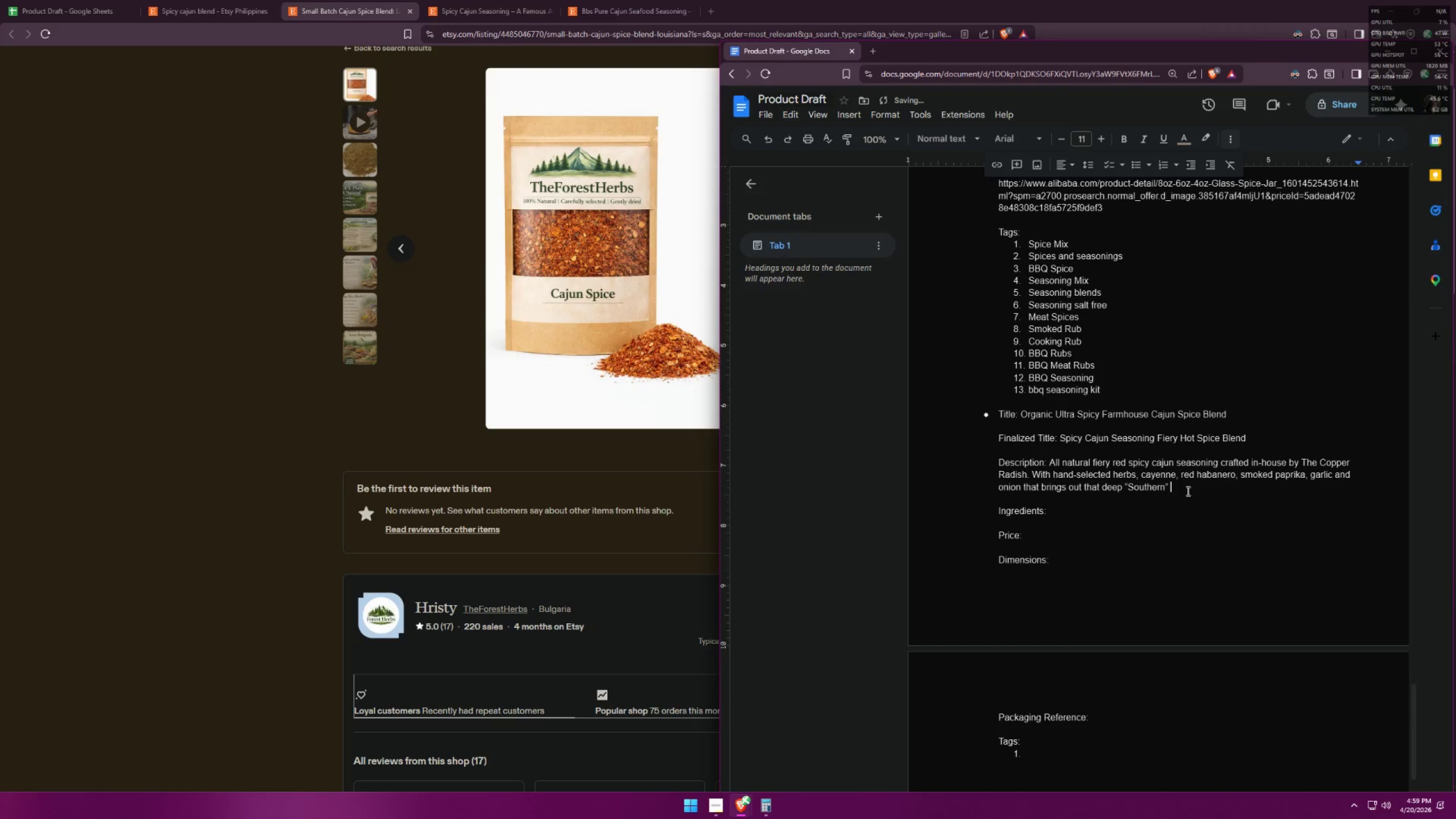 
key(Alt+AltLeft)
 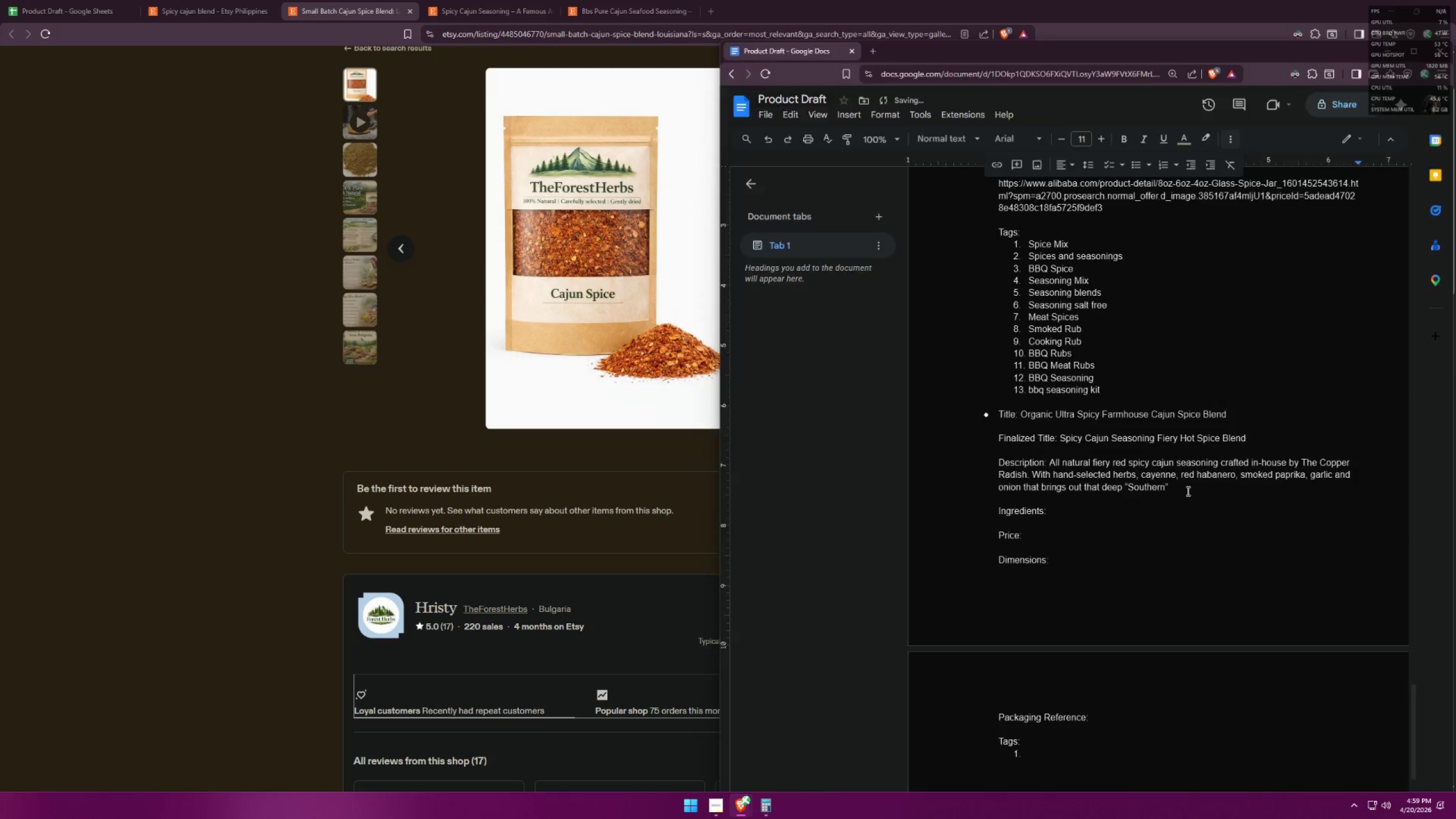 
key(Alt+Tab)
 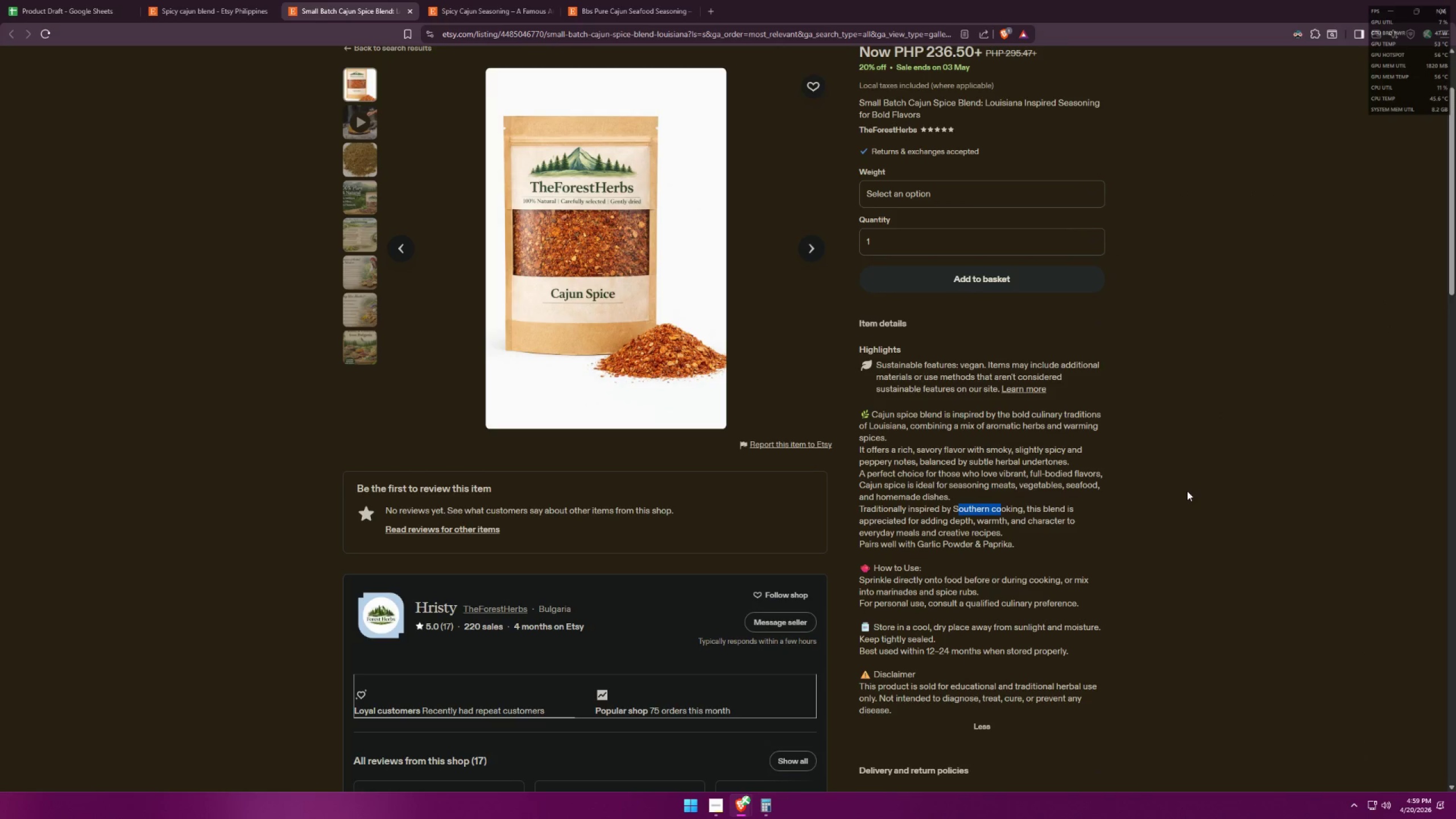 
key(Alt+AltLeft)
 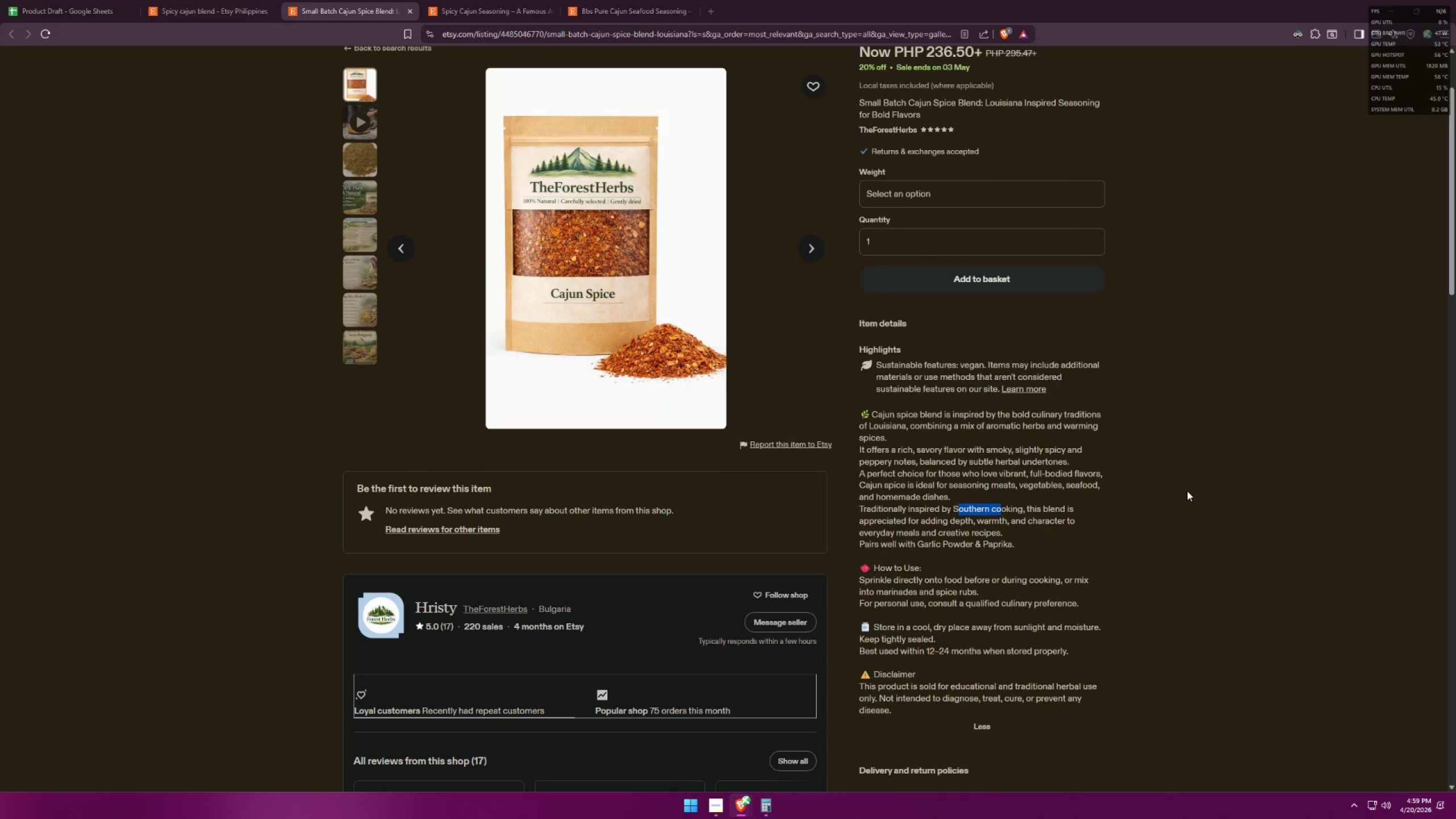 
key(Alt+Tab)
 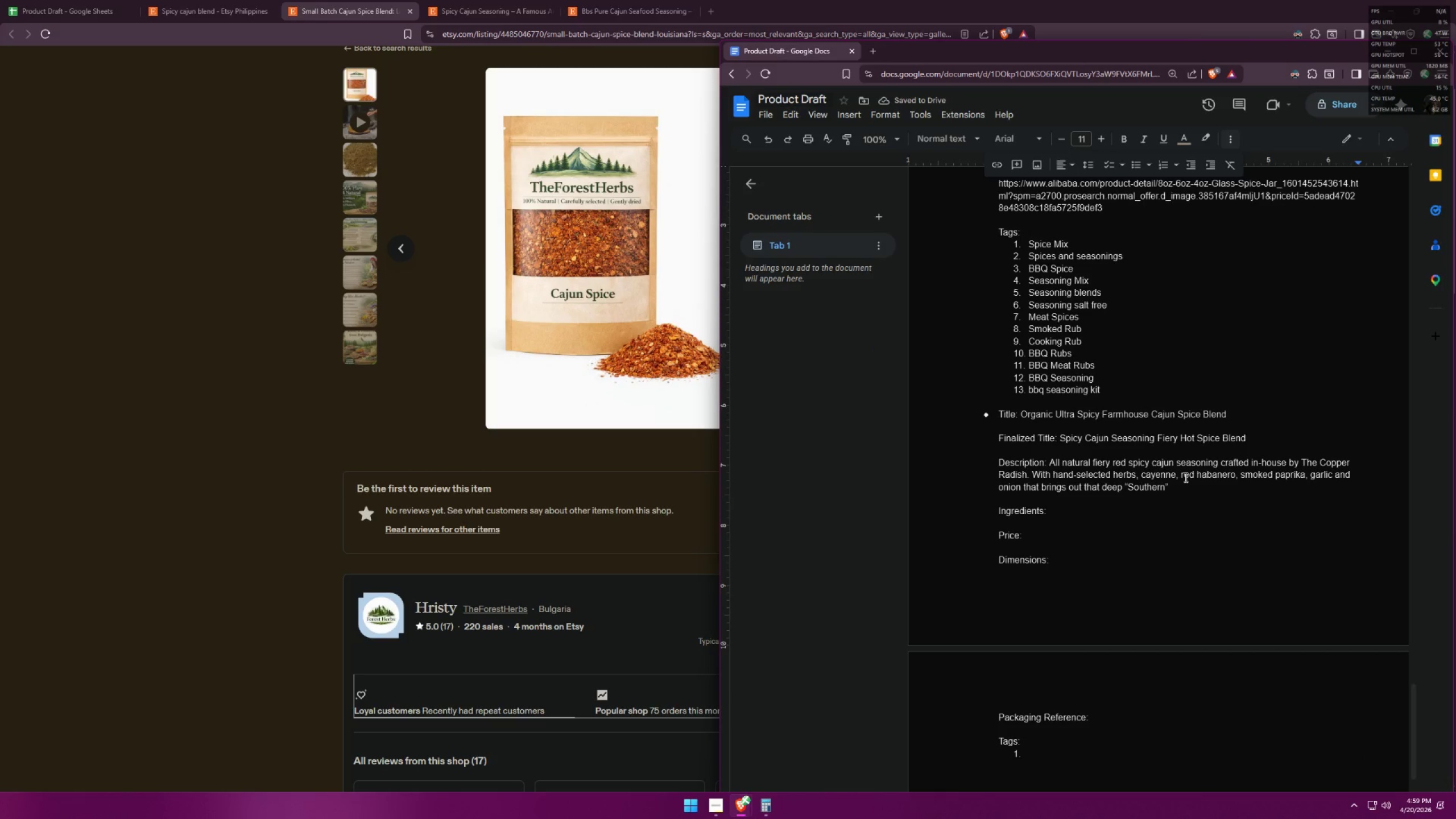 
type(cooking to chicken seaf)
key(Backspace)
key(Backspace)
key(Backspace)
key(Backspace)
key(Backspace)
type(, seasf)
key(Backspace)
key(Backspace)
type(food)
 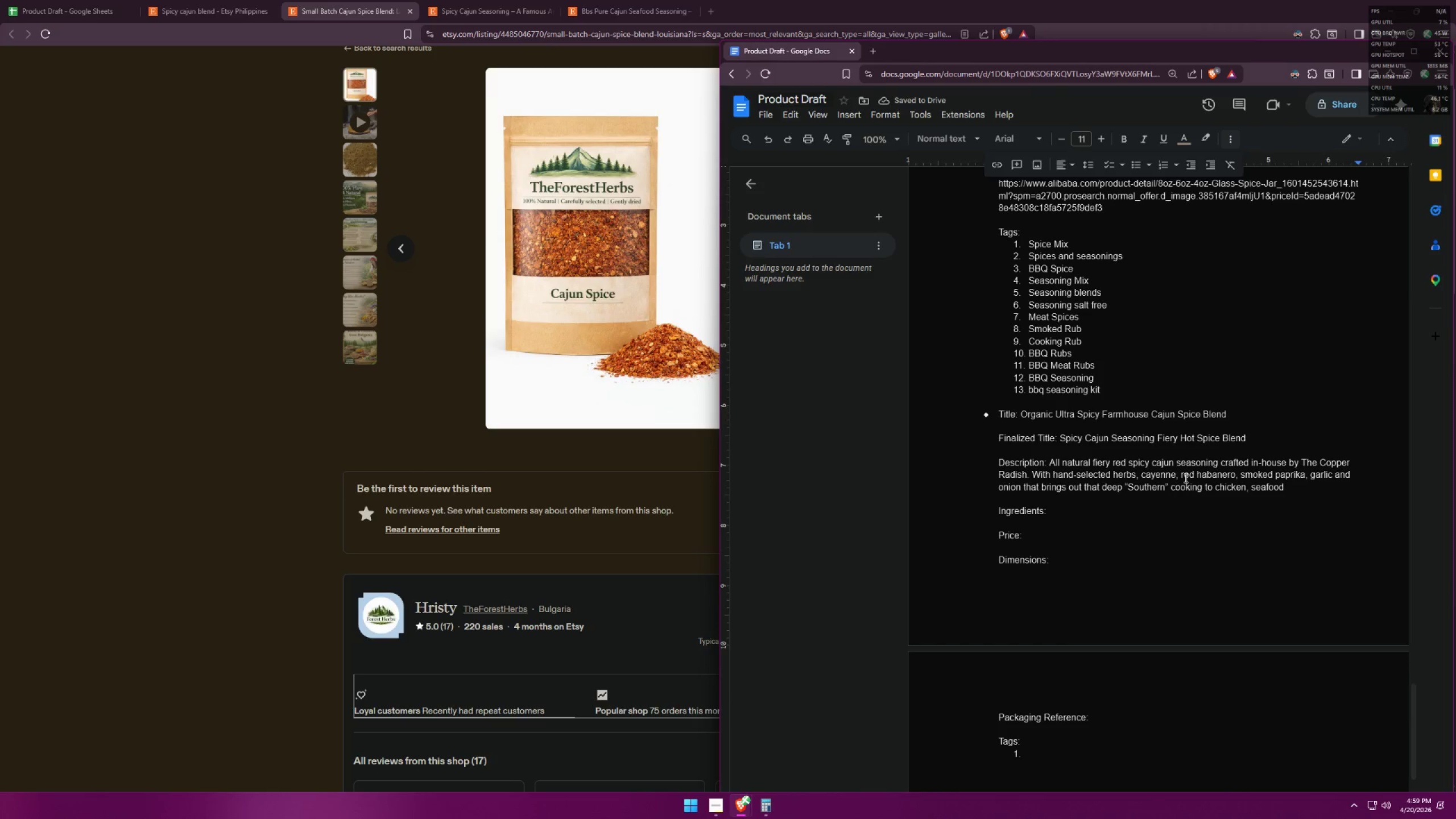 
type(, fries and grilled f)
key(Backspace)
type(dishes!)
 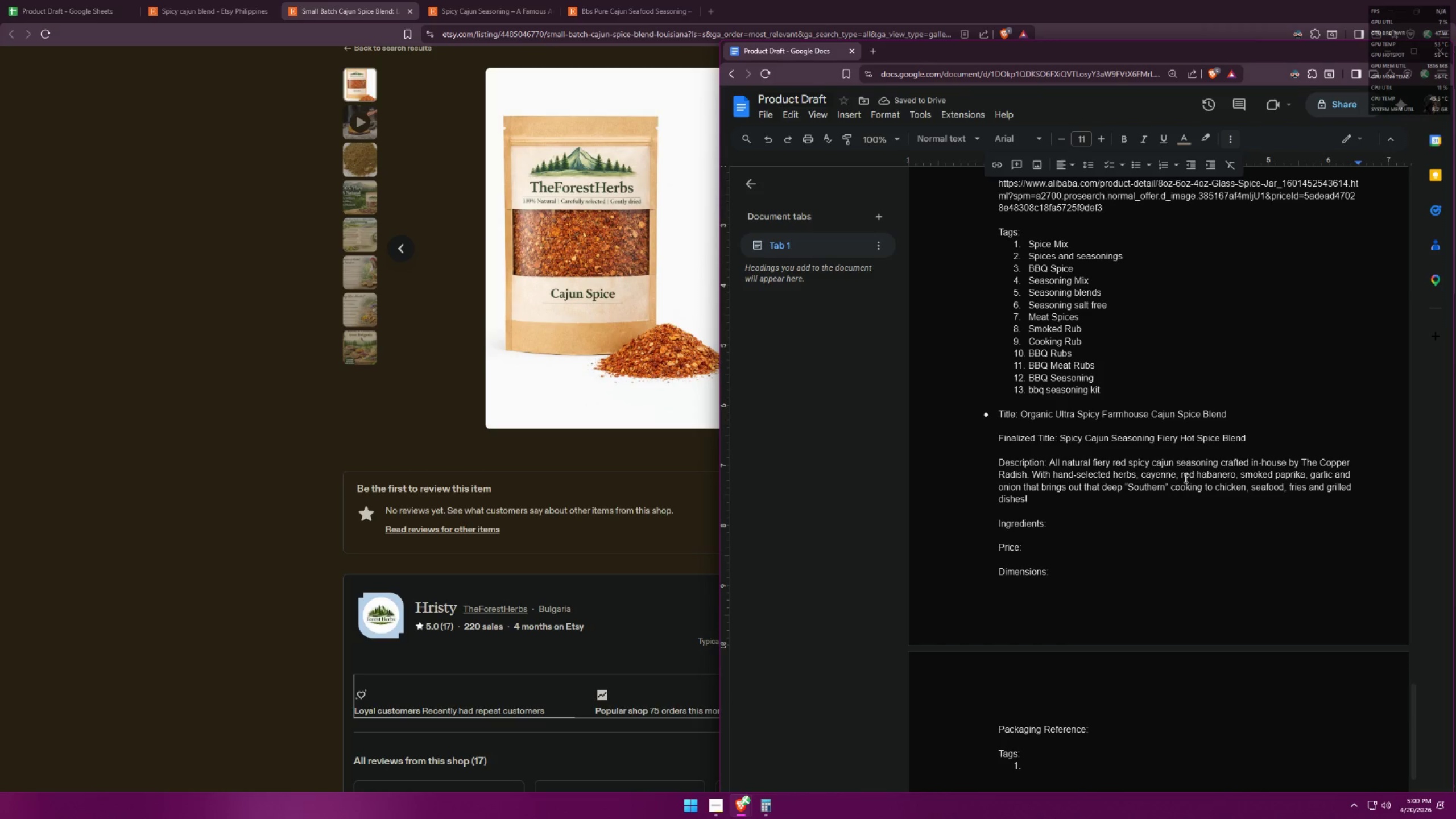 
wait(5.03)
 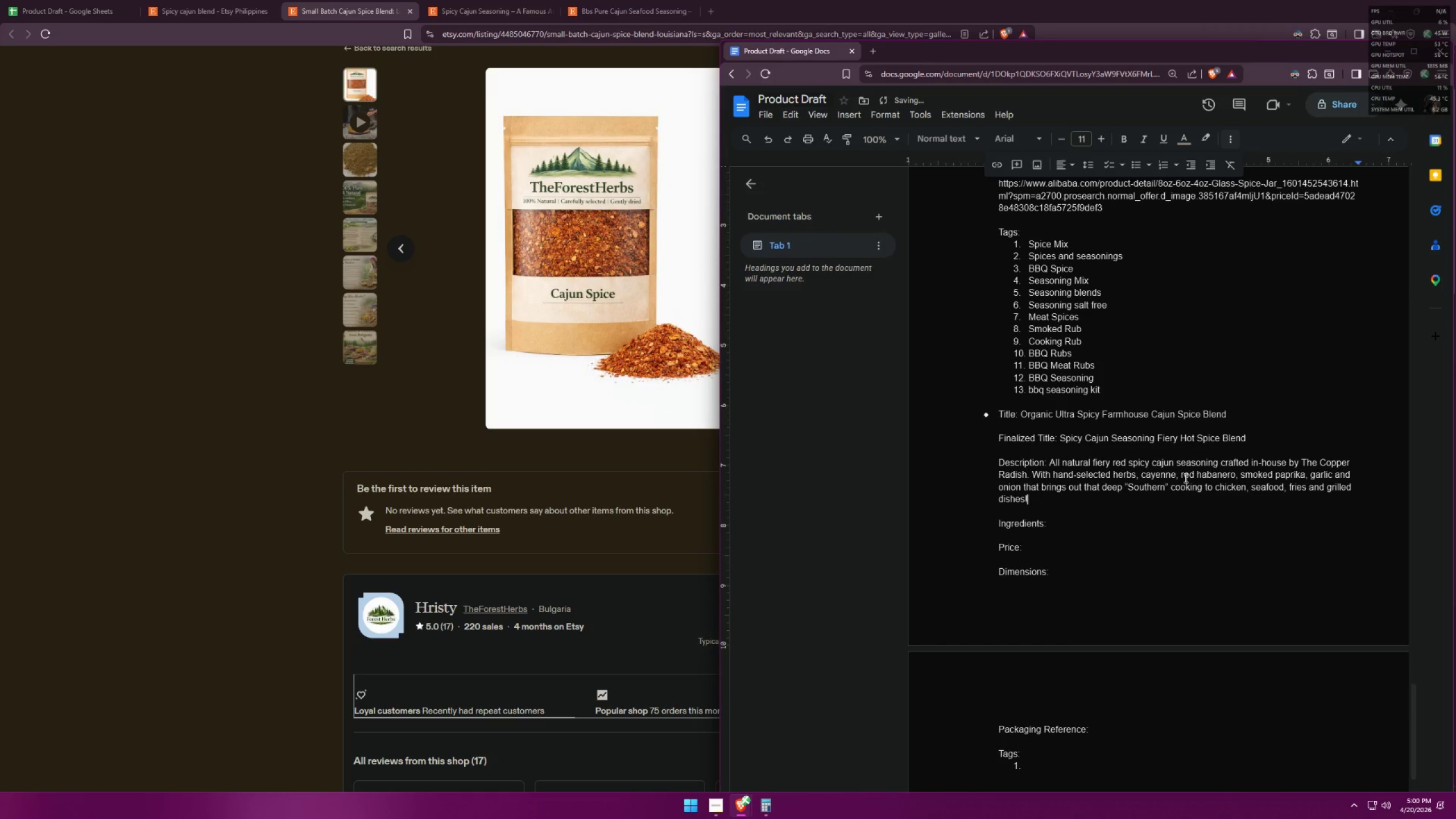 
type(.)
key(Backspace)
type( Perfect)
key(Backspace)
key(Backspace)
key(Backspace)
key(Backspace)
key(Backspace)
key(Backspace)
key(Backspace)
 